 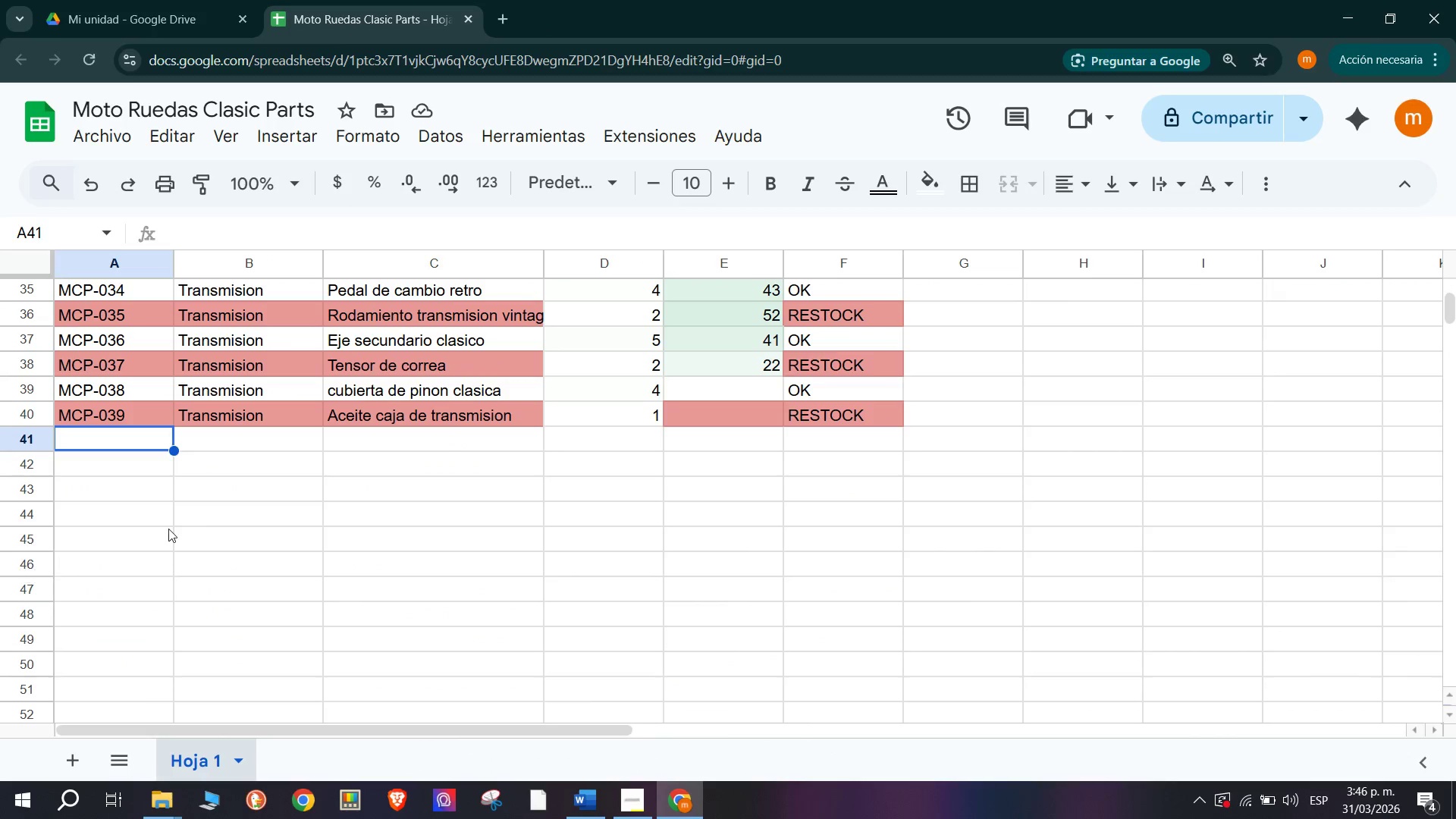 
scroll: coordinate [464, 482], scroll_direction: up, amount: 8.0
 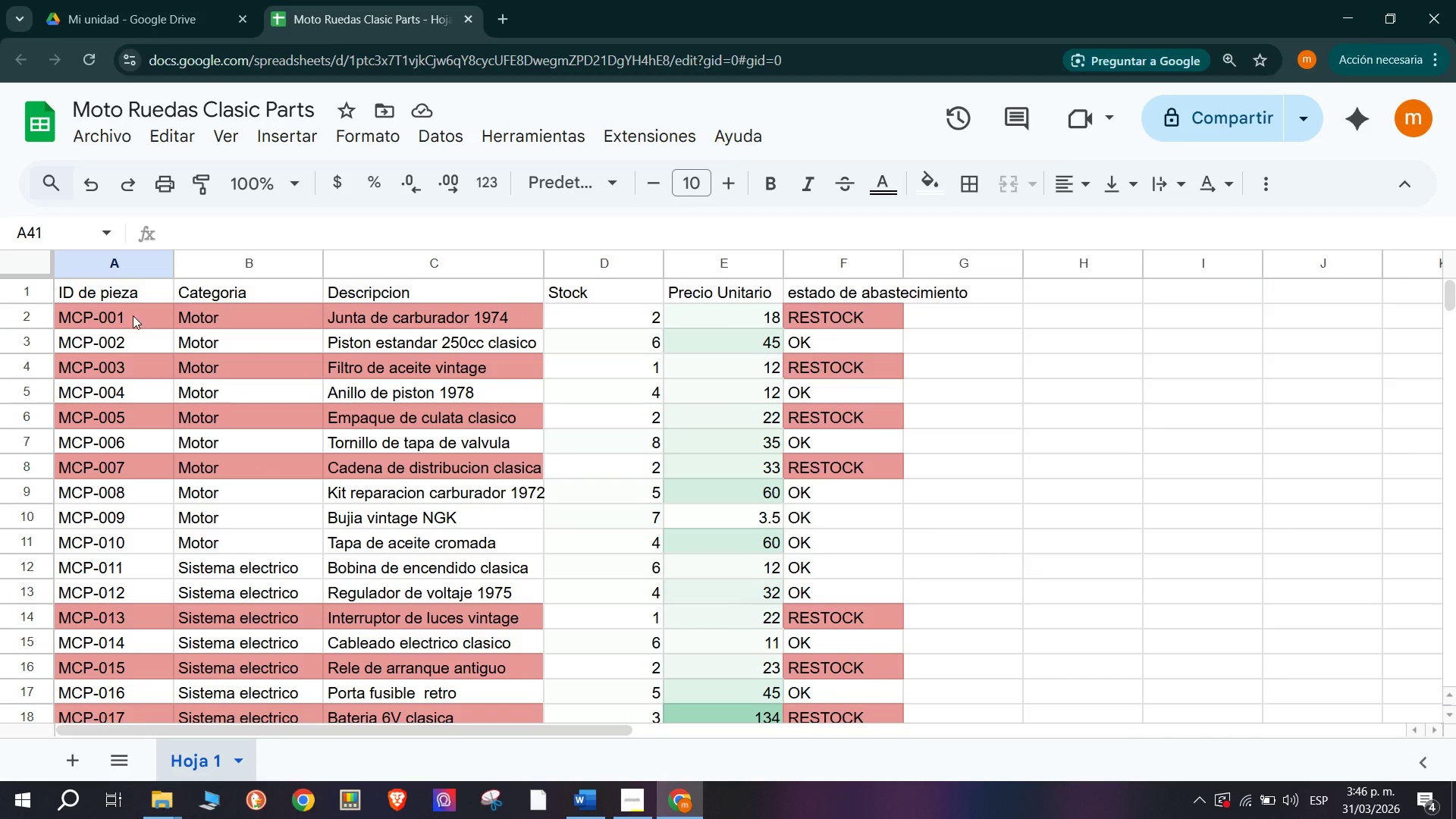 
left_click([83, 288])
 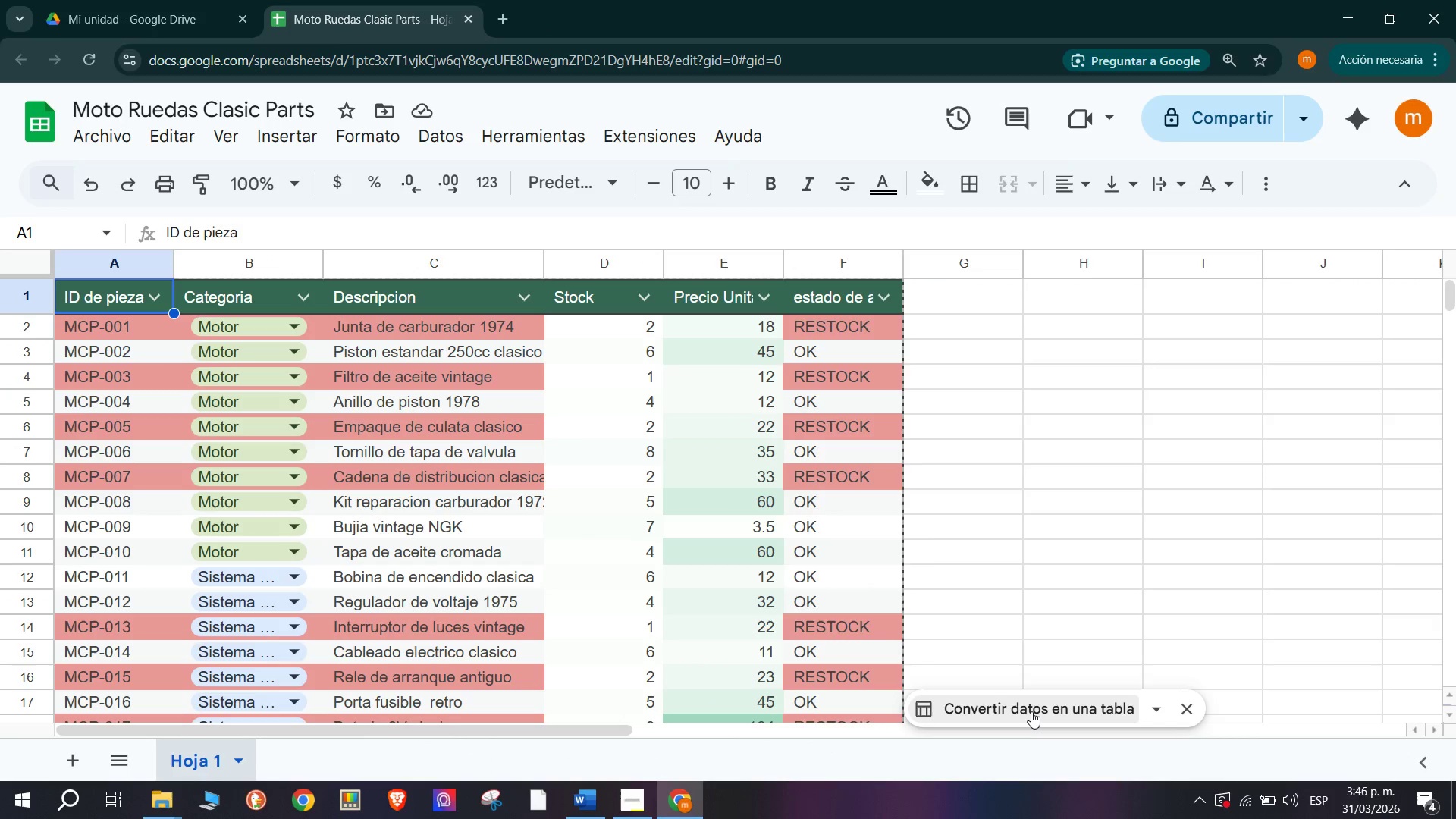 
left_click([1031, 711])
 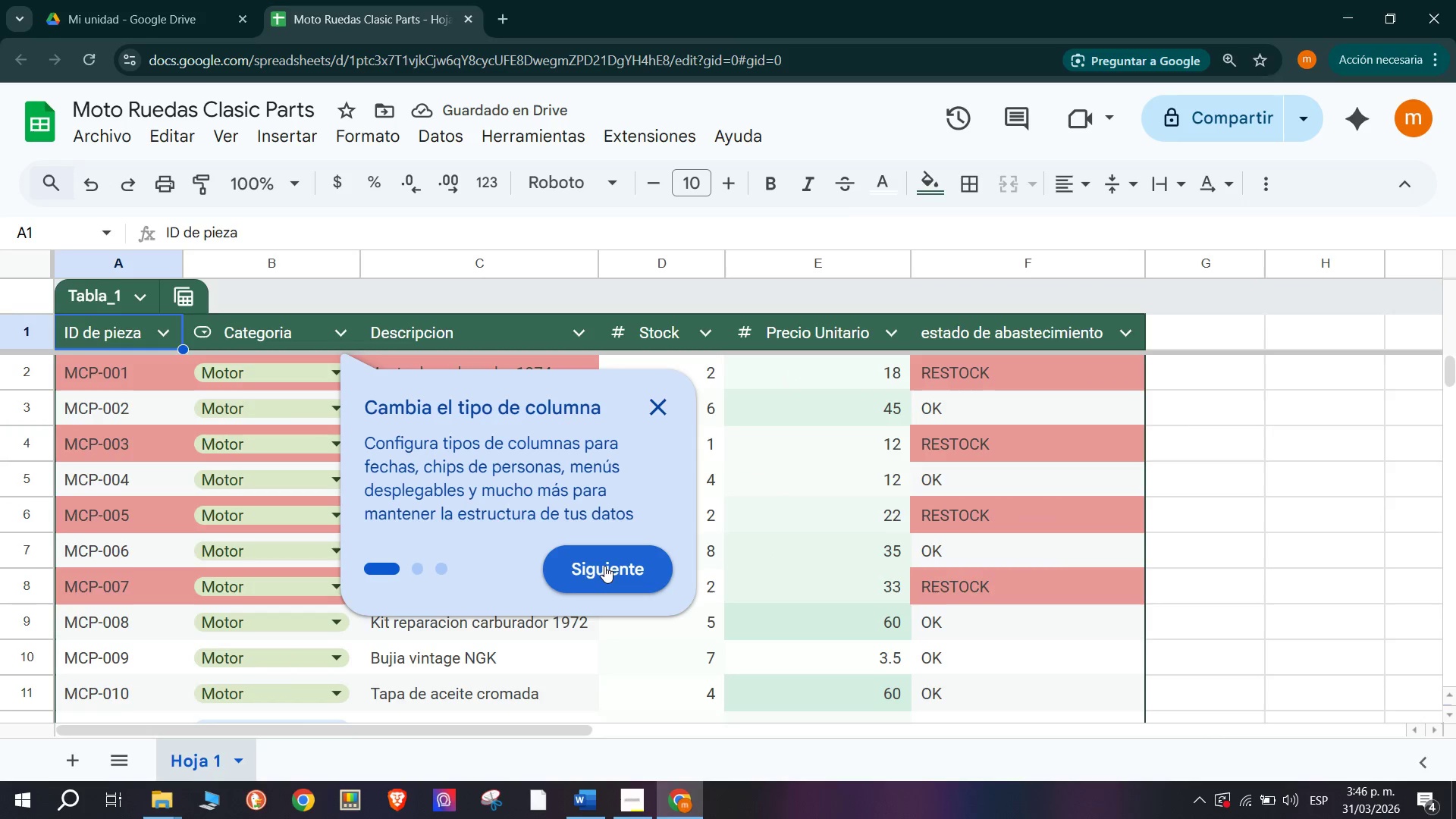 
wait(5.08)
 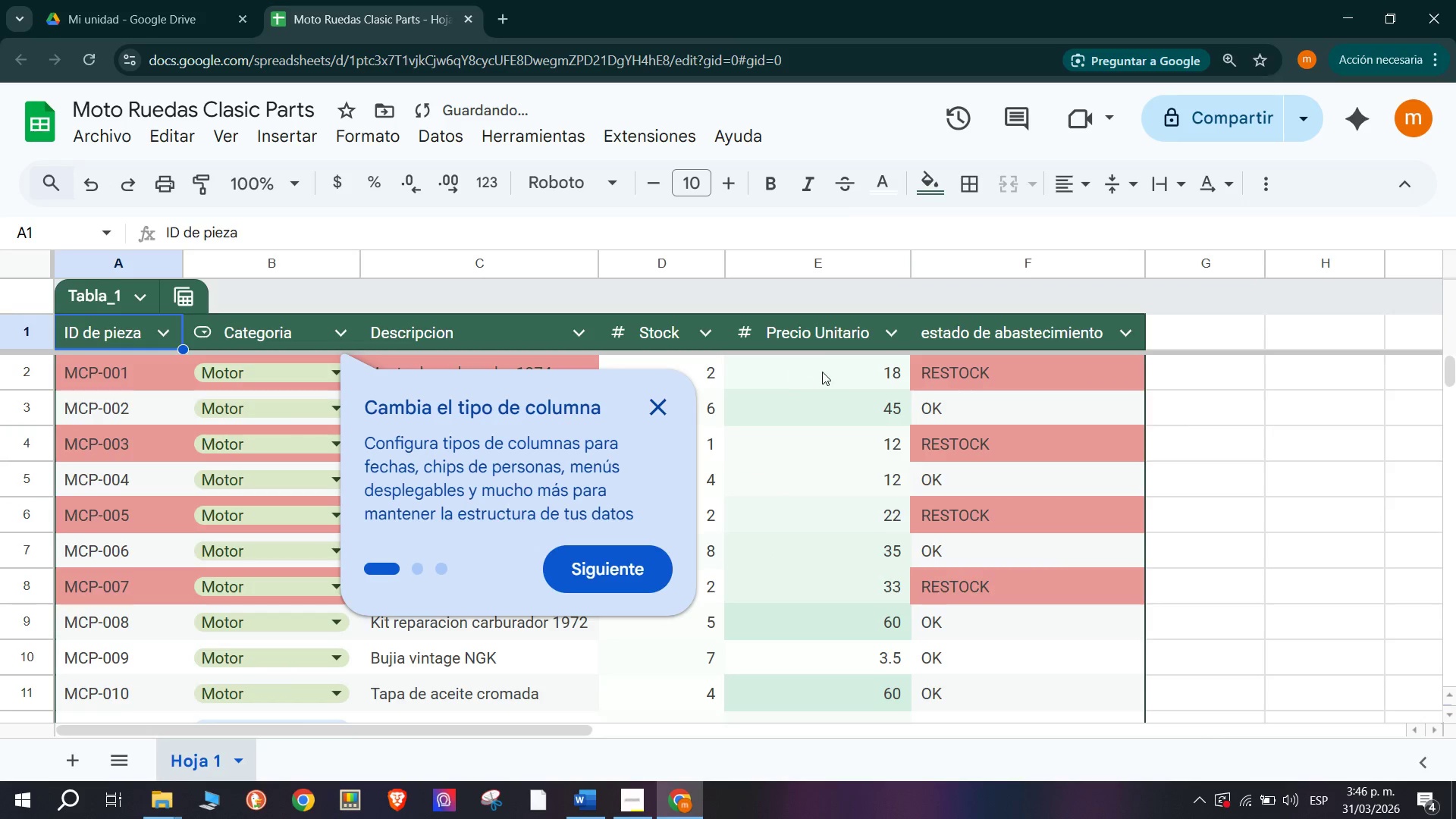 
left_click([610, 576])
 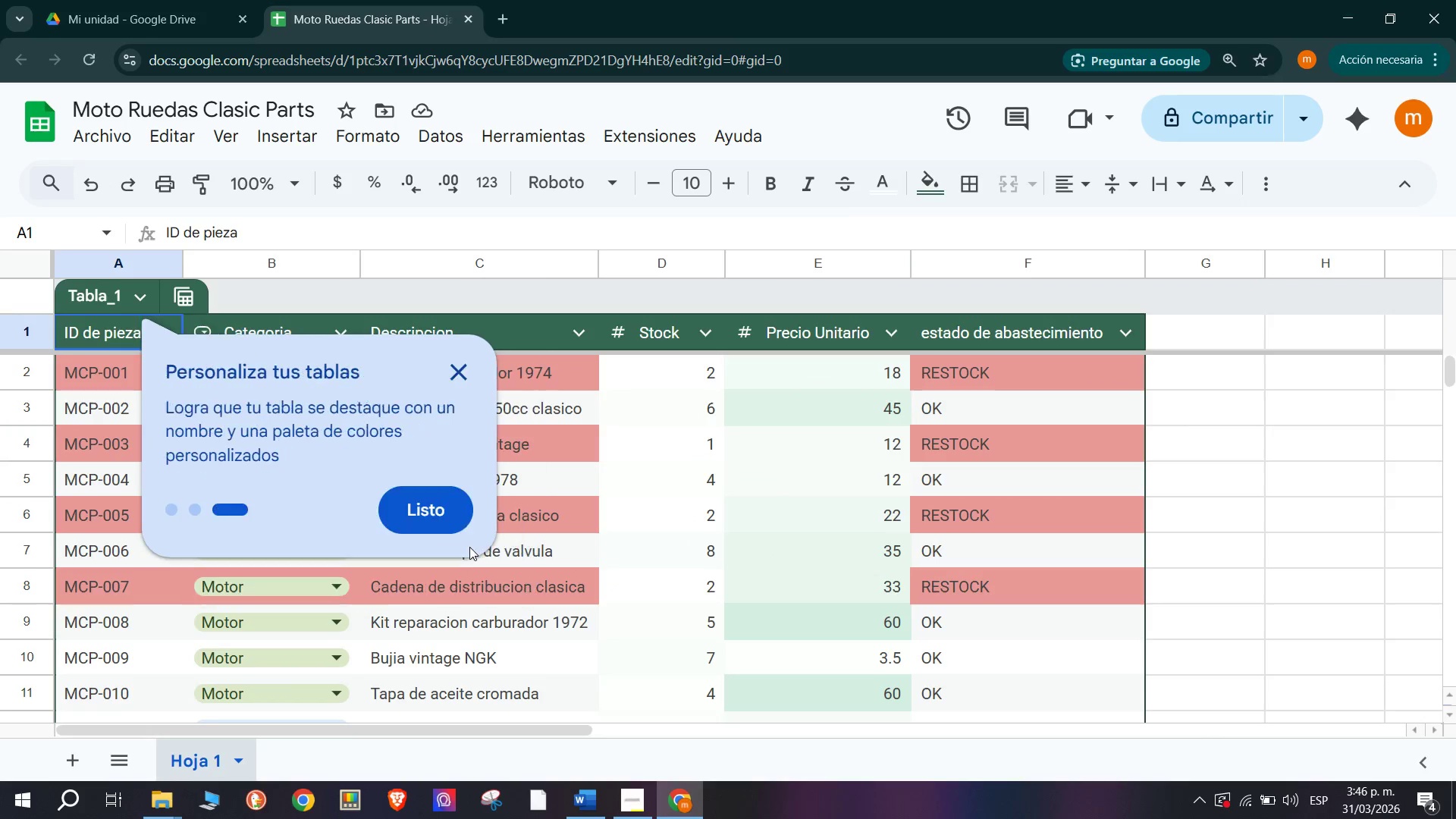 
left_click([438, 516])
 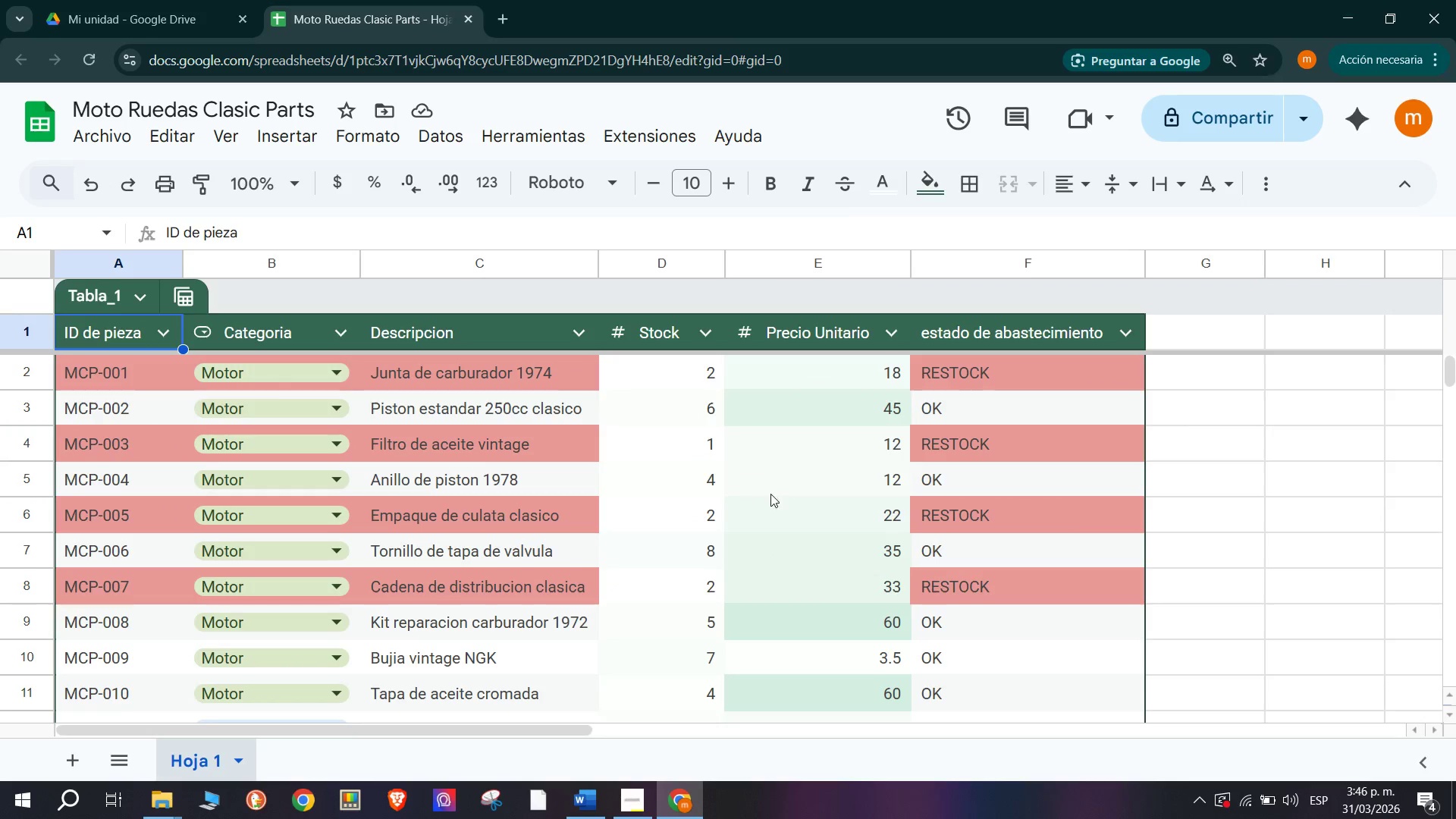 
left_click([1287, 436])
 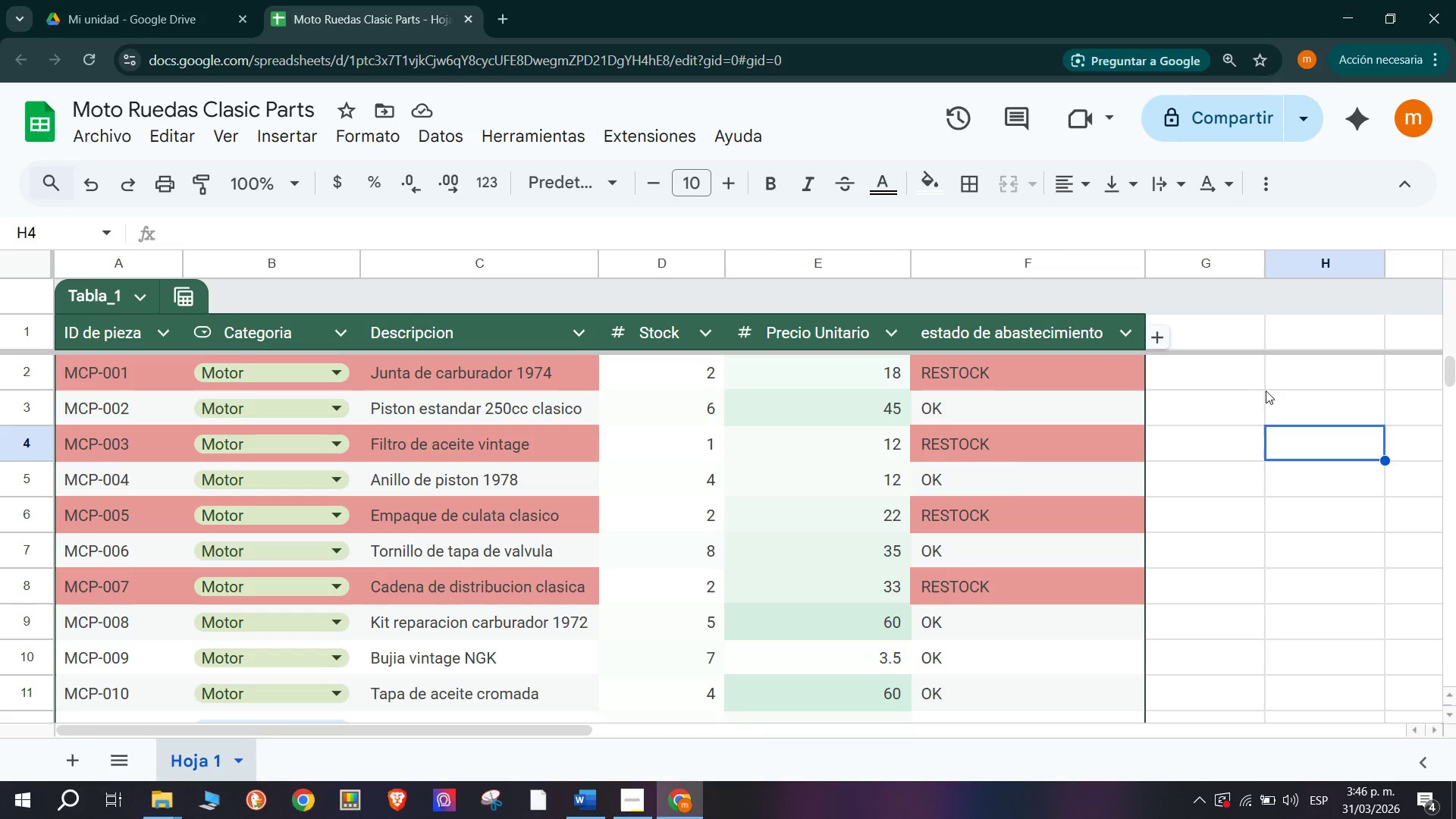 
scroll: coordinate [914, 463], scroll_direction: up, amount: 2.0
 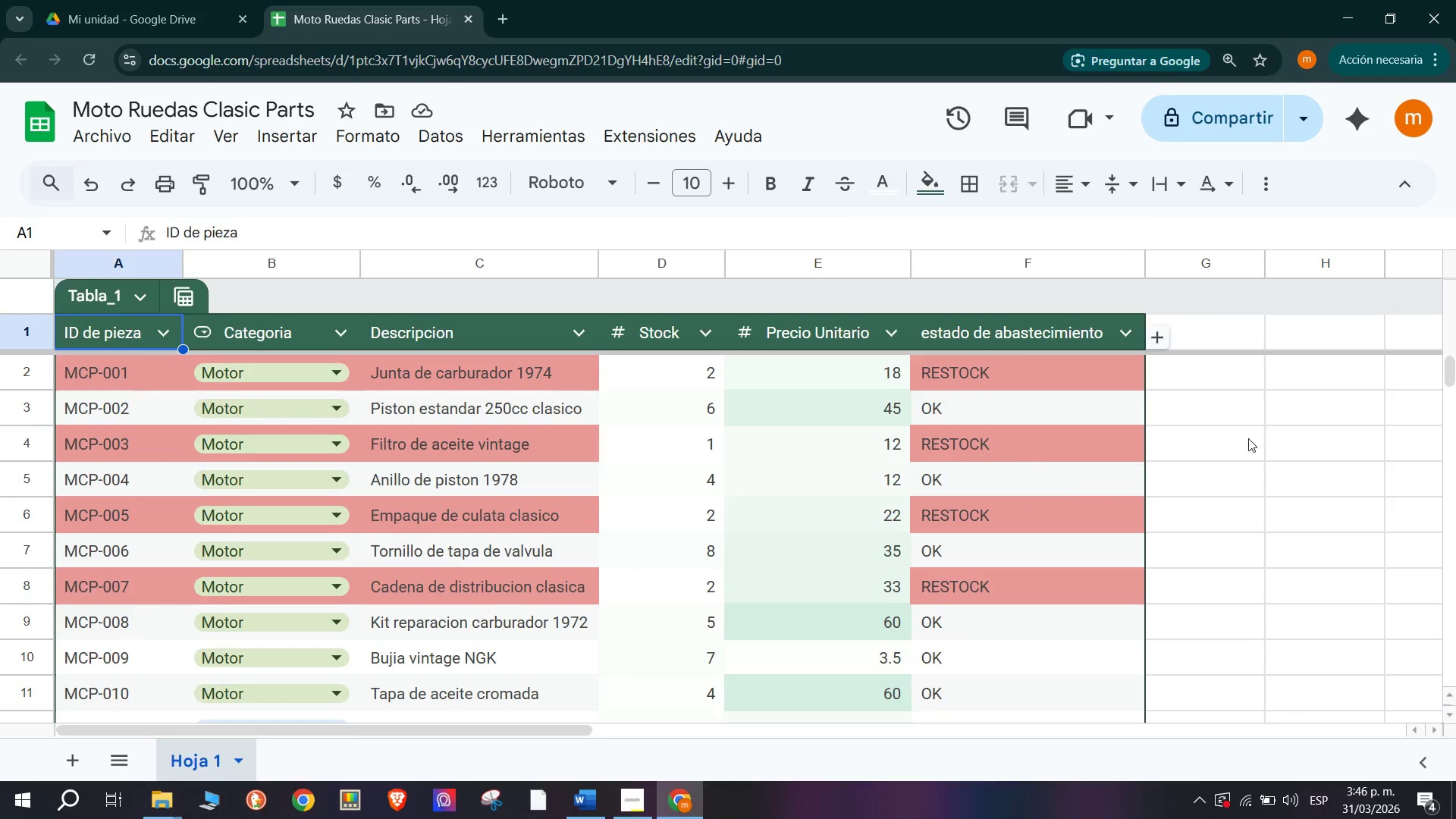 
left_click([1237, 334])
 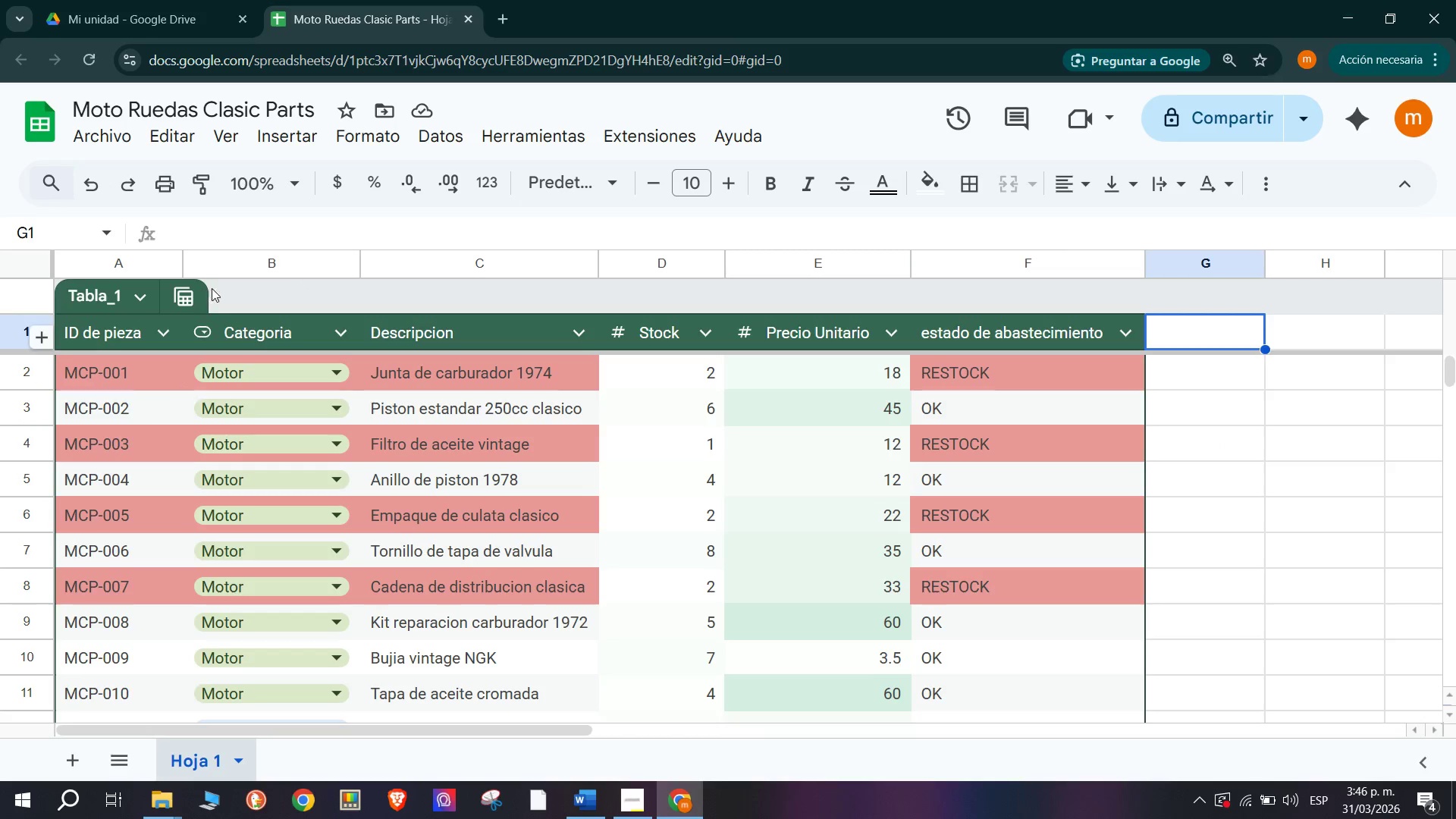 
wait(6.02)
 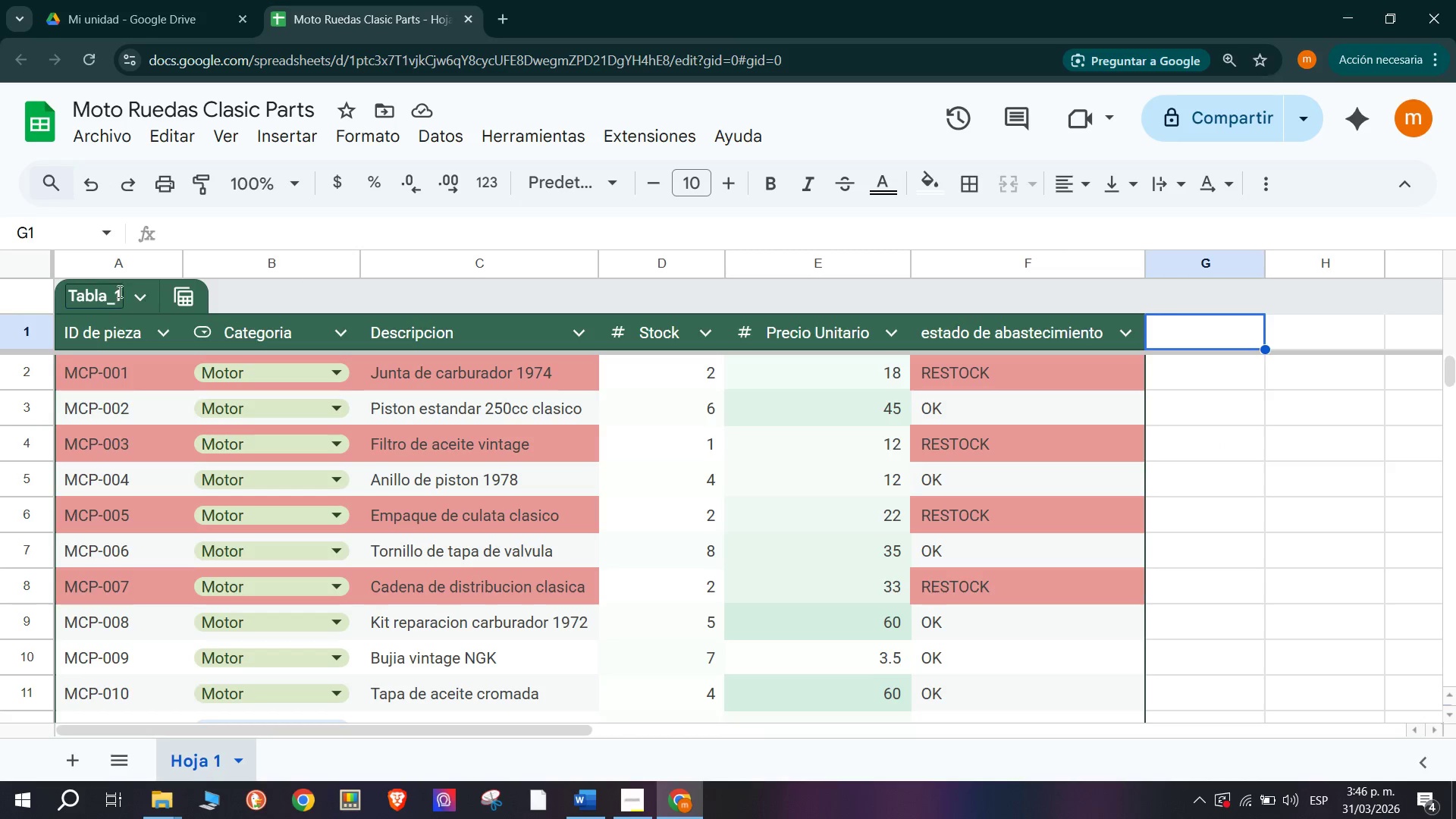 
left_click([333, 370])
 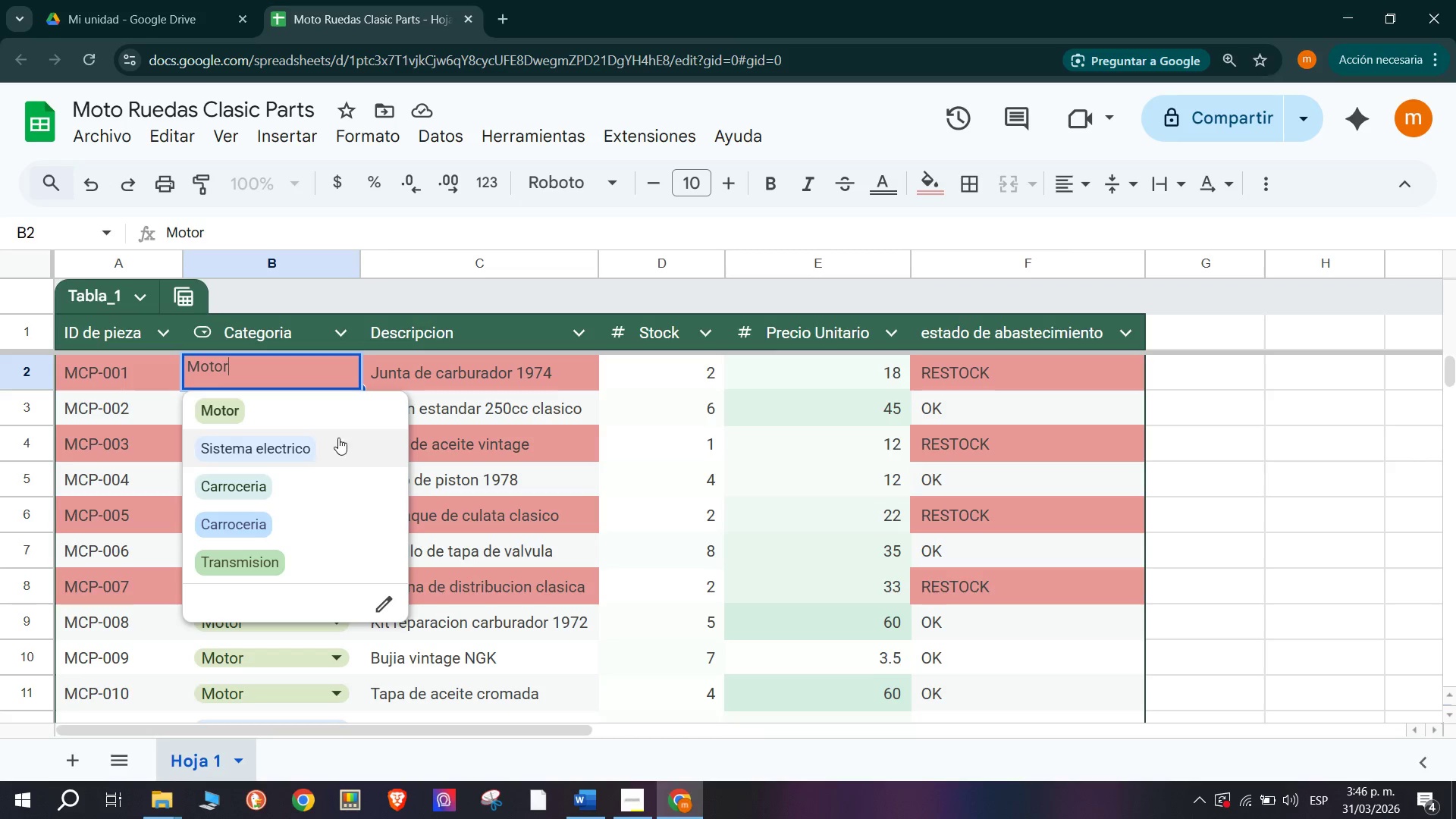 
wait(6.14)
 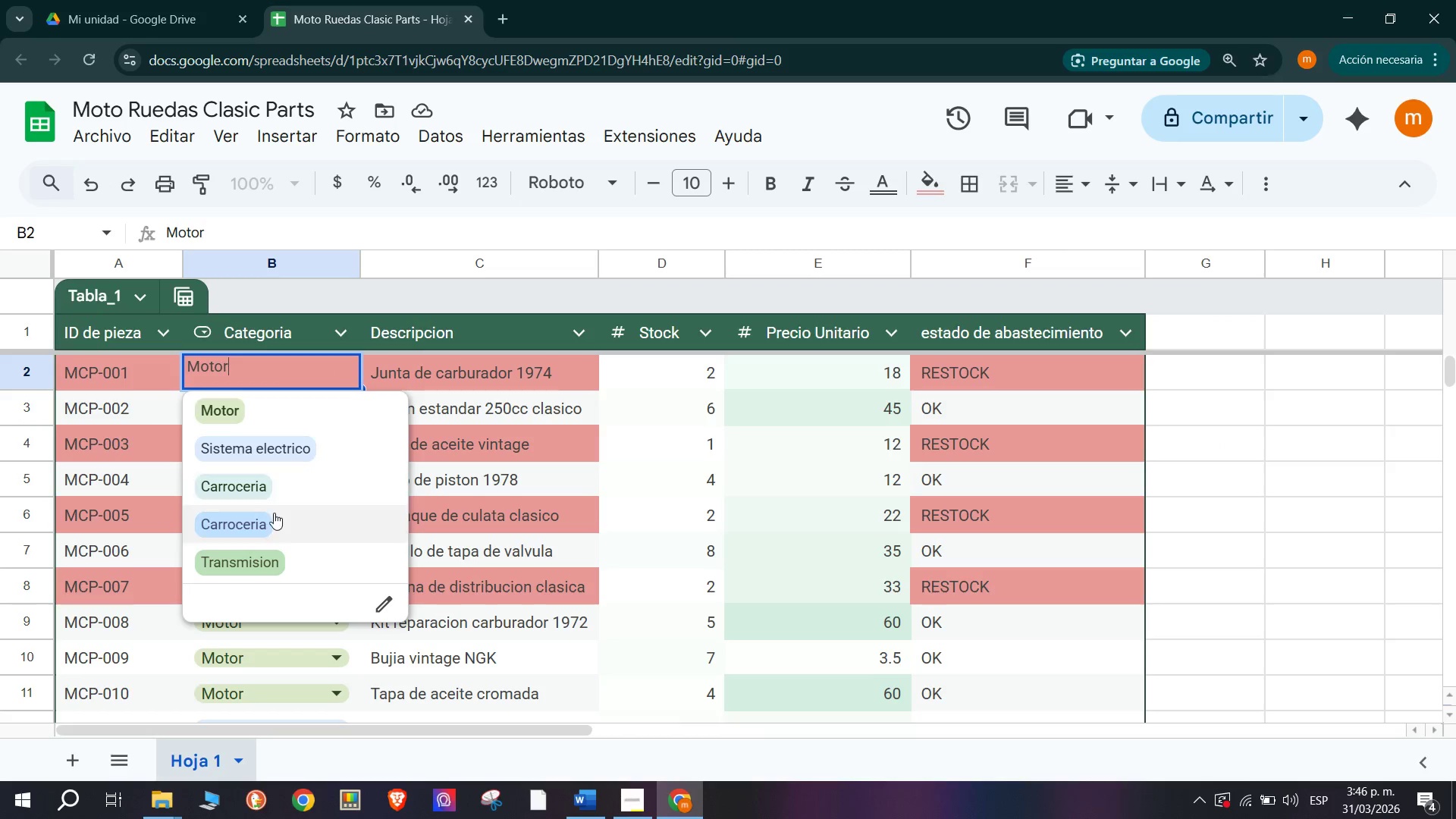 
left_click([1289, 480])
 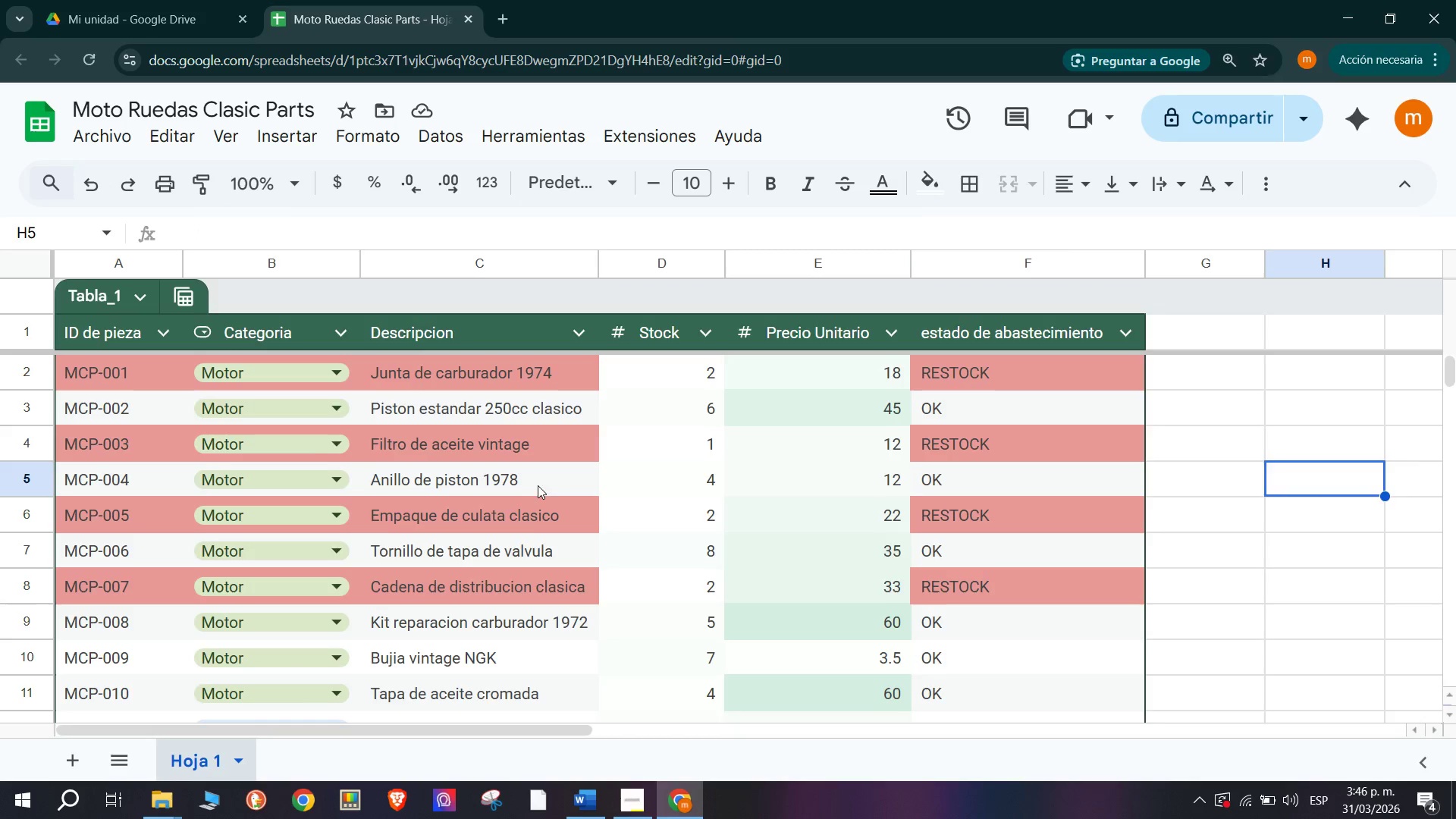 
scroll: coordinate [443, 494], scroll_direction: down, amount: 2.0
 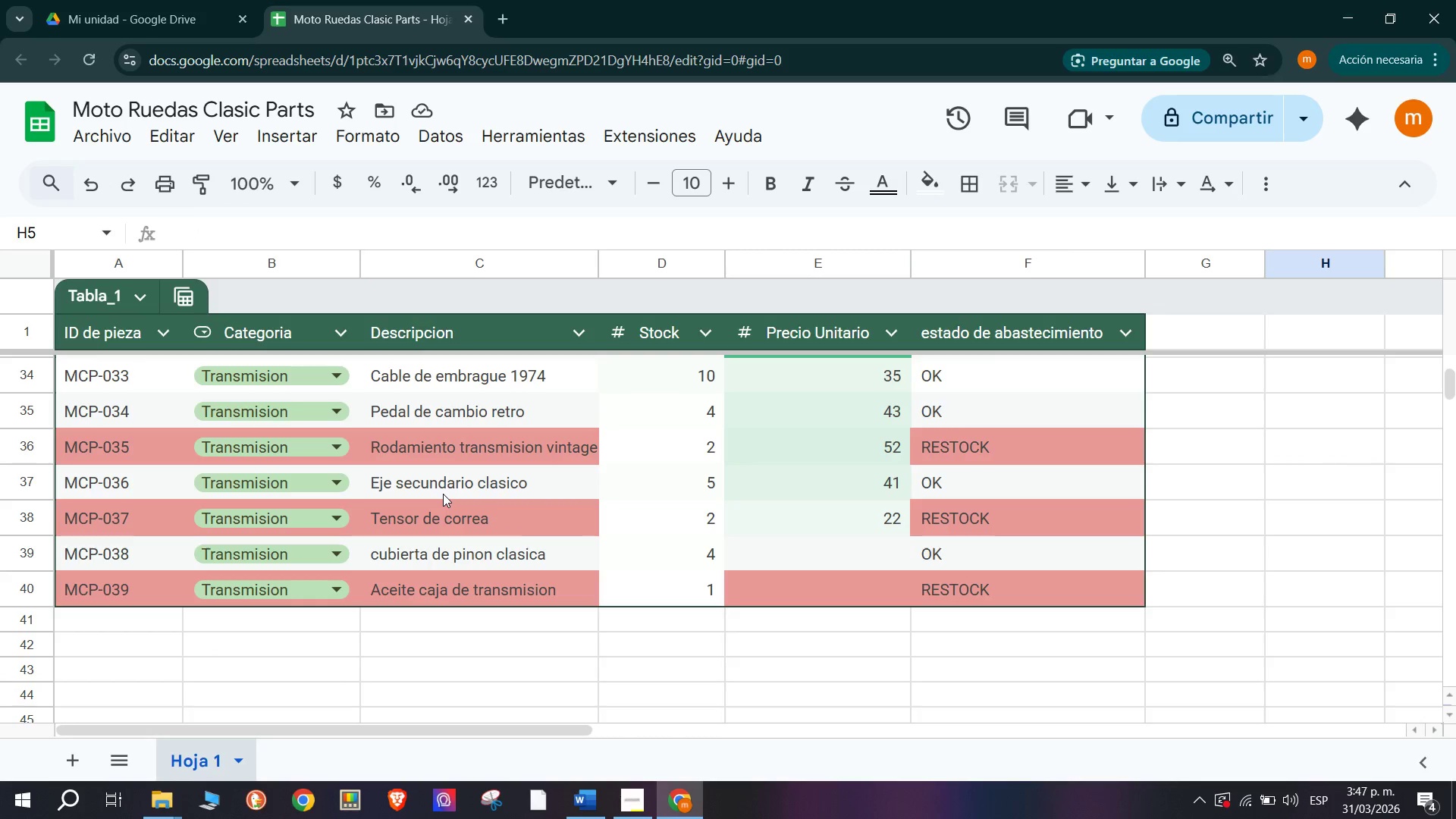 
scroll: coordinate [477, 532], scroll_direction: up, amount: 1.0
 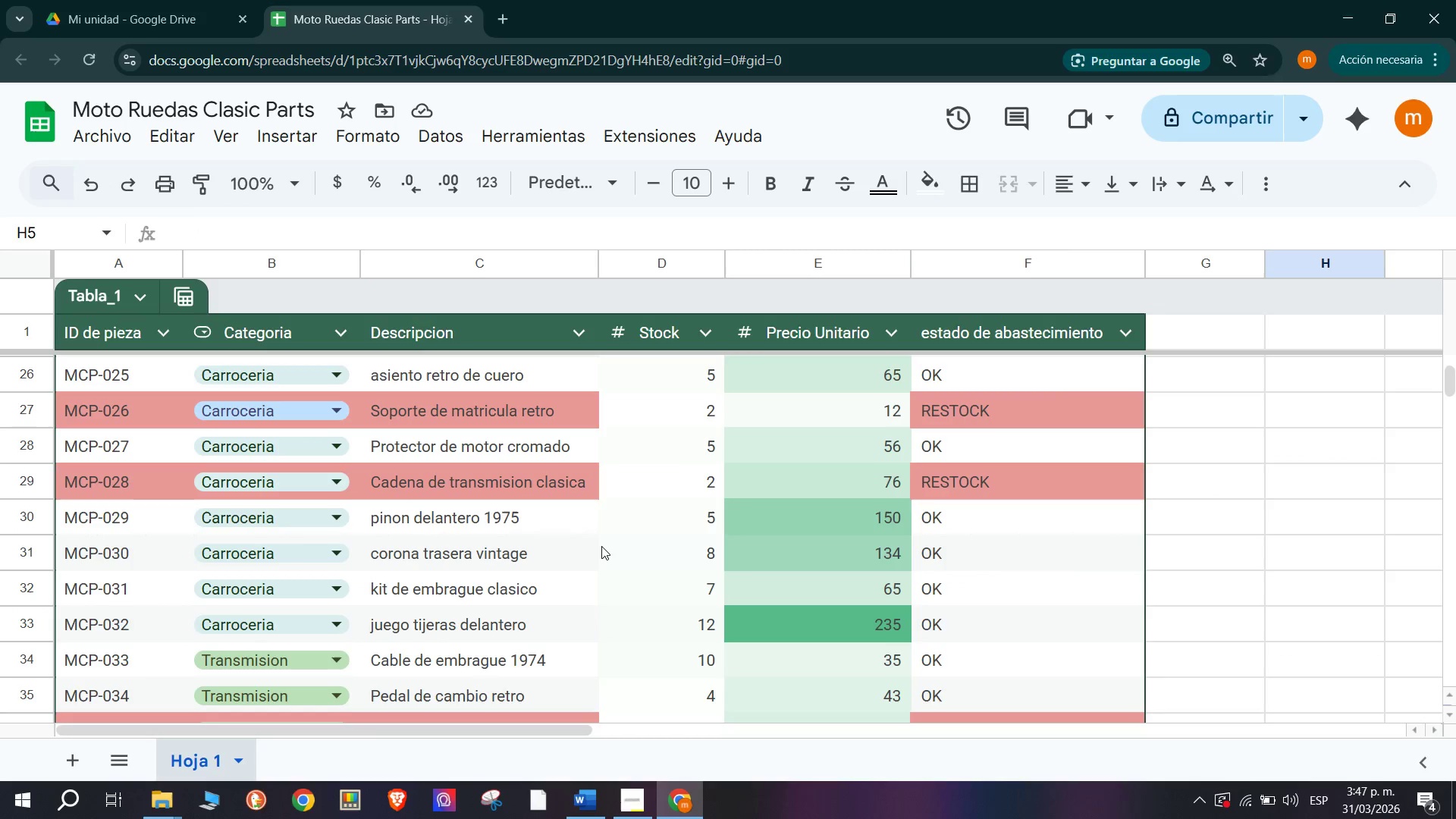 
scroll: coordinate [601, 544], scroll_direction: down, amount: 1.0
 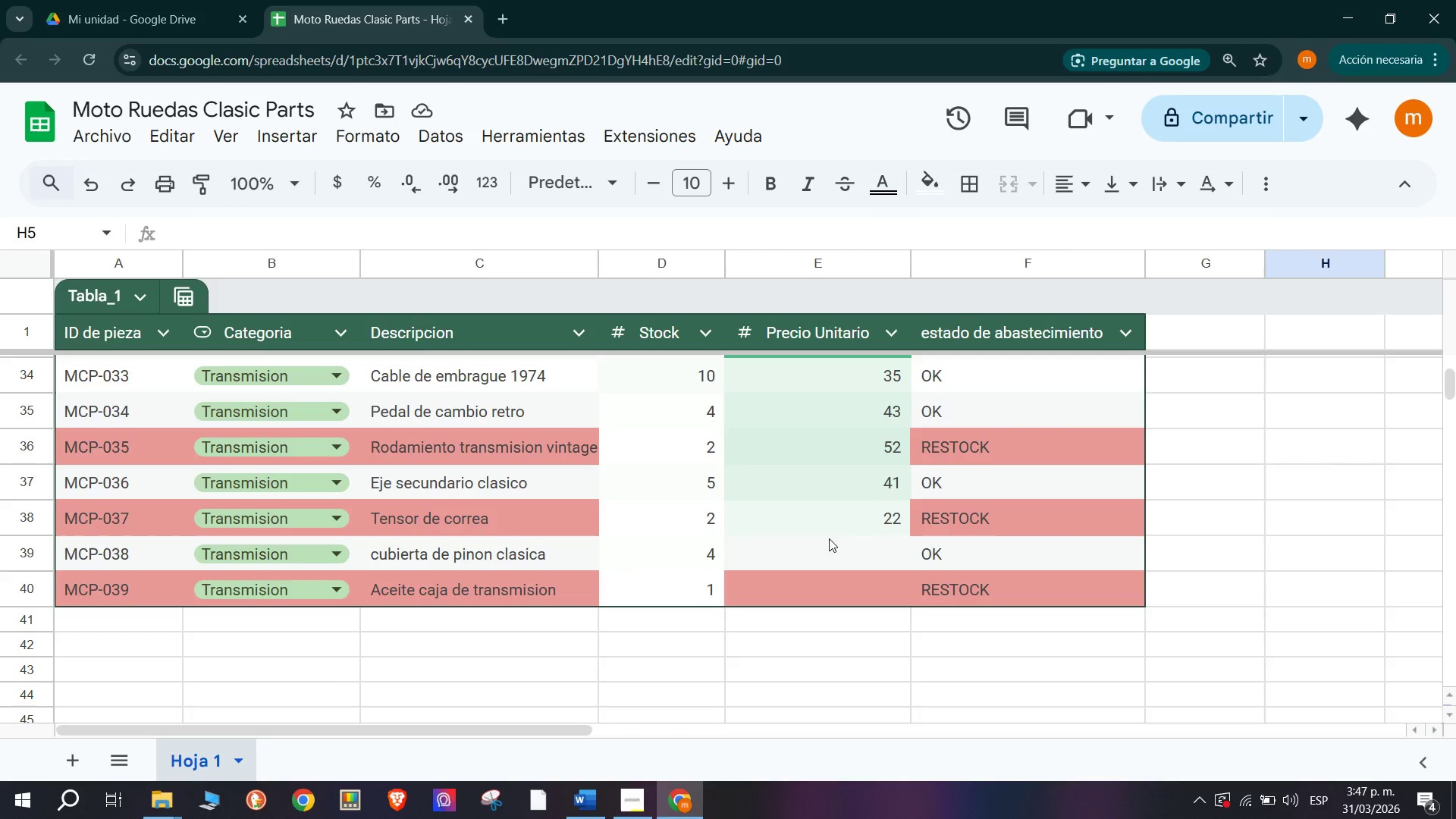 
left_click([843, 538])
 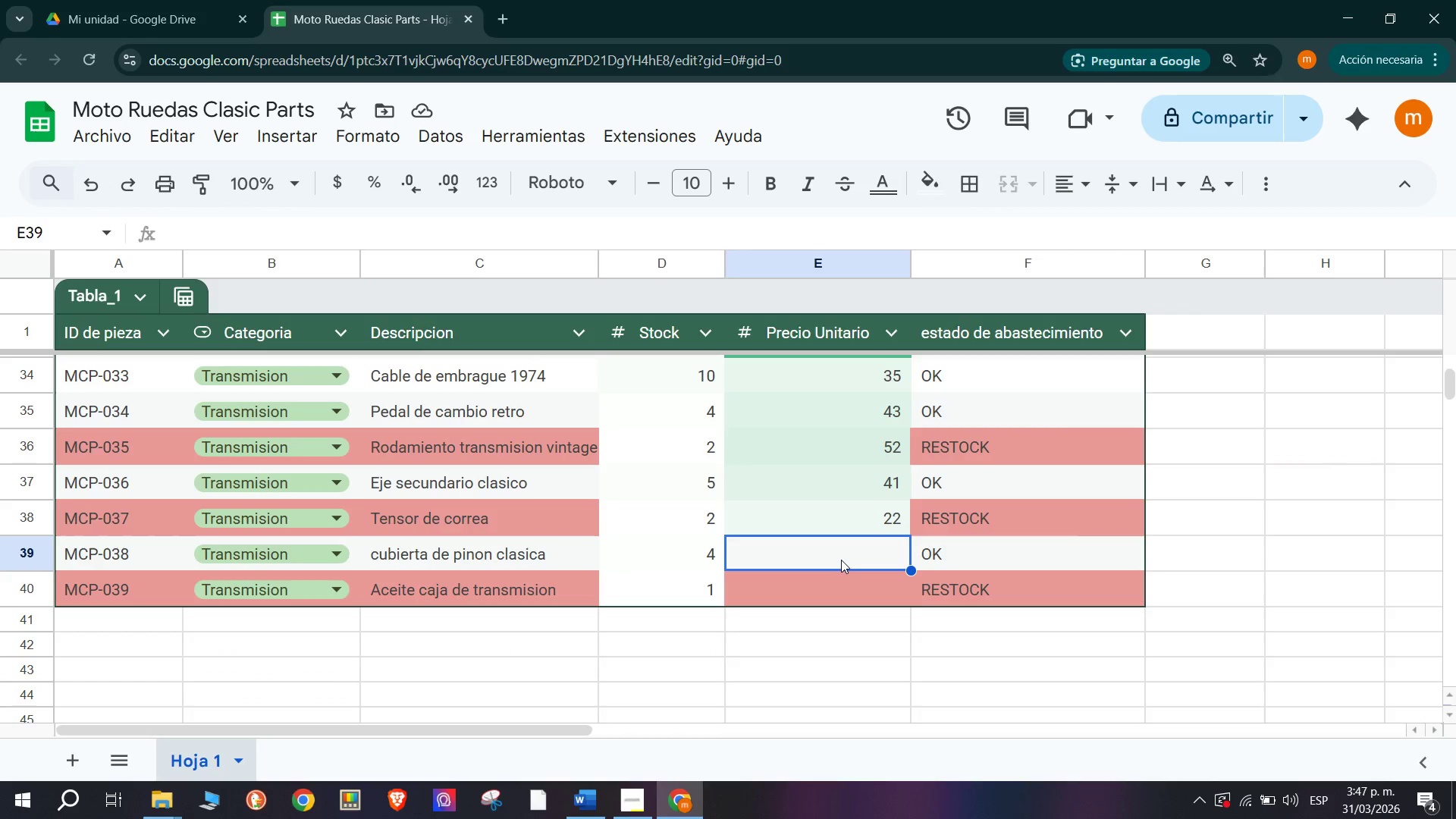 
type(22)
 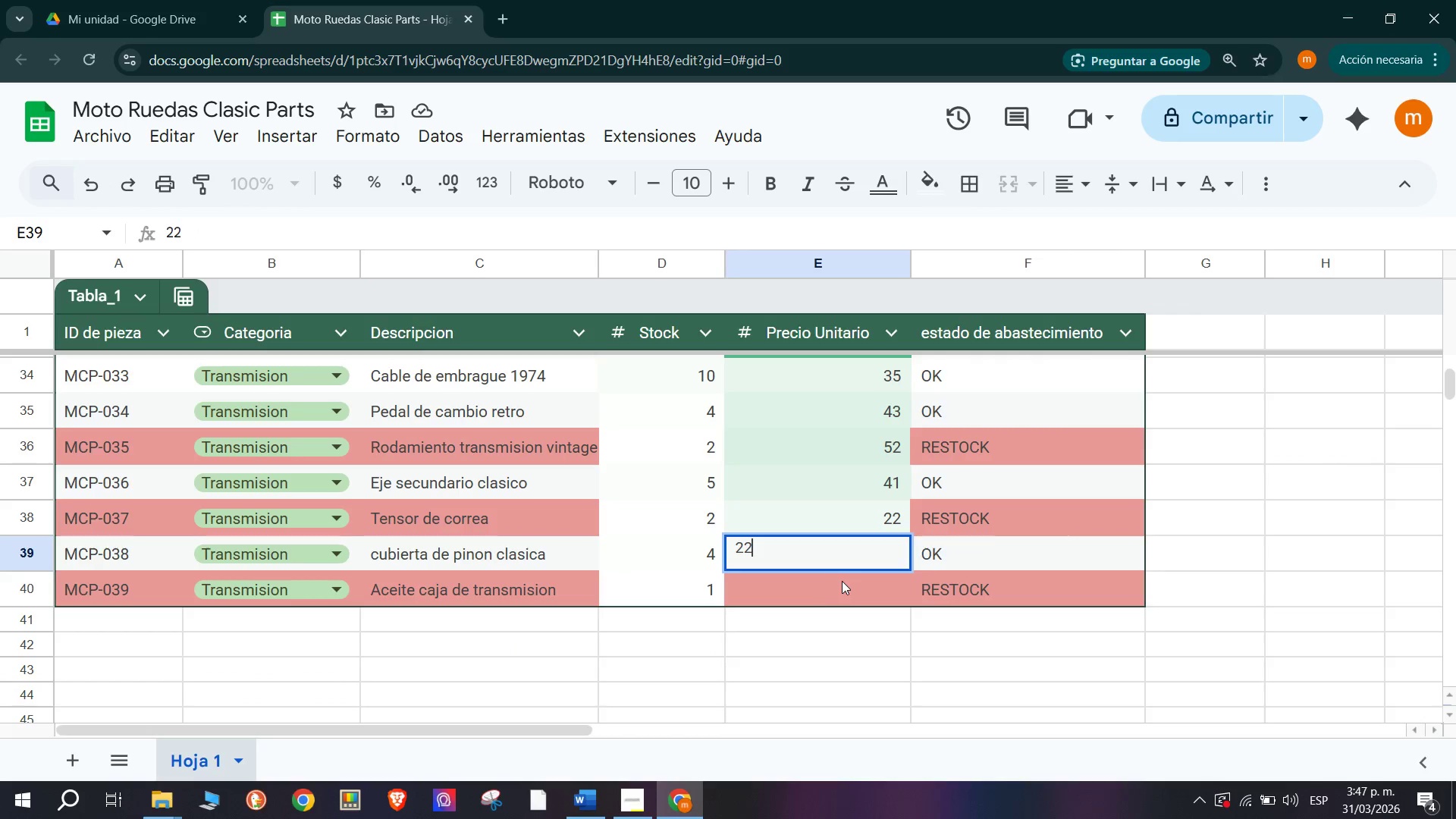 
key(Backspace)
key(Backspace)
key(Backspace)
type(65)
 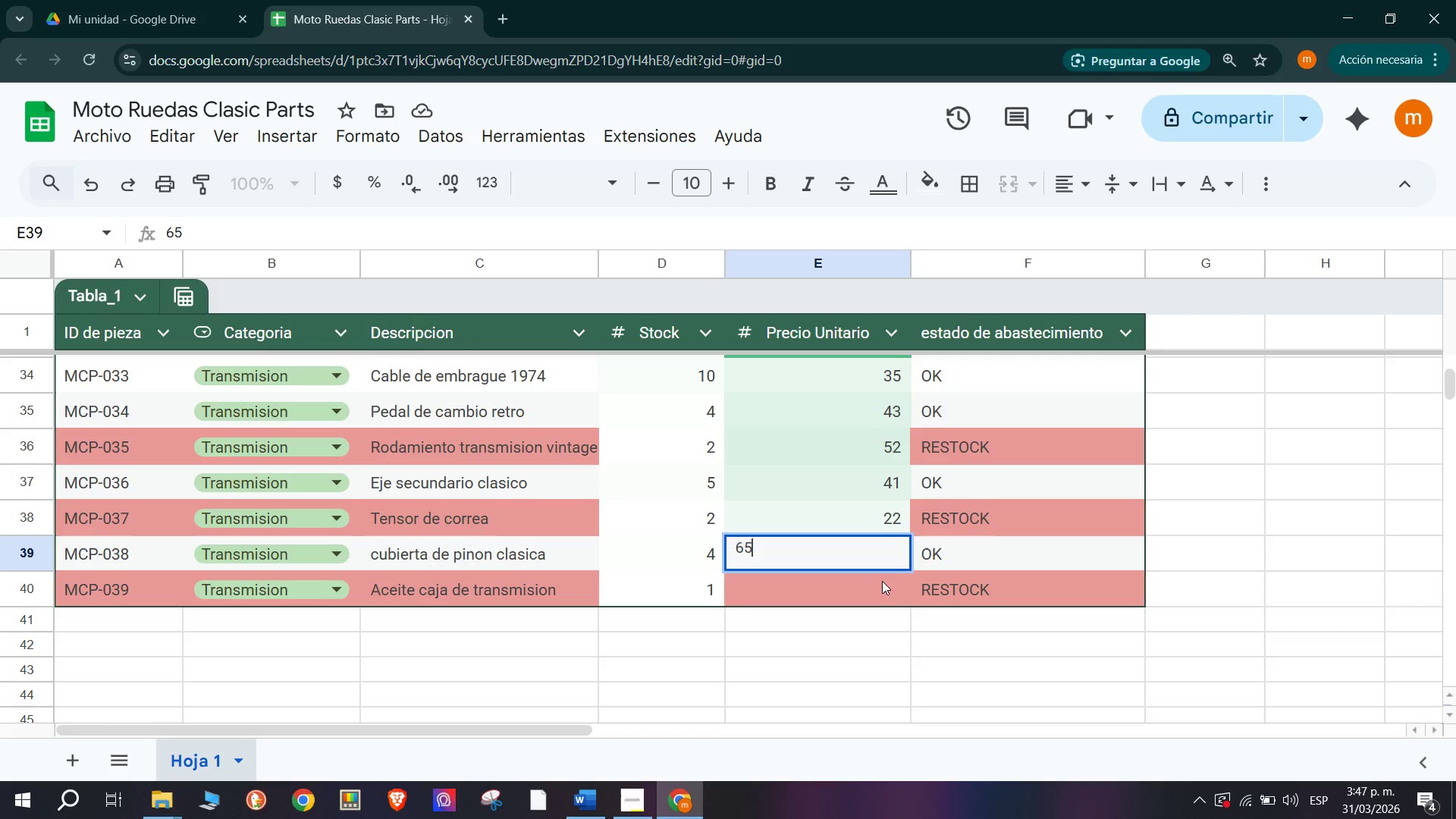 
left_click([886, 587])
 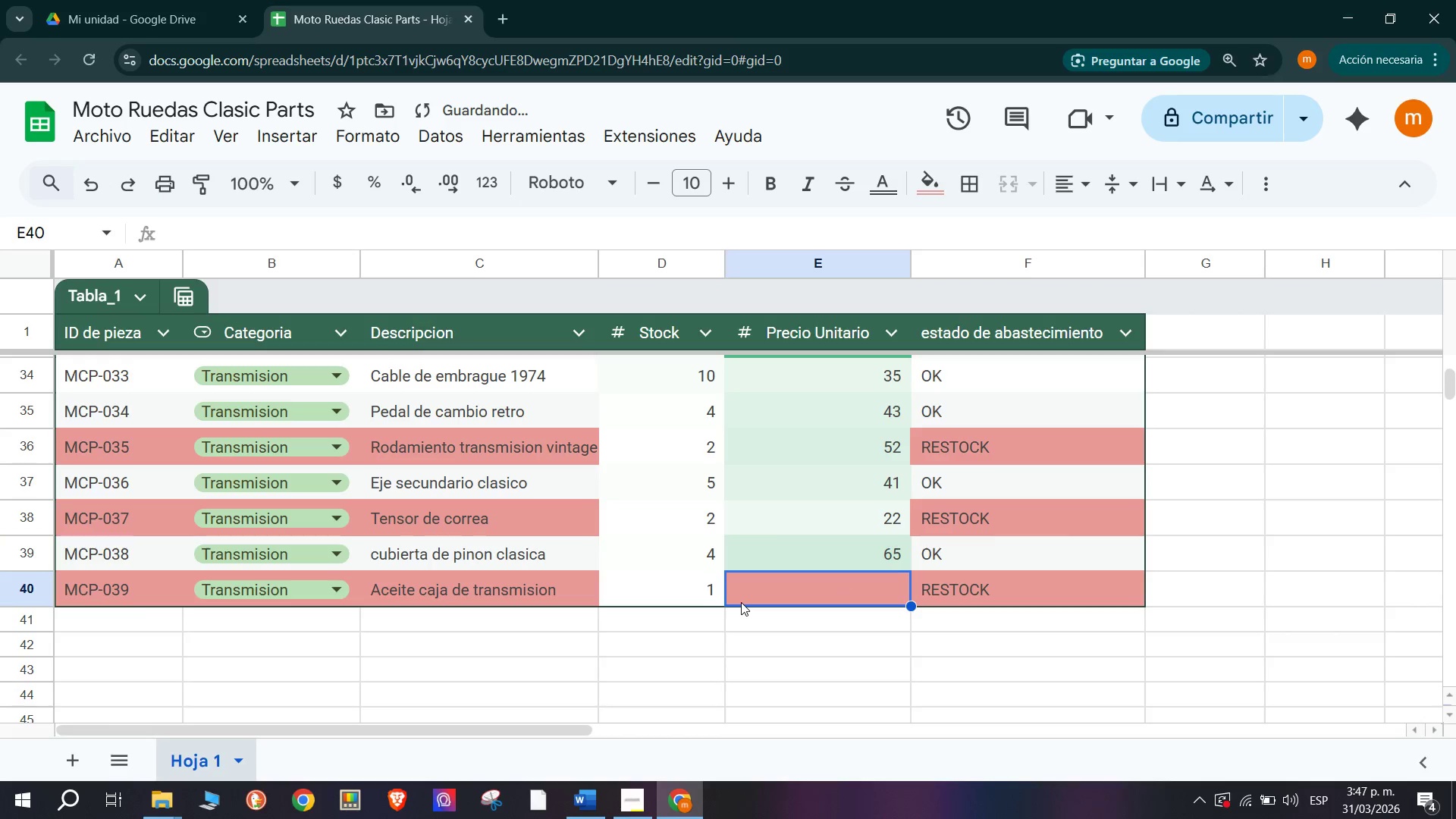 
type(42)
 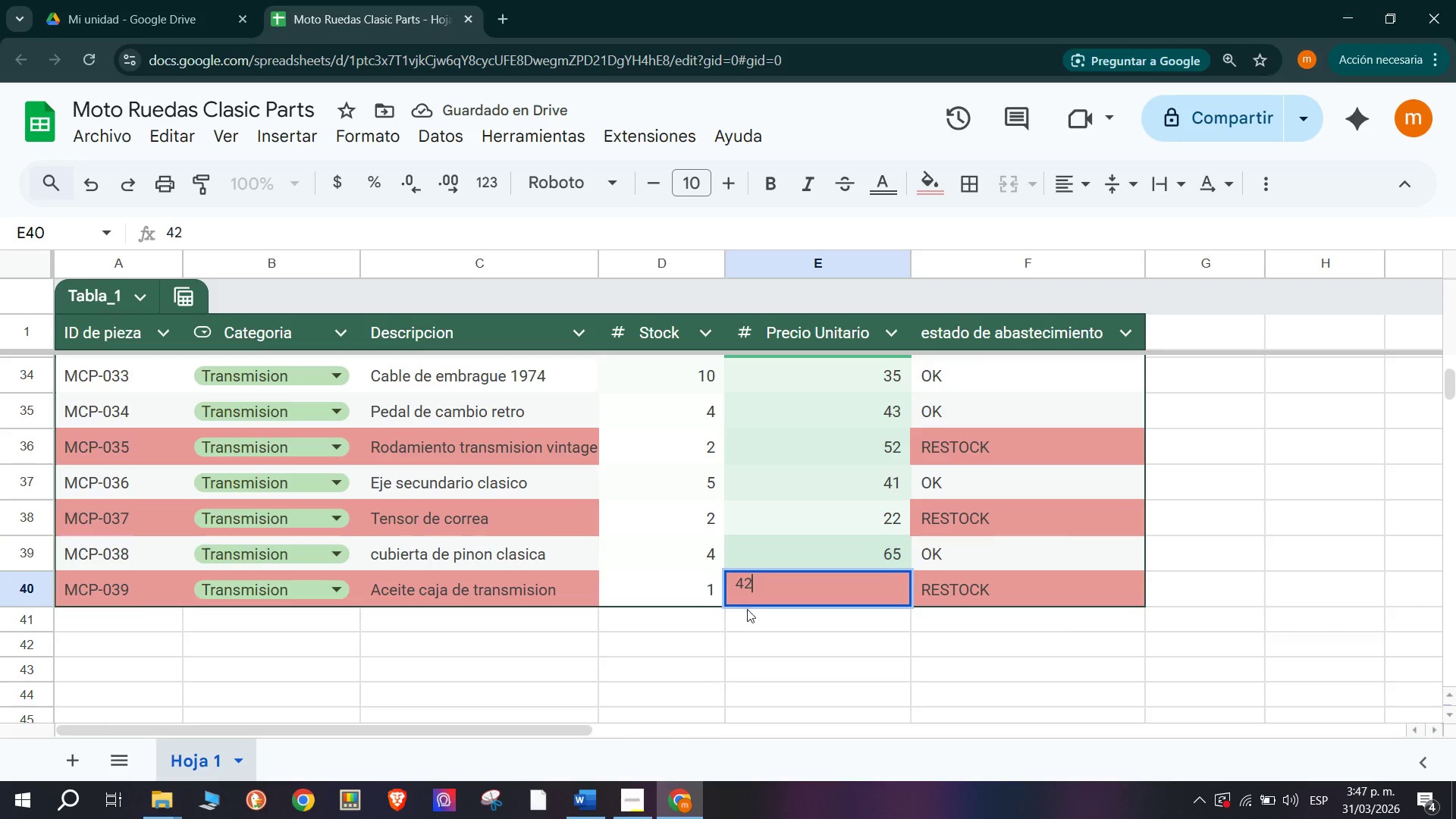 
left_click([748, 630])
 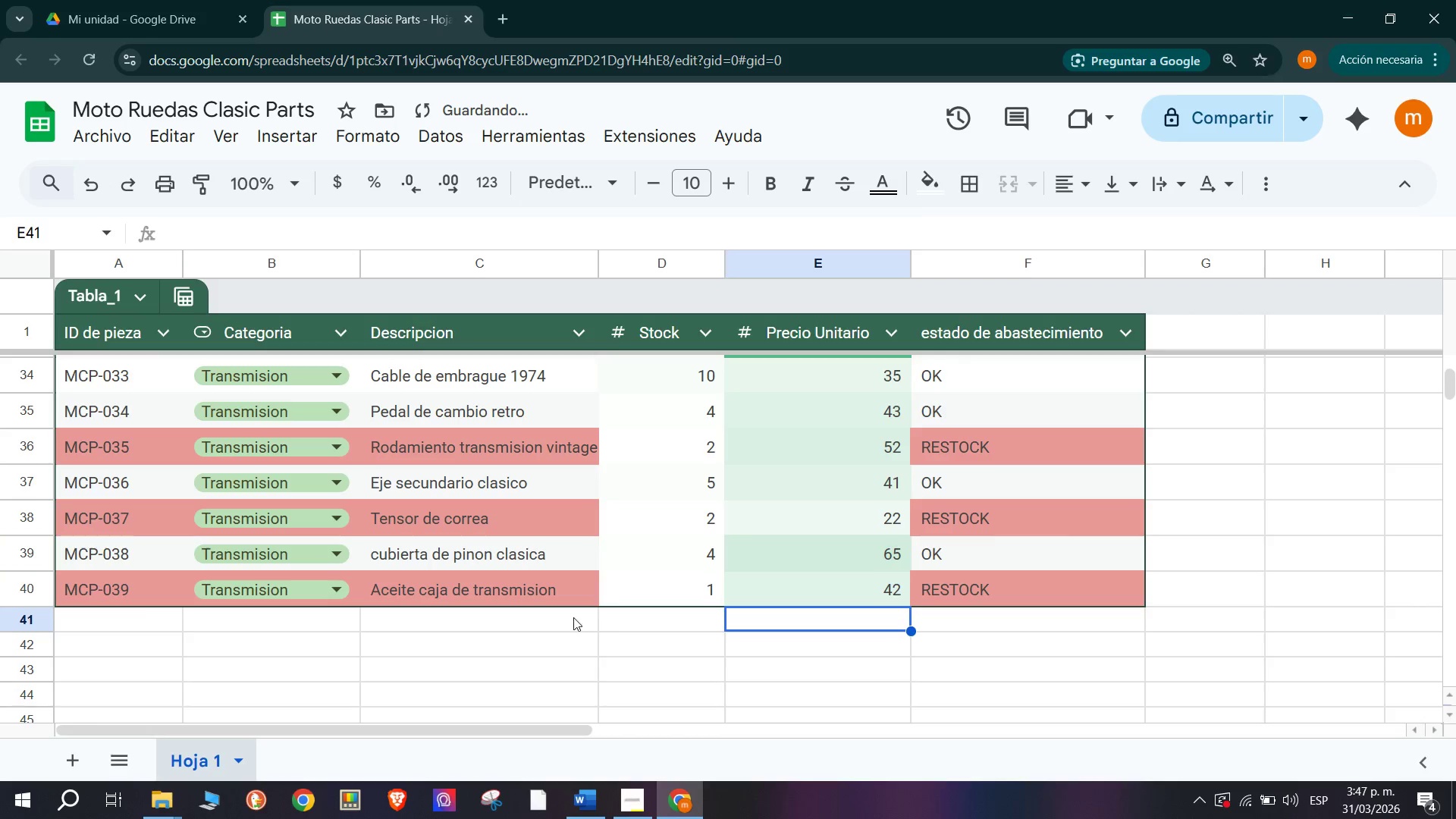 
left_click([691, 660])
 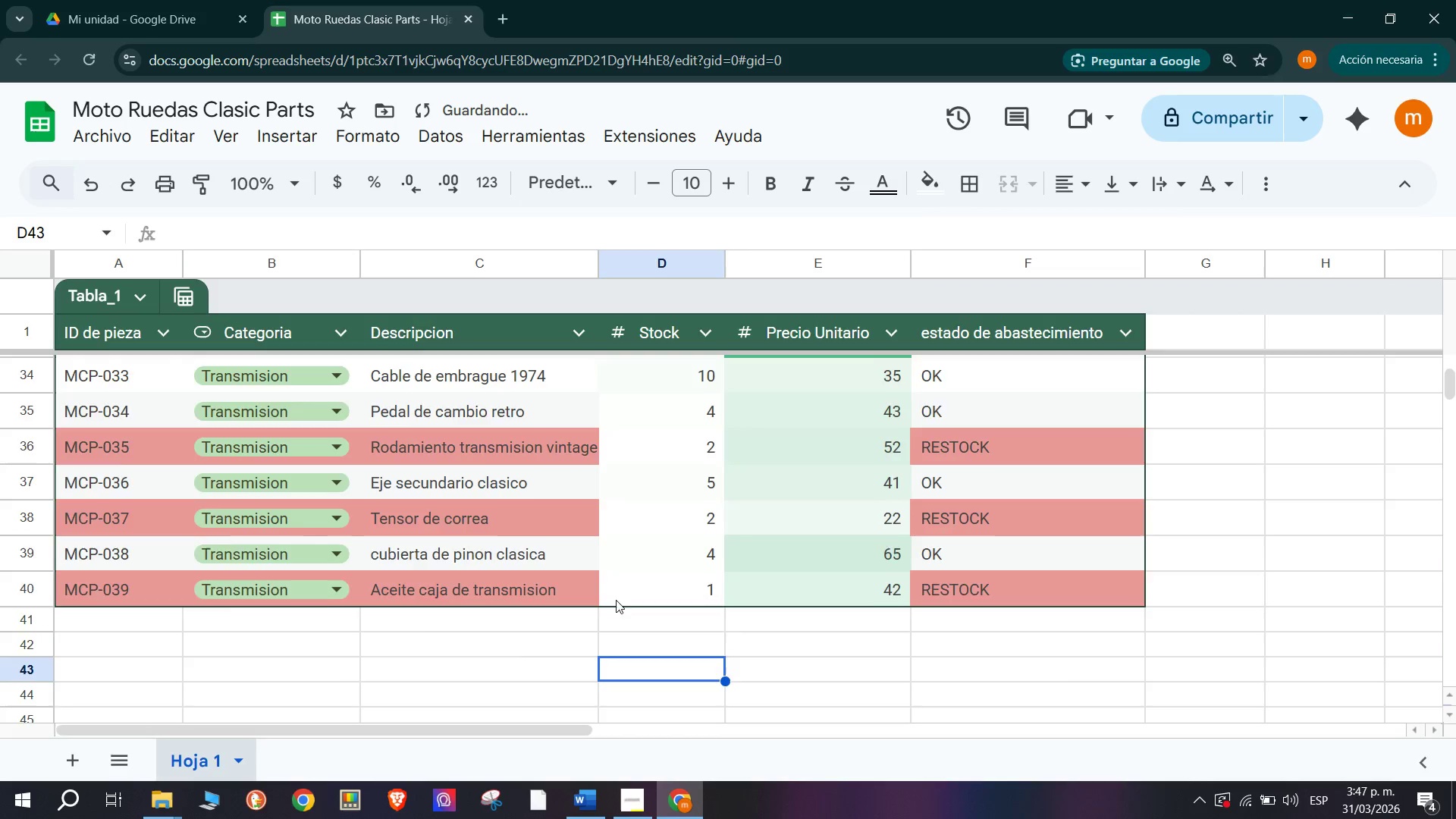 
scroll: coordinate [438, 516], scroll_direction: up, amount: 13.0
 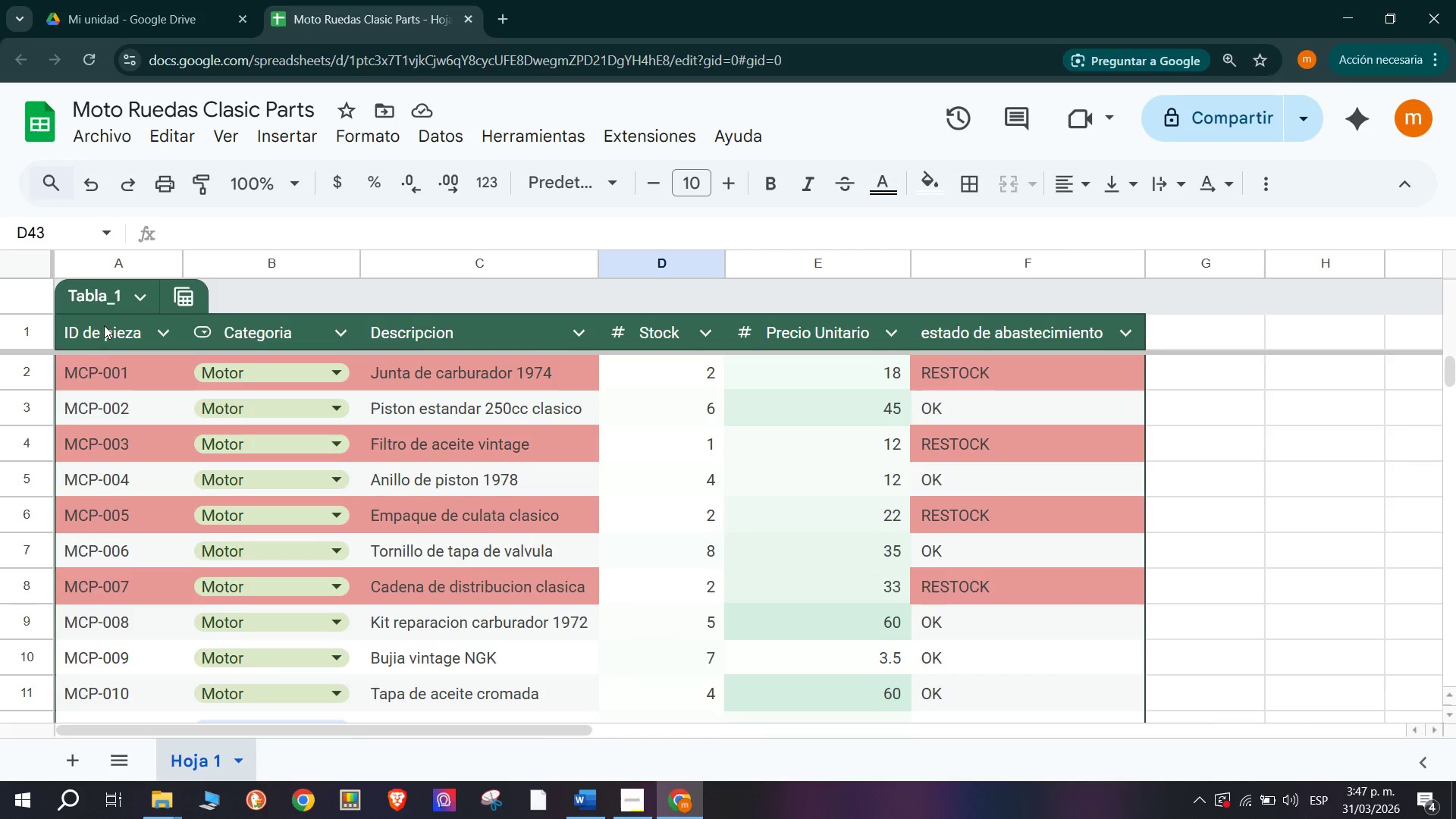 
left_click([107, 338])
 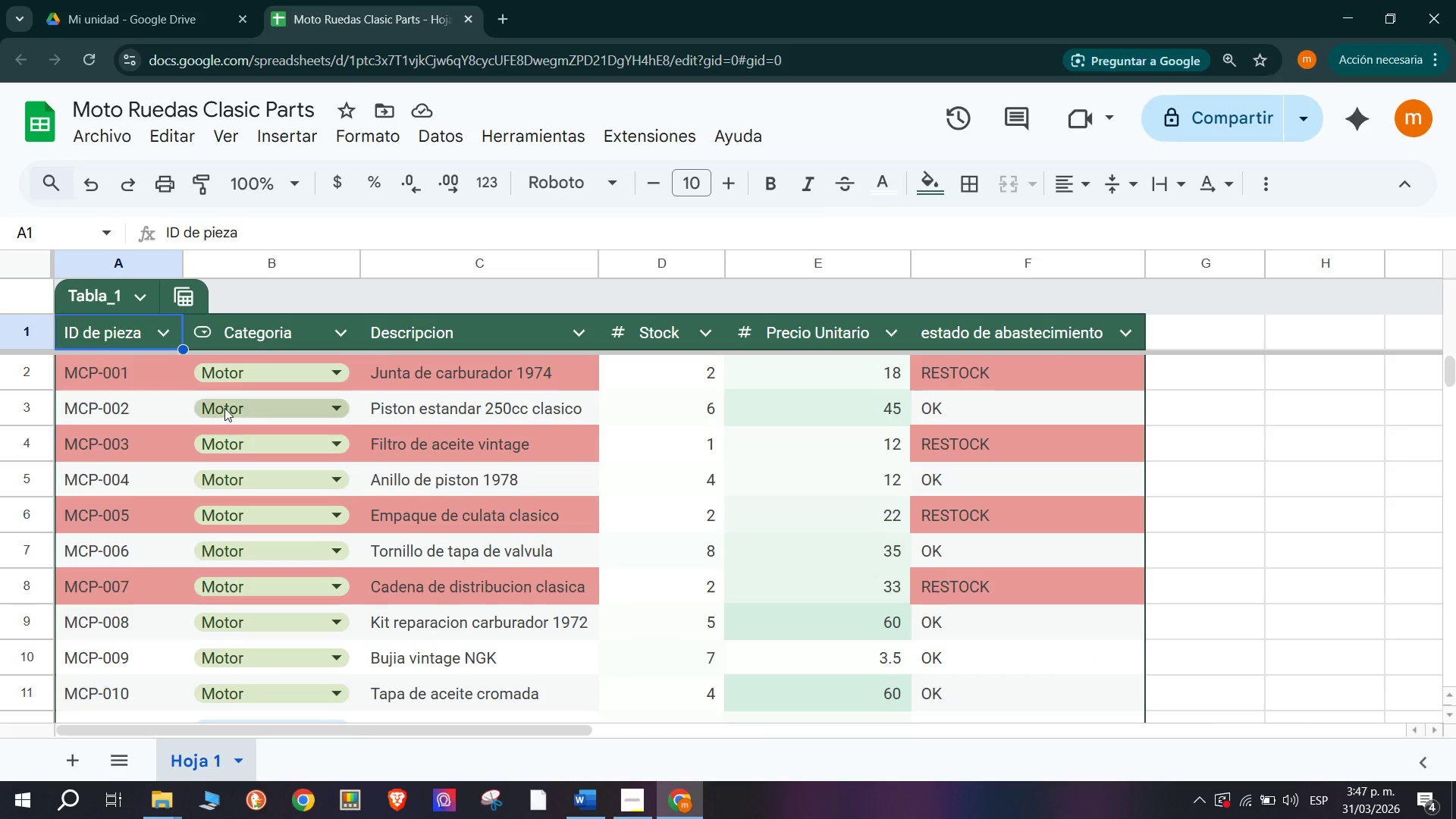 
left_click([234, 400])
 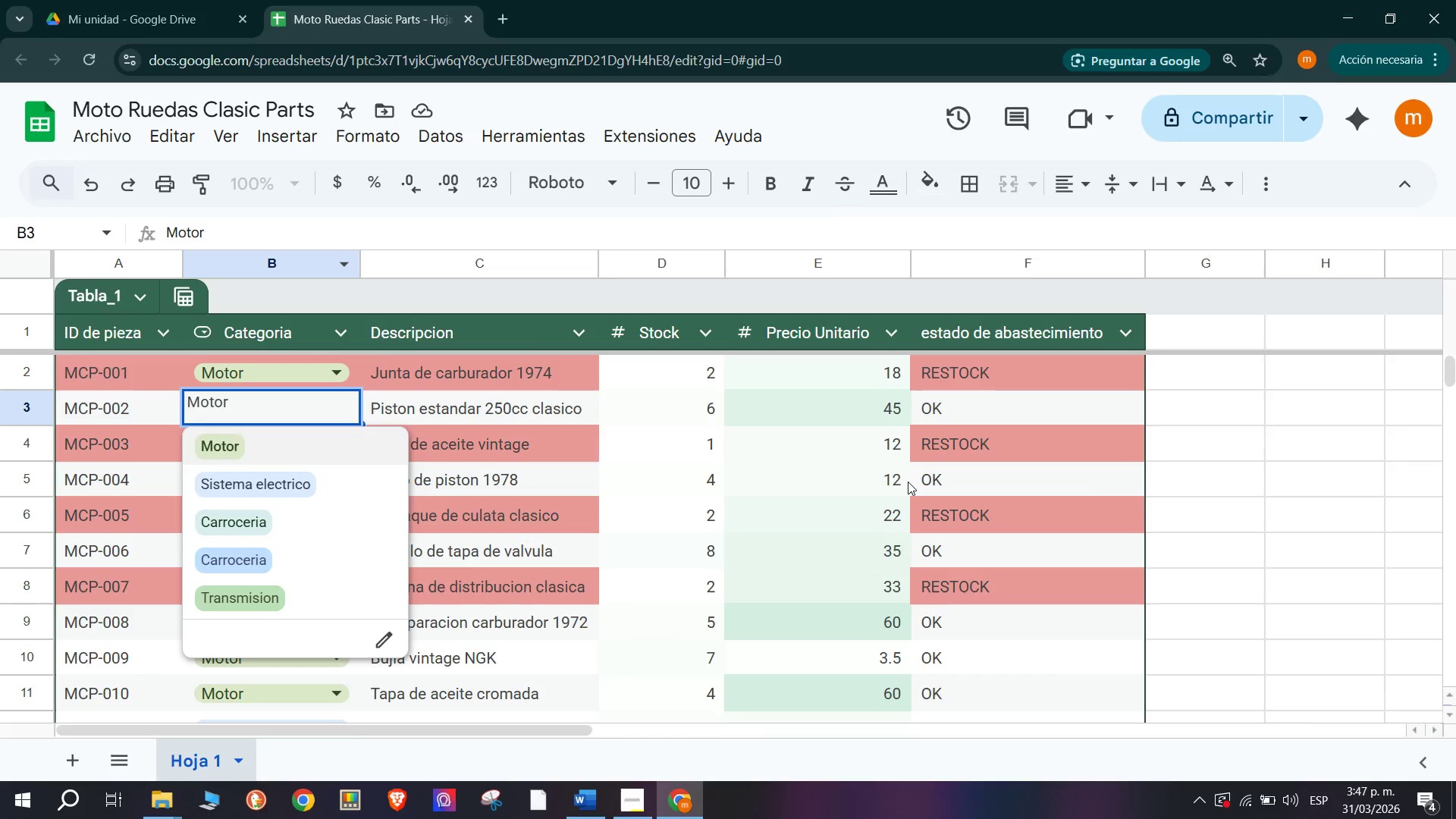 
left_click([1147, 469])
 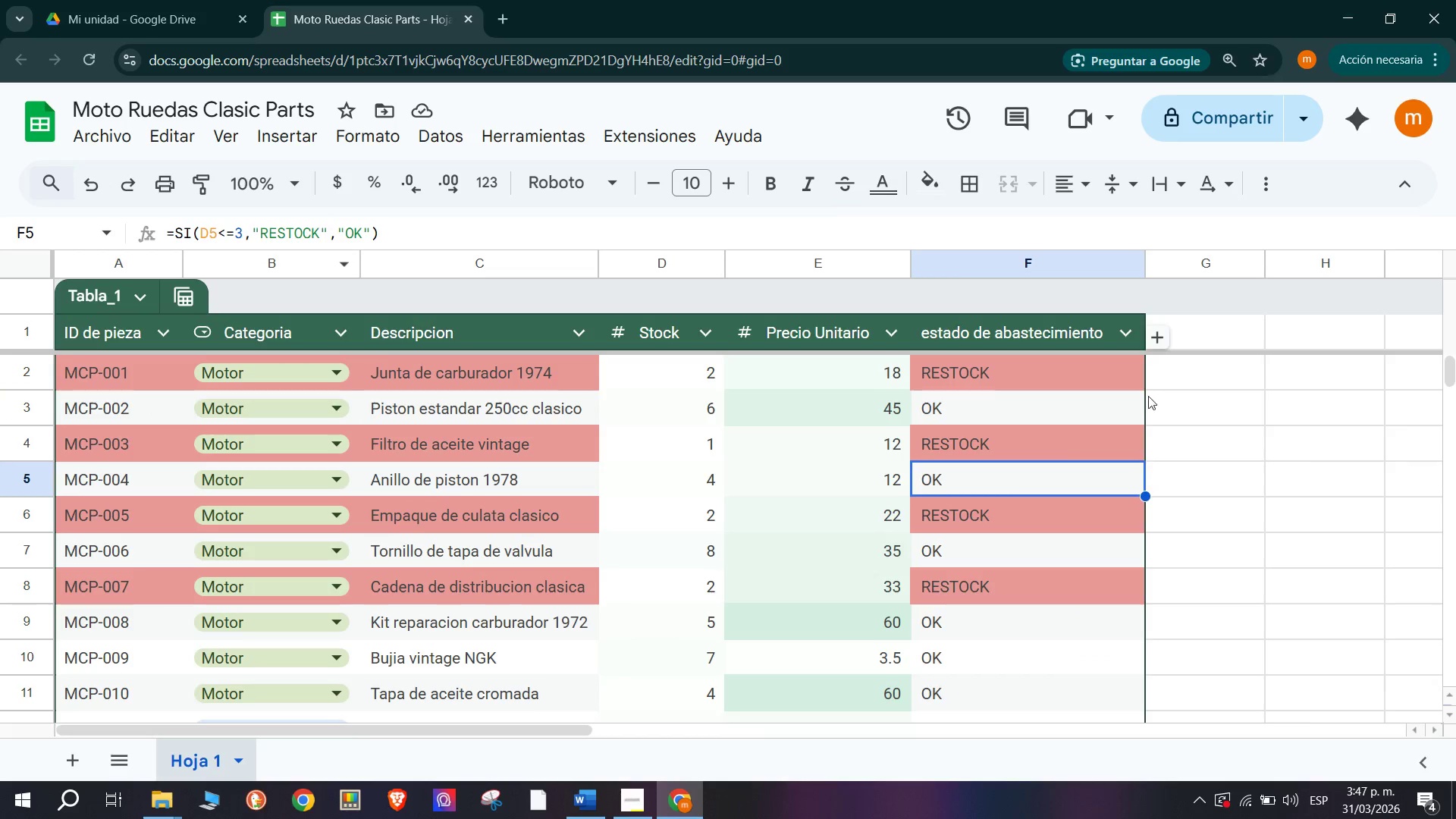 
left_click([1185, 395])
 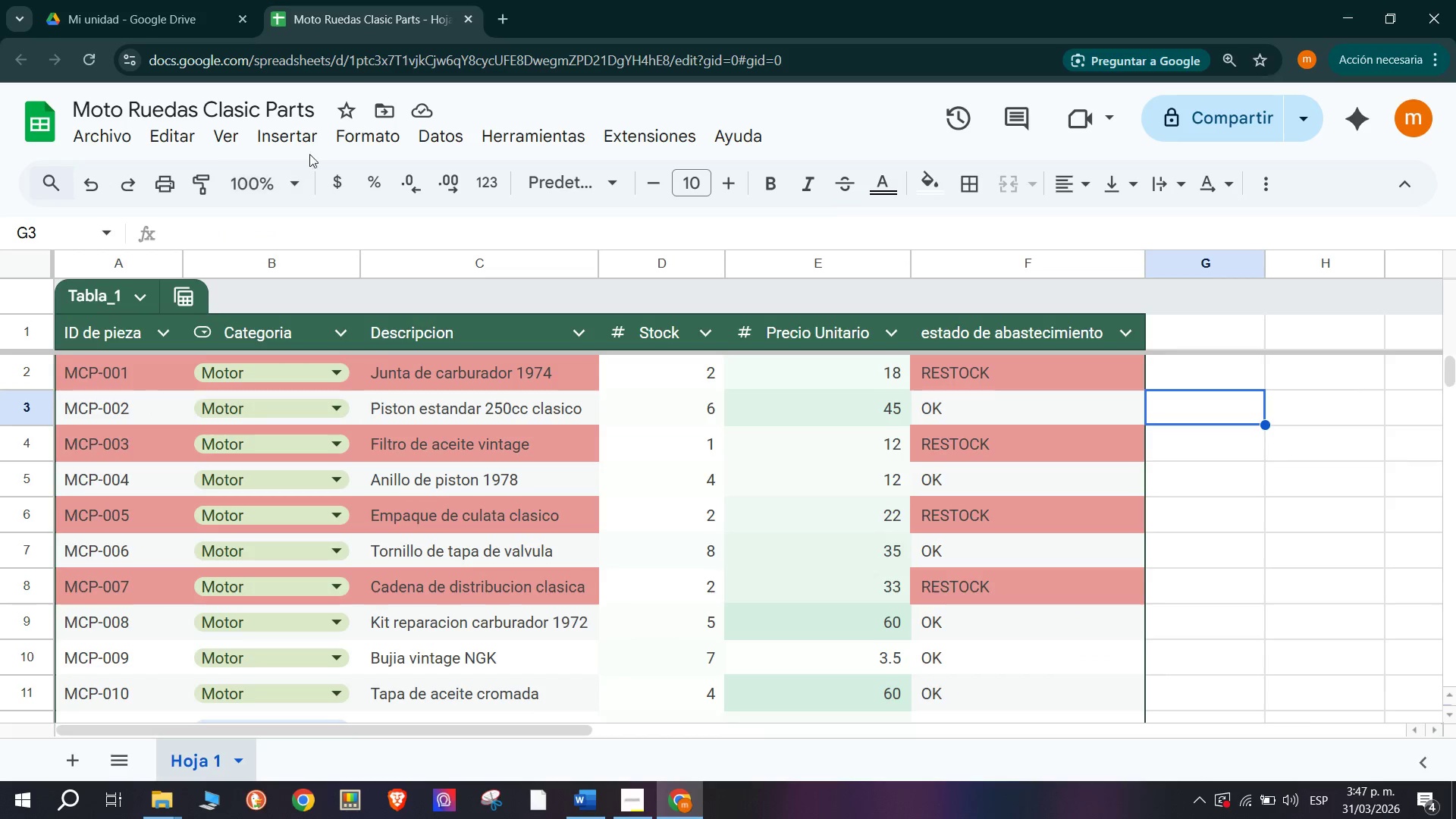 
left_click([302, 132])
 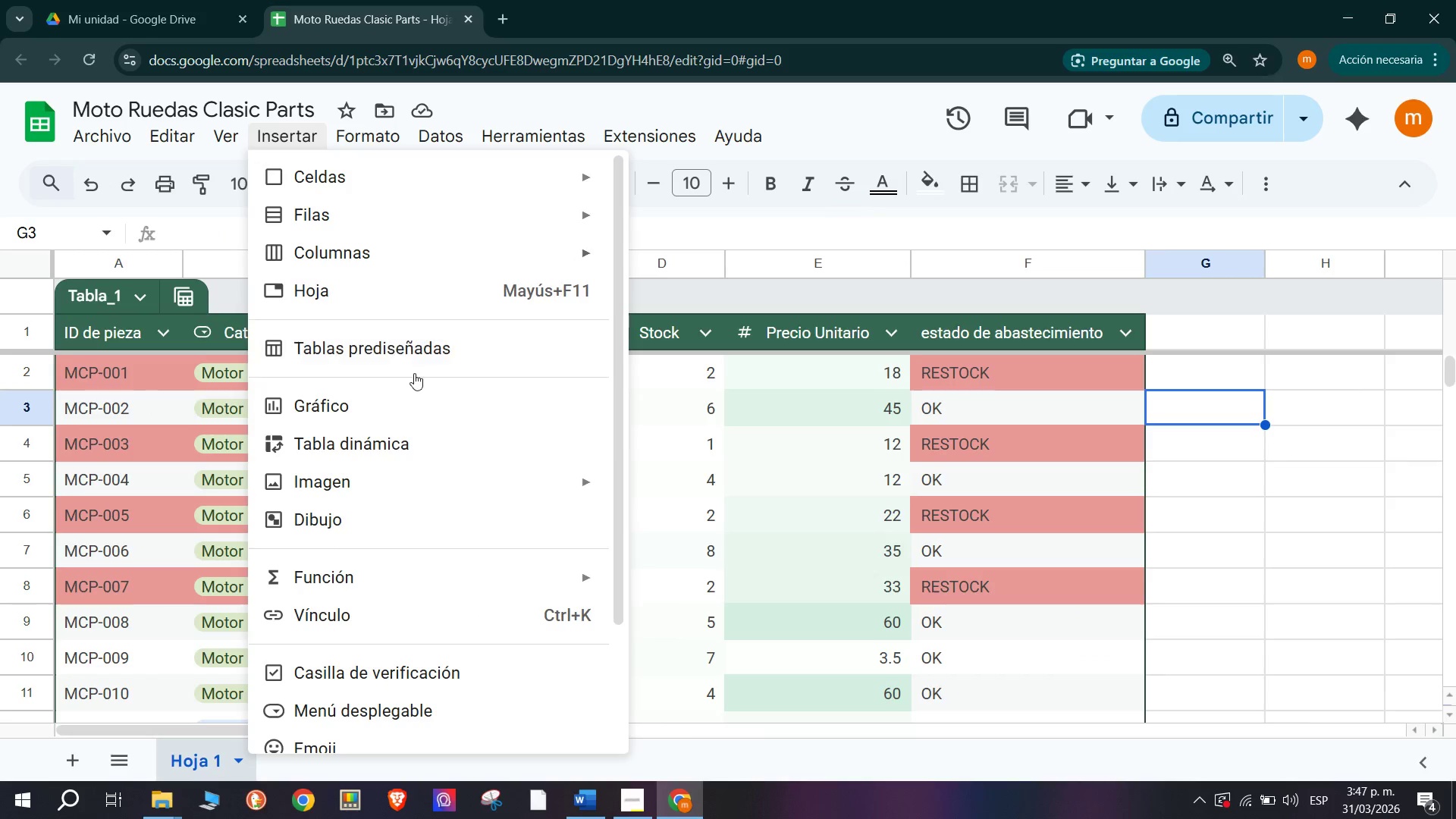 
left_click([1100, 434])
 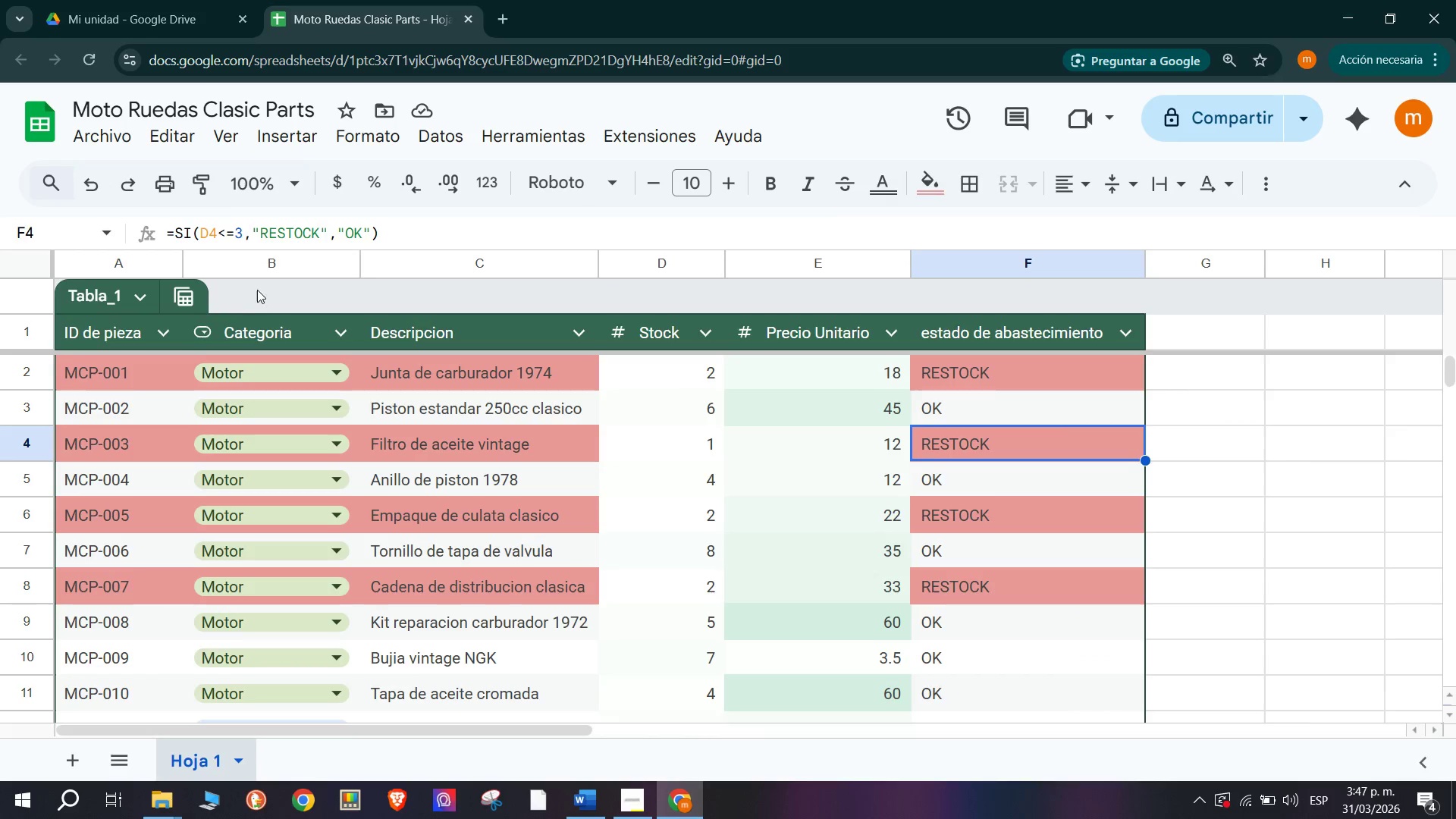 
double_click([128, 300])
 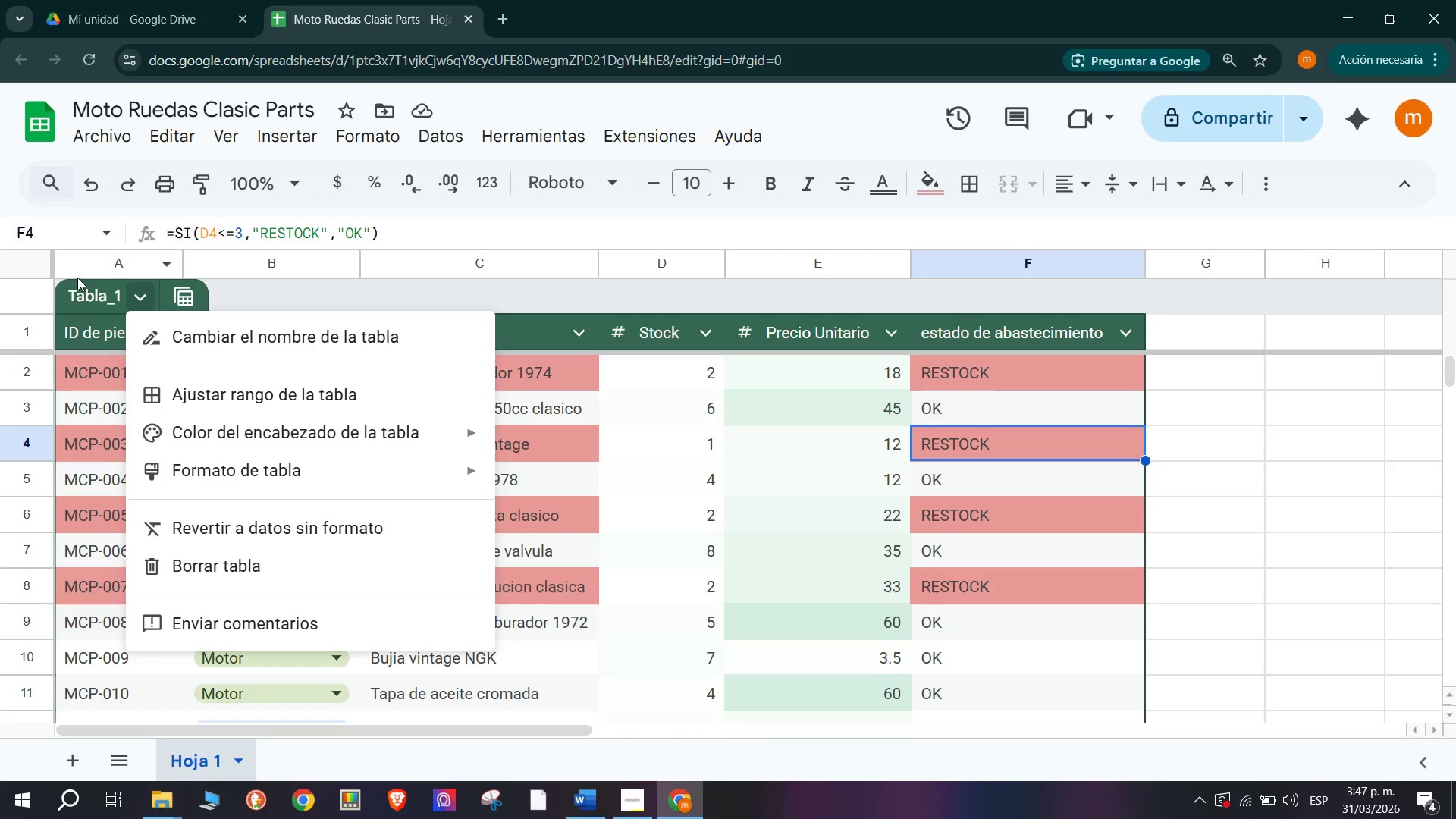 
left_click([66, 289])
 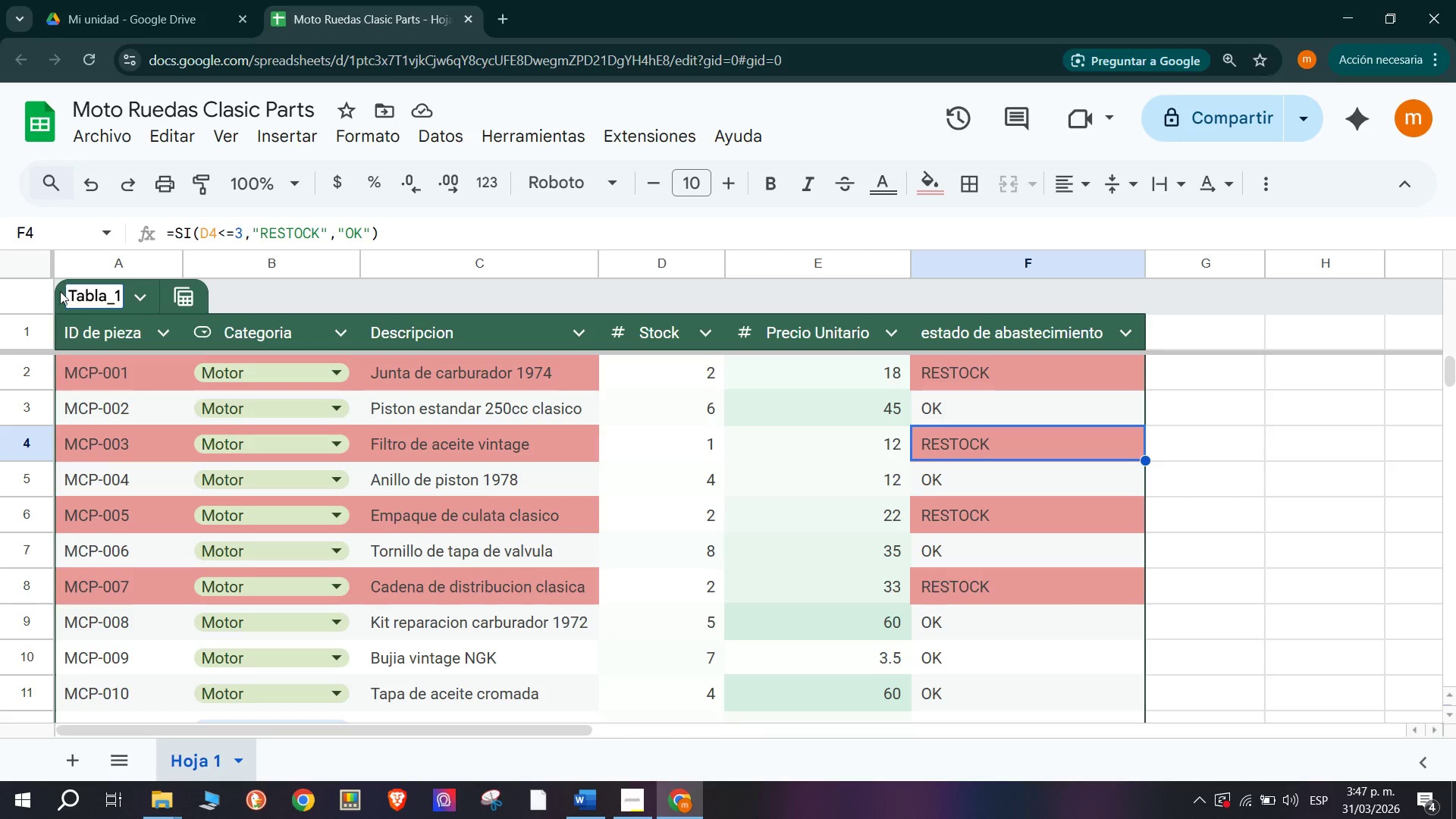 
left_click([60, 291])
 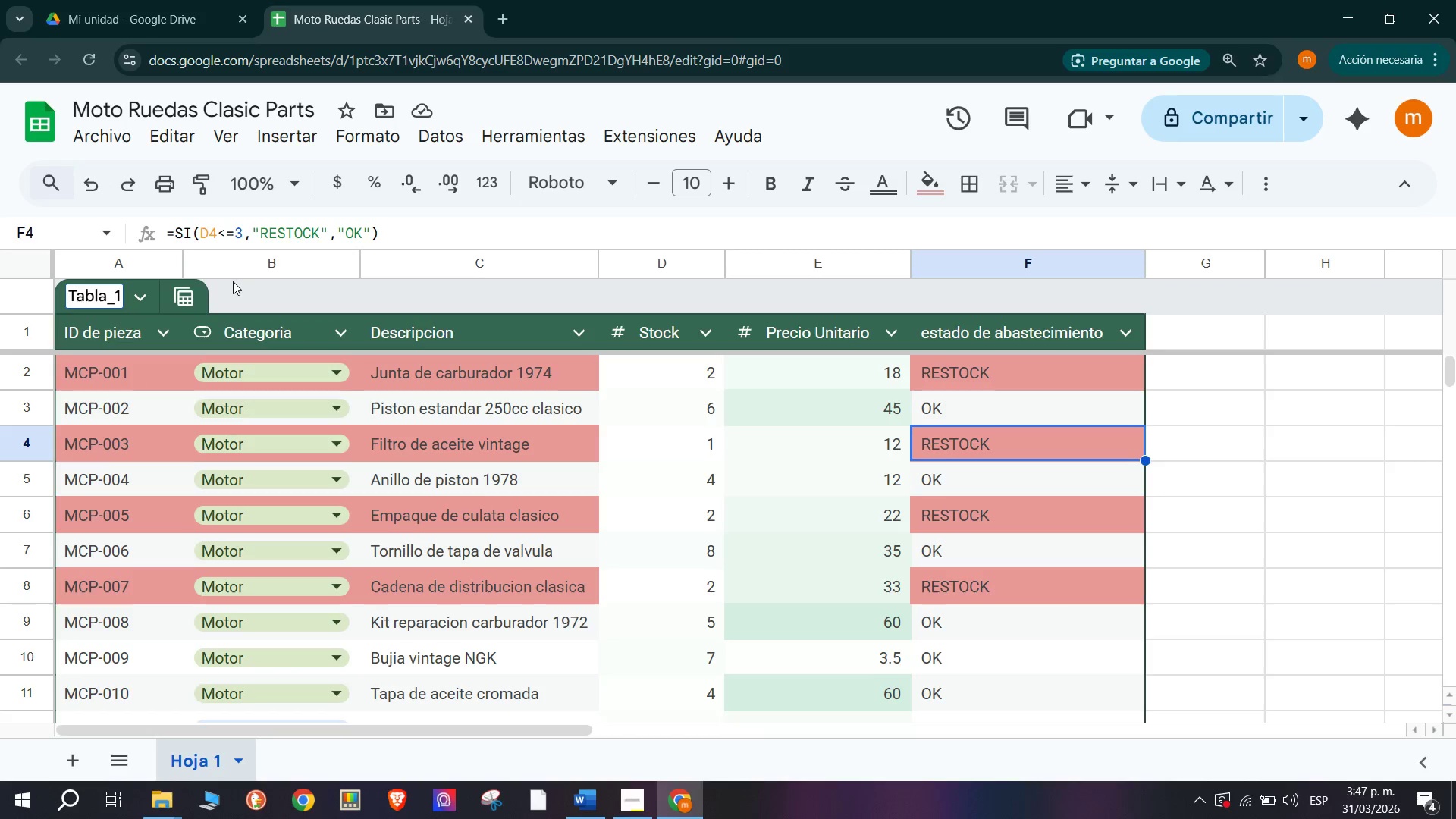 
left_click([225, 292])
 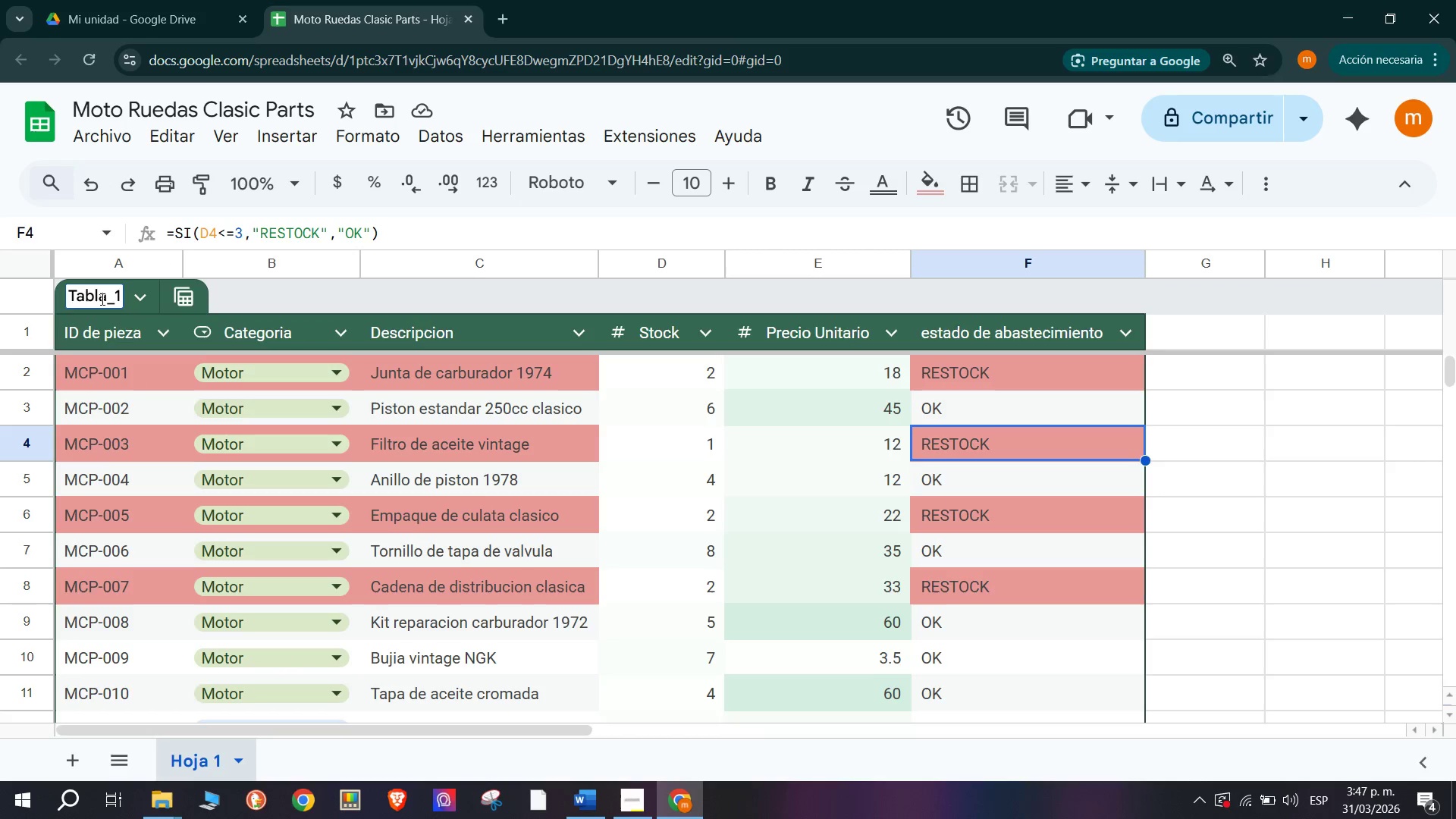 
double_click([101, 299])
 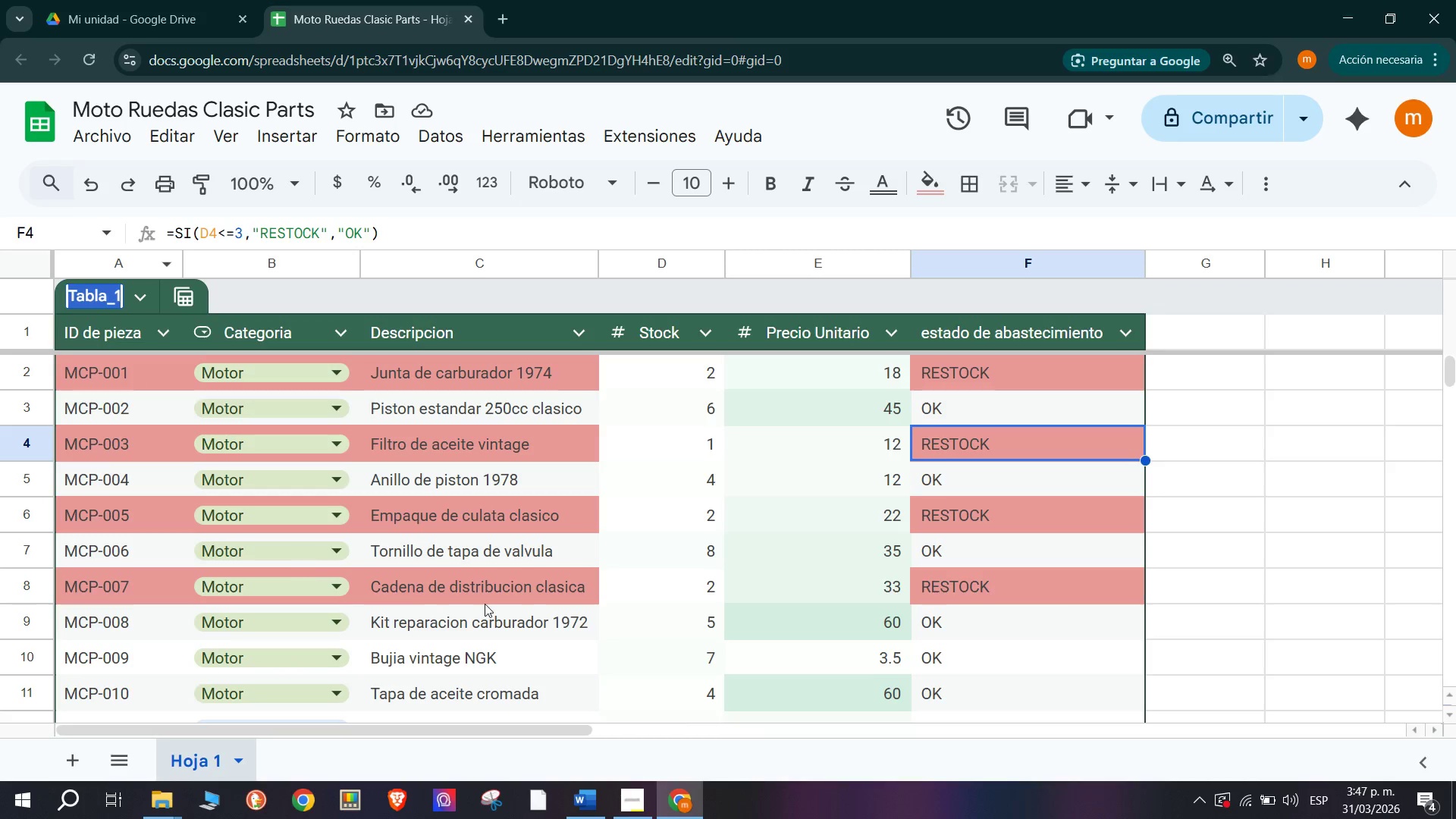 
type(Stock)
 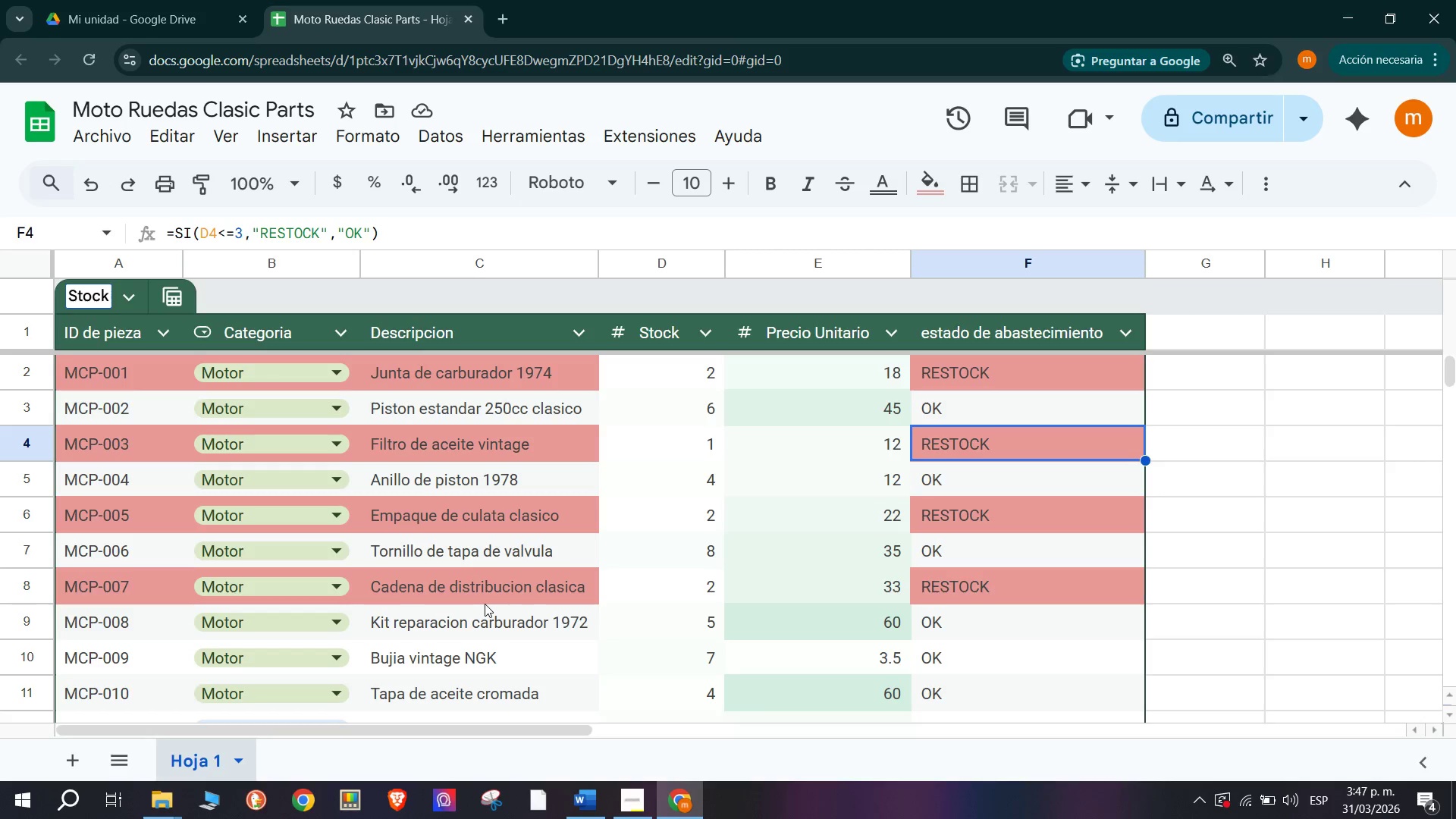 
key(Enter)
 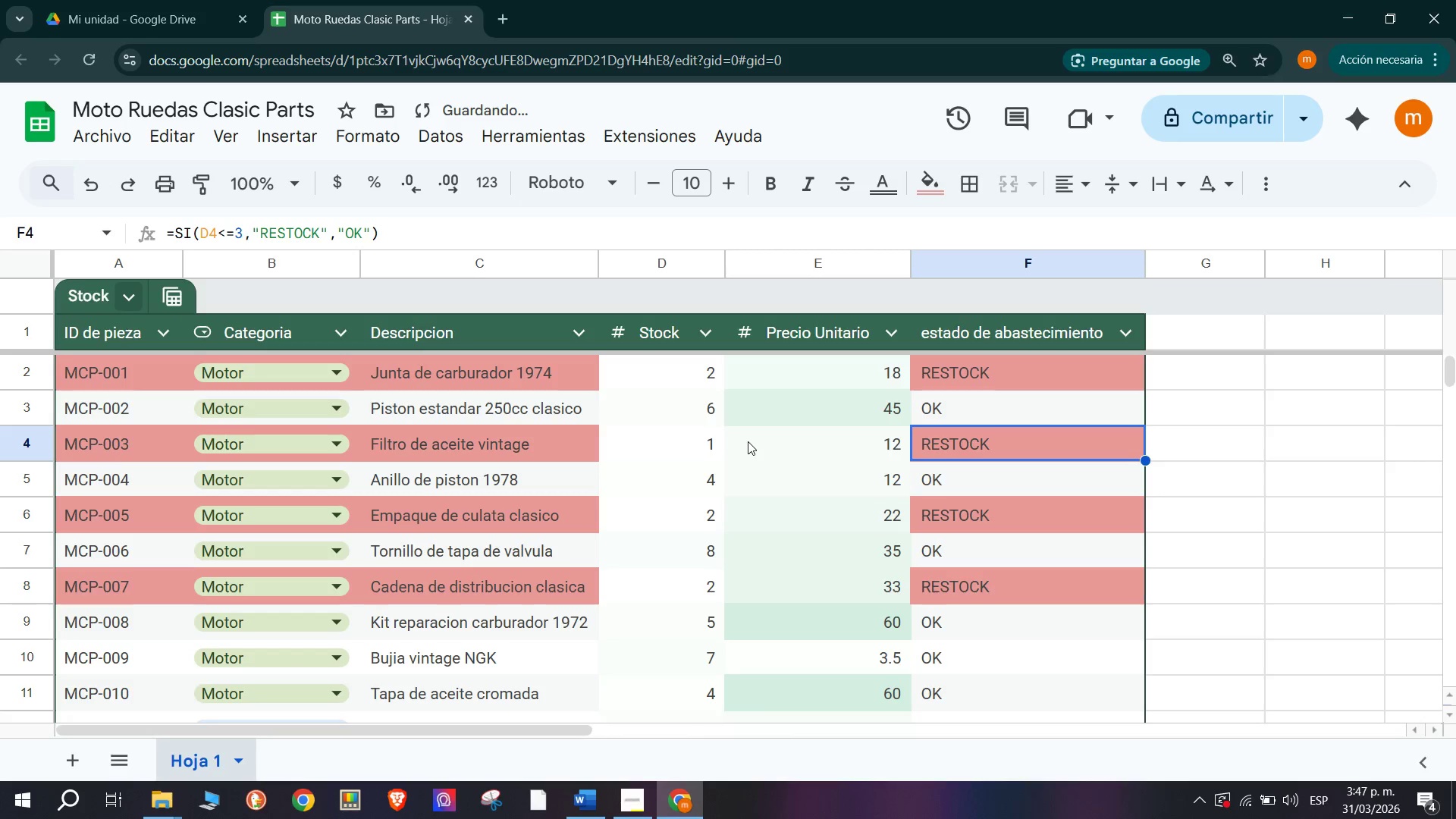 
scroll: coordinate [763, 568], scroll_direction: down, amount: 2.0
 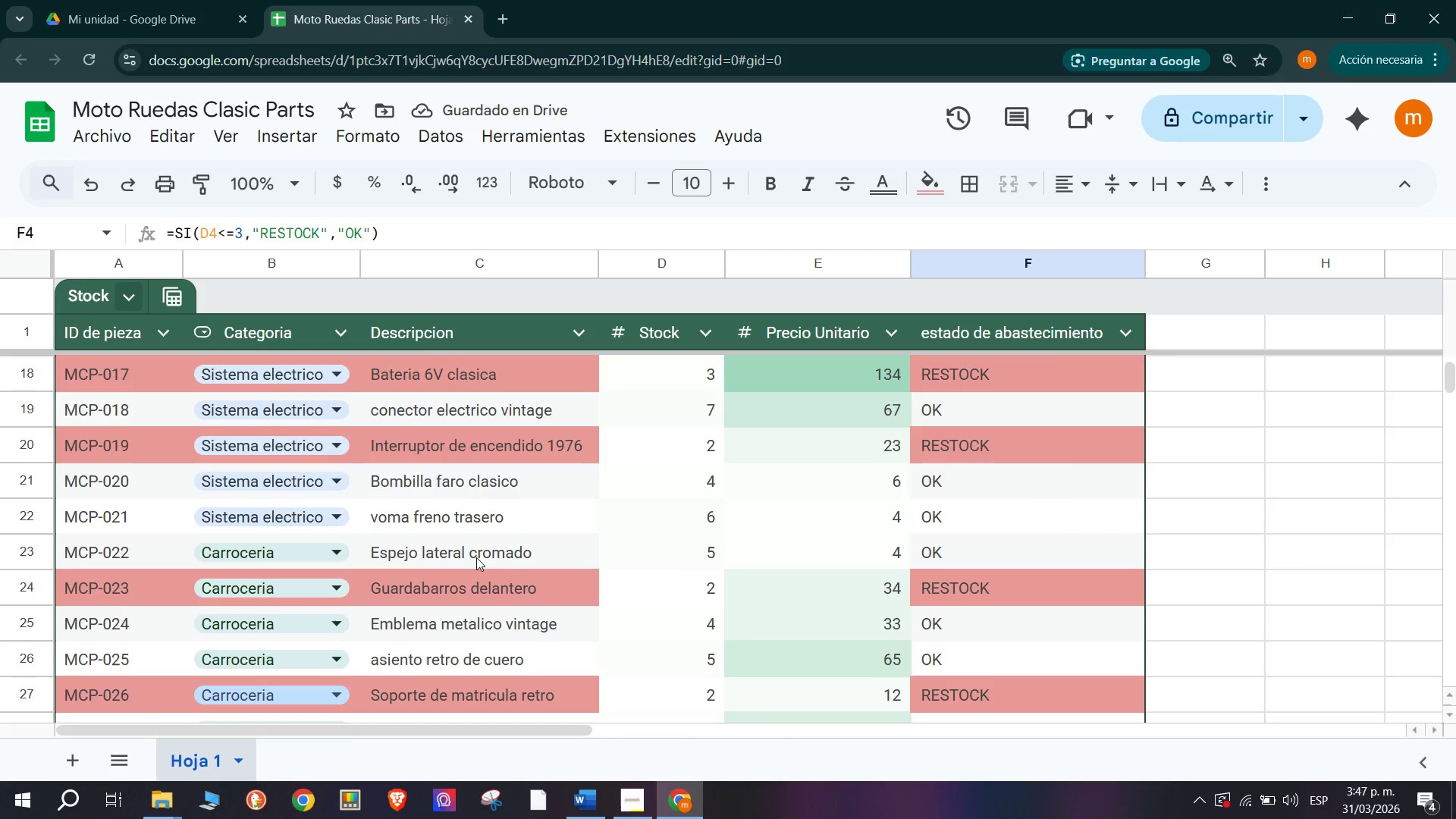 
scroll: coordinate [476, 557], scroll_direction: up, amount: 5.0
 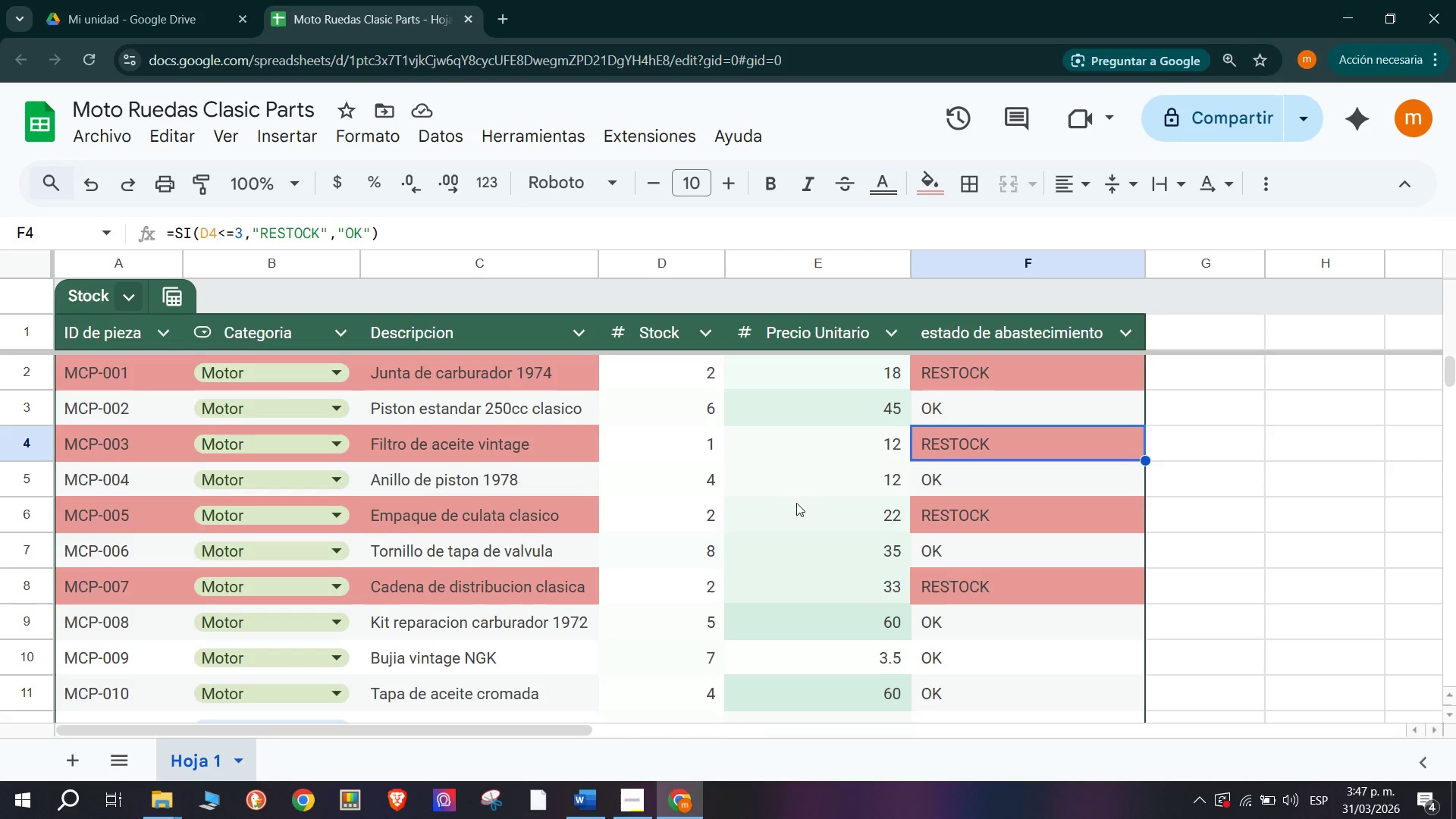 
wait(5.34)
 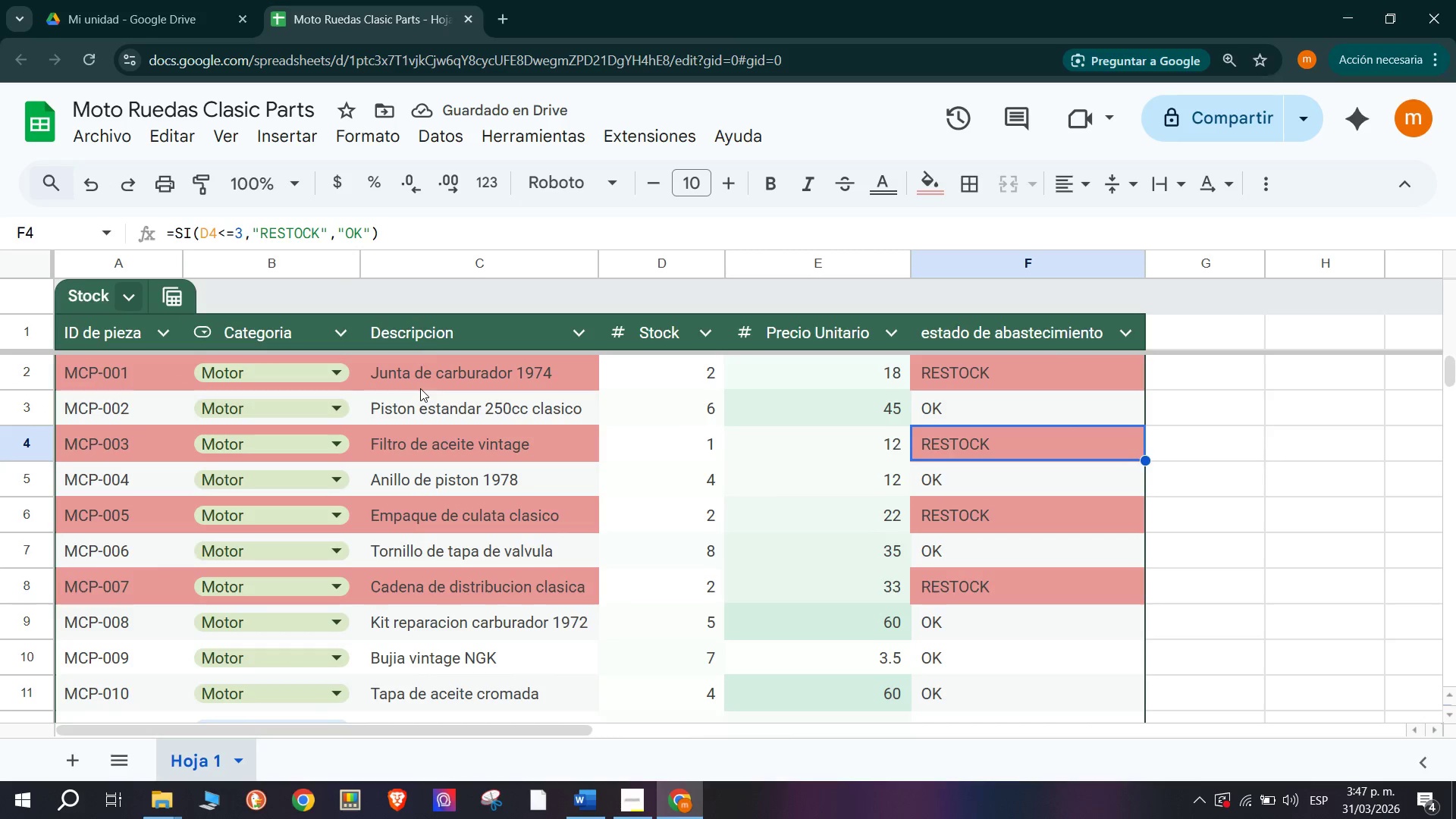 
scroll: coordinate [735, 428], scroll_direction: down, amount: 2.0
 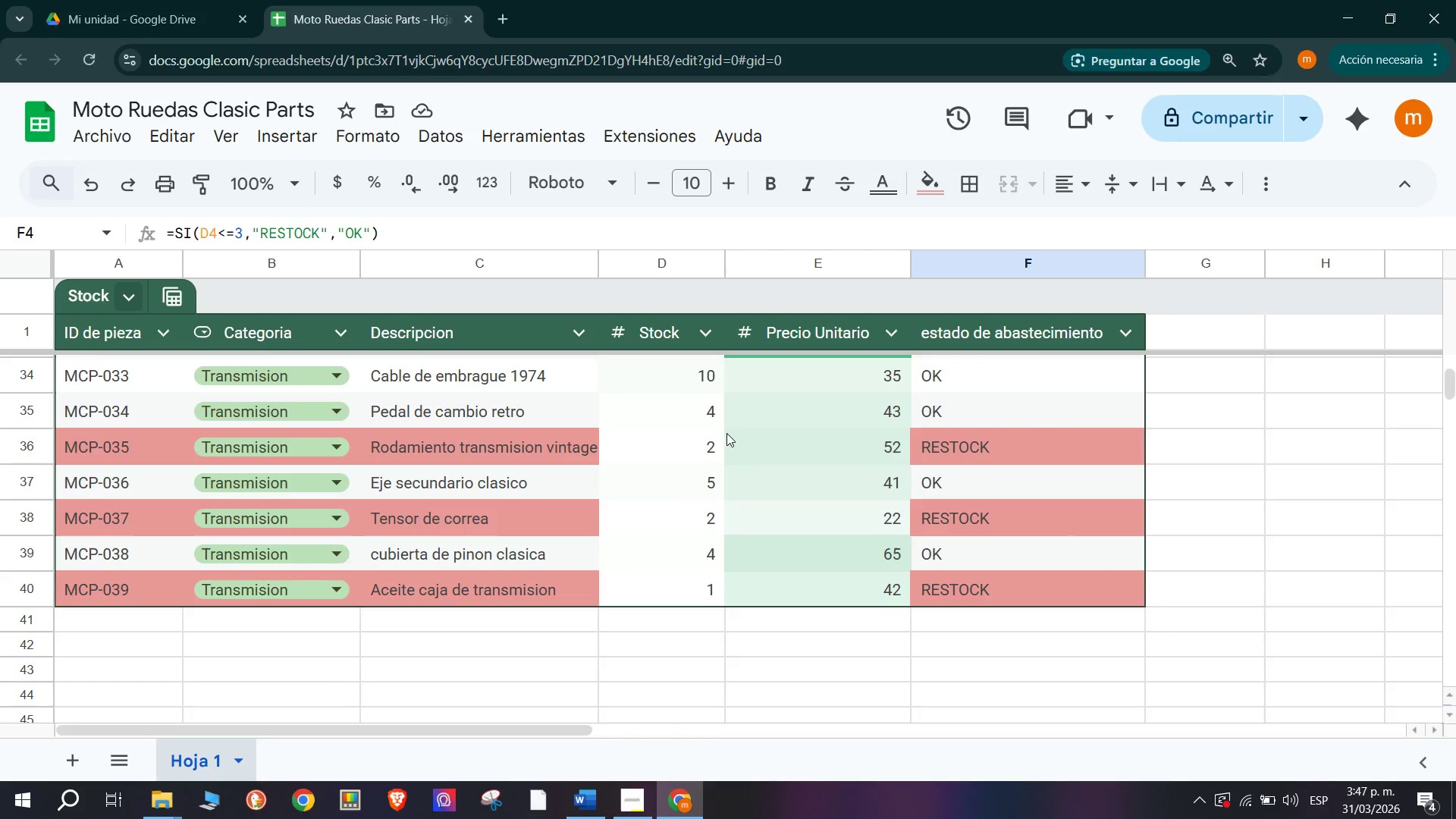 
scroll: coordinate [394, 516], scroll_direction: none, amount: 0.0
 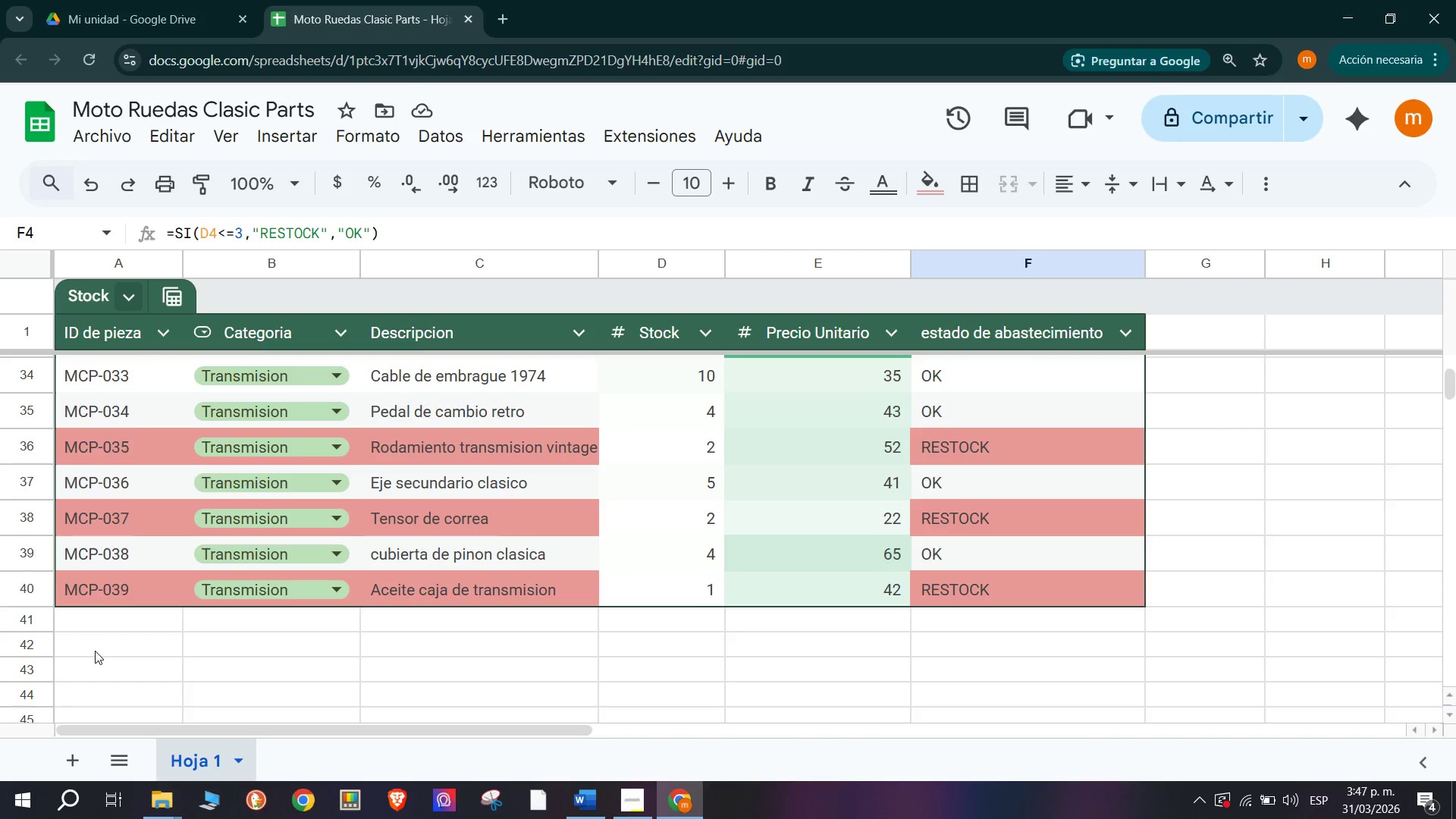 
scroll: coordinate [1112, 491], scroll_direction: up, amount: 6.0
 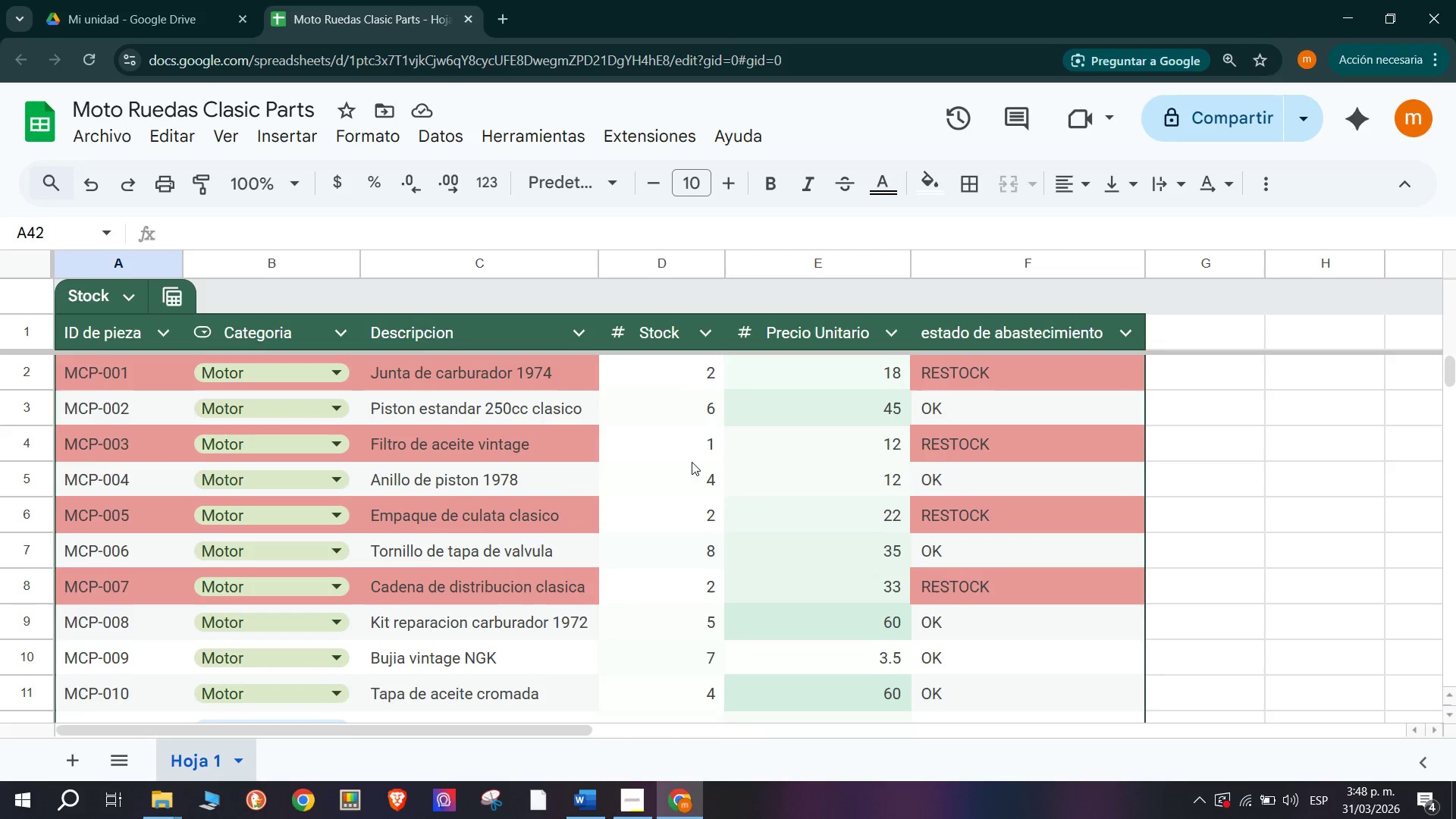 
scroll: coordinate [439, 538], scroll_direction: down, amount: 3.0
 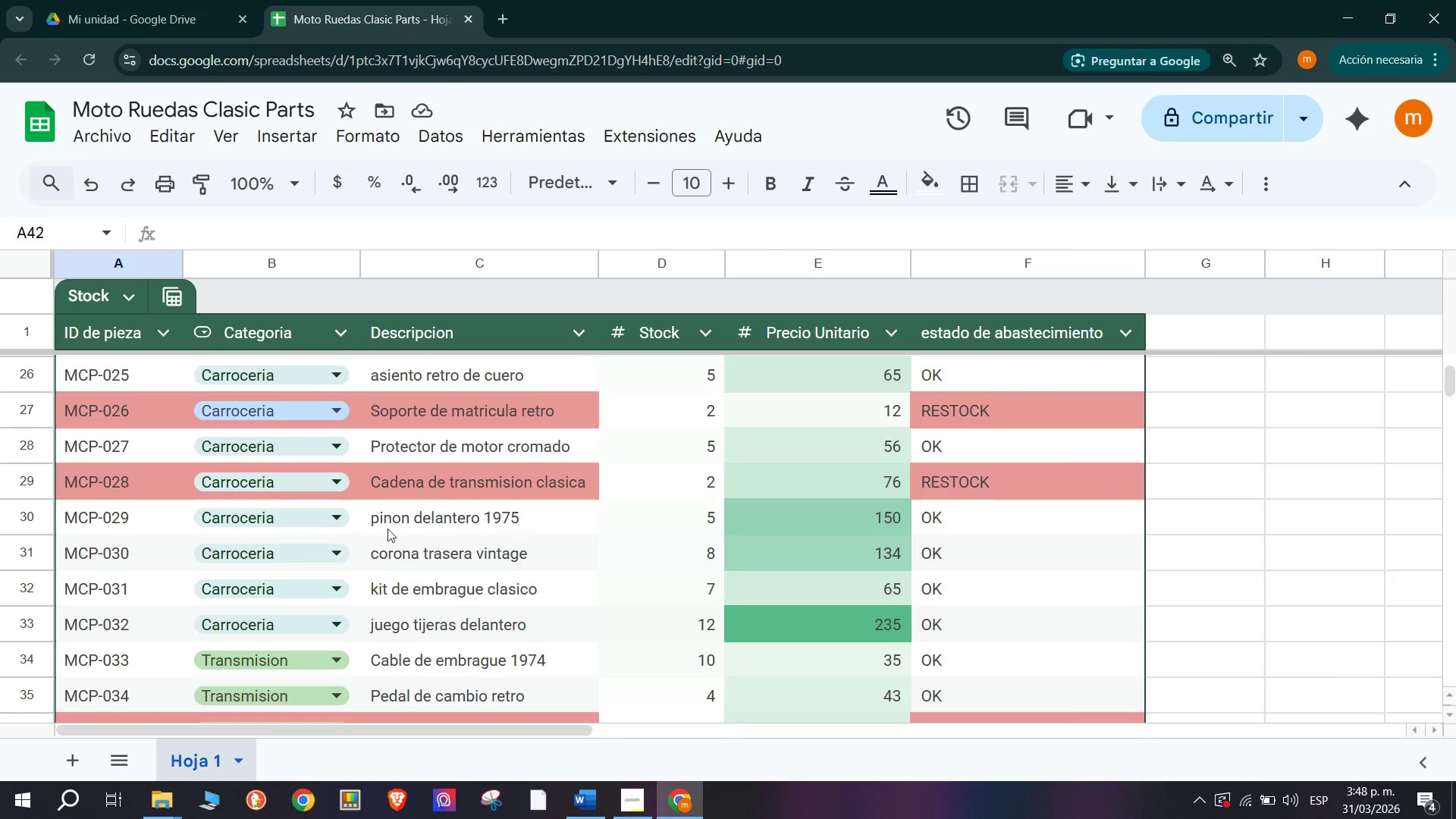 
scroll: coordinate [262, 498], scroll_direction: up, amount: 7.0
 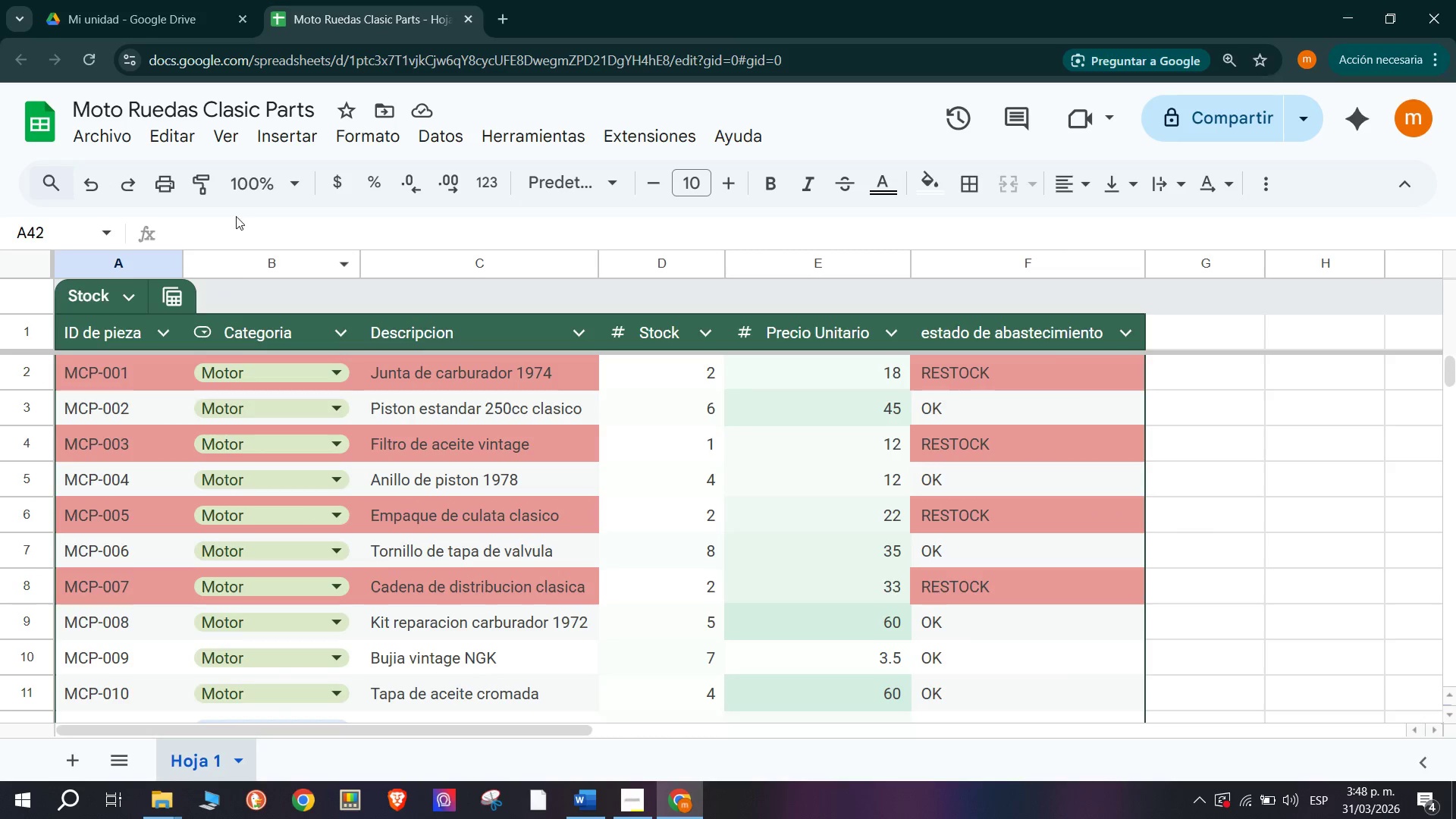 
left_click([293, 135])
 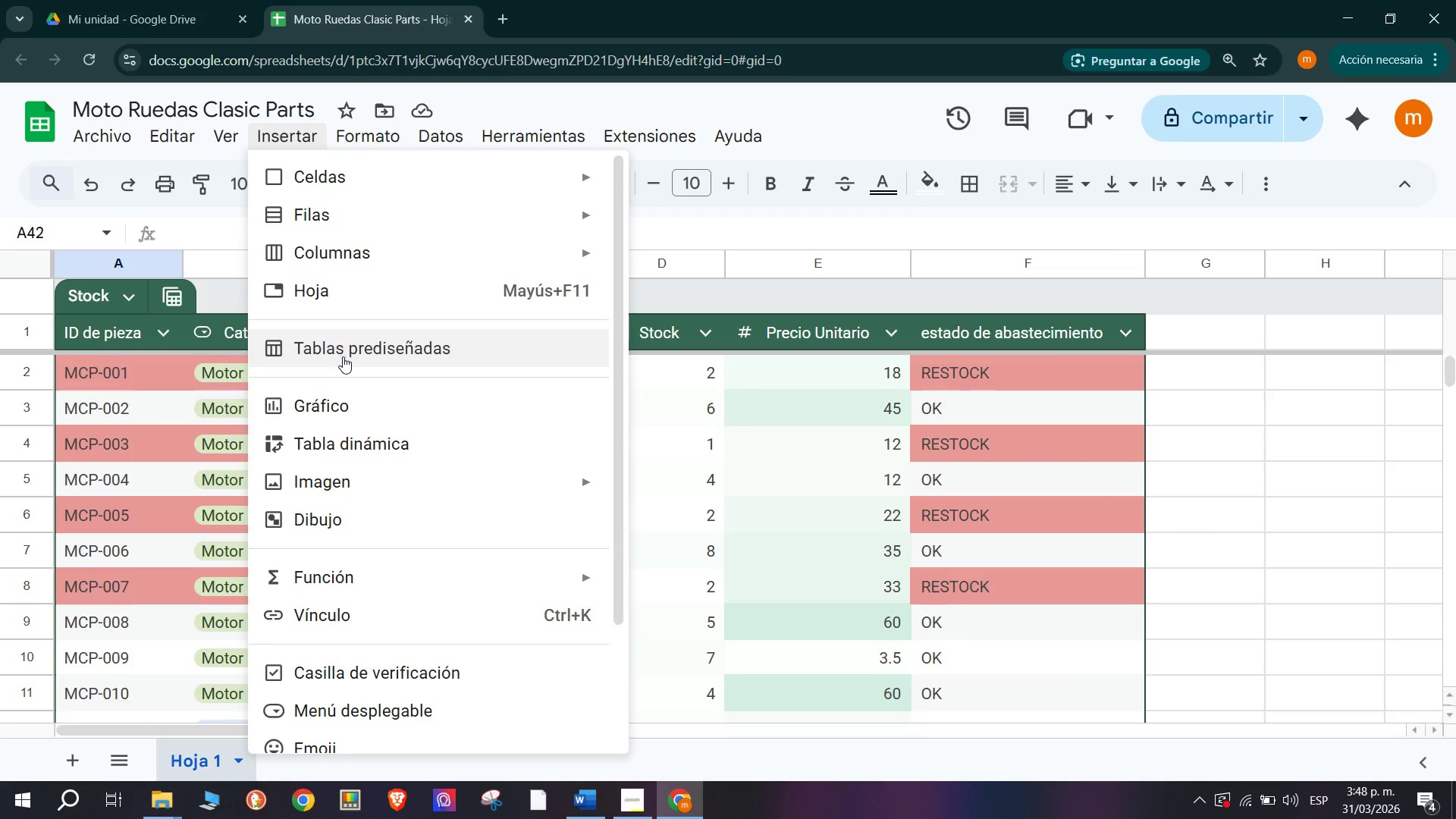 
left_click([374, 403])
 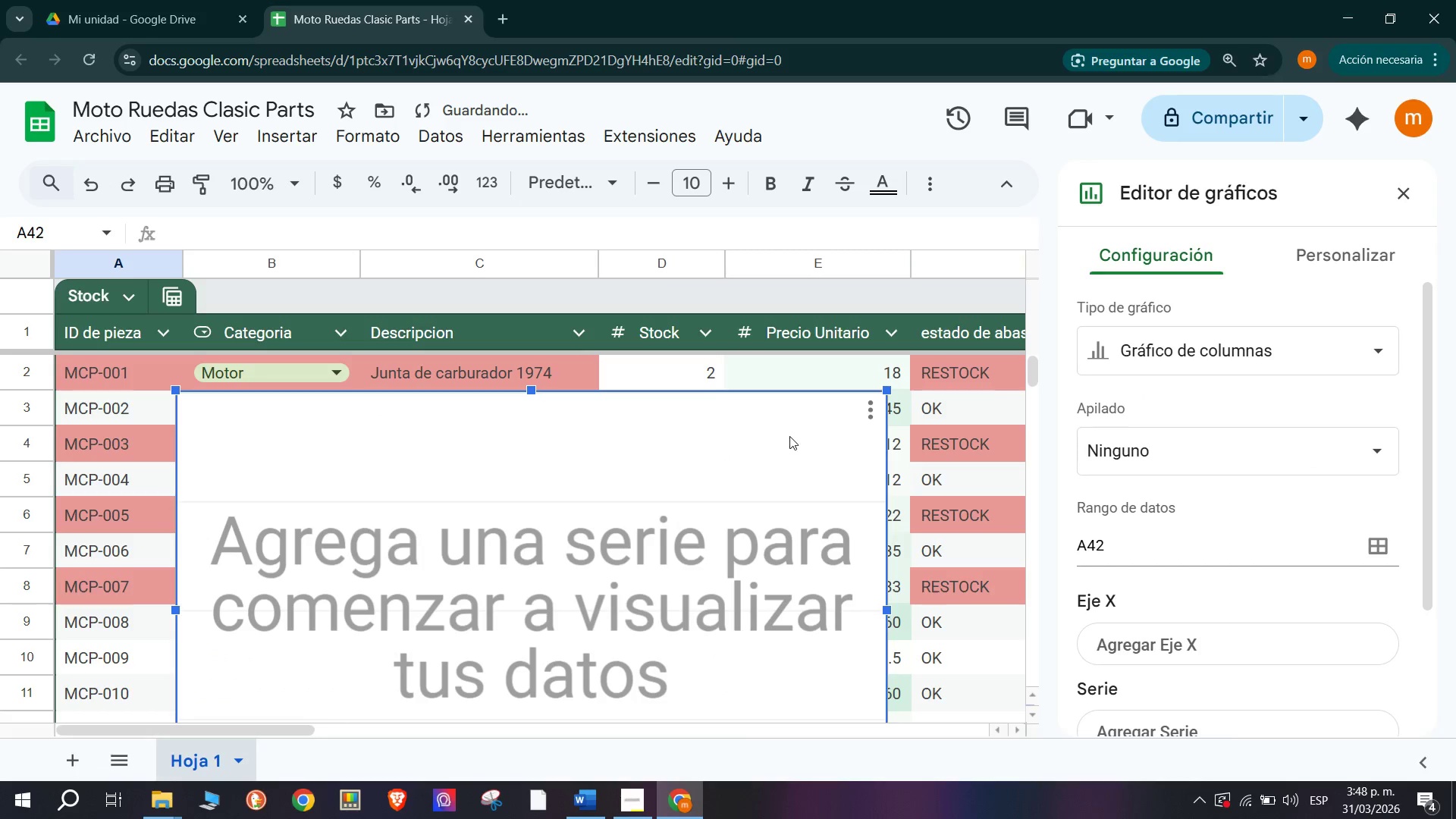 
left_click([869, 415])
 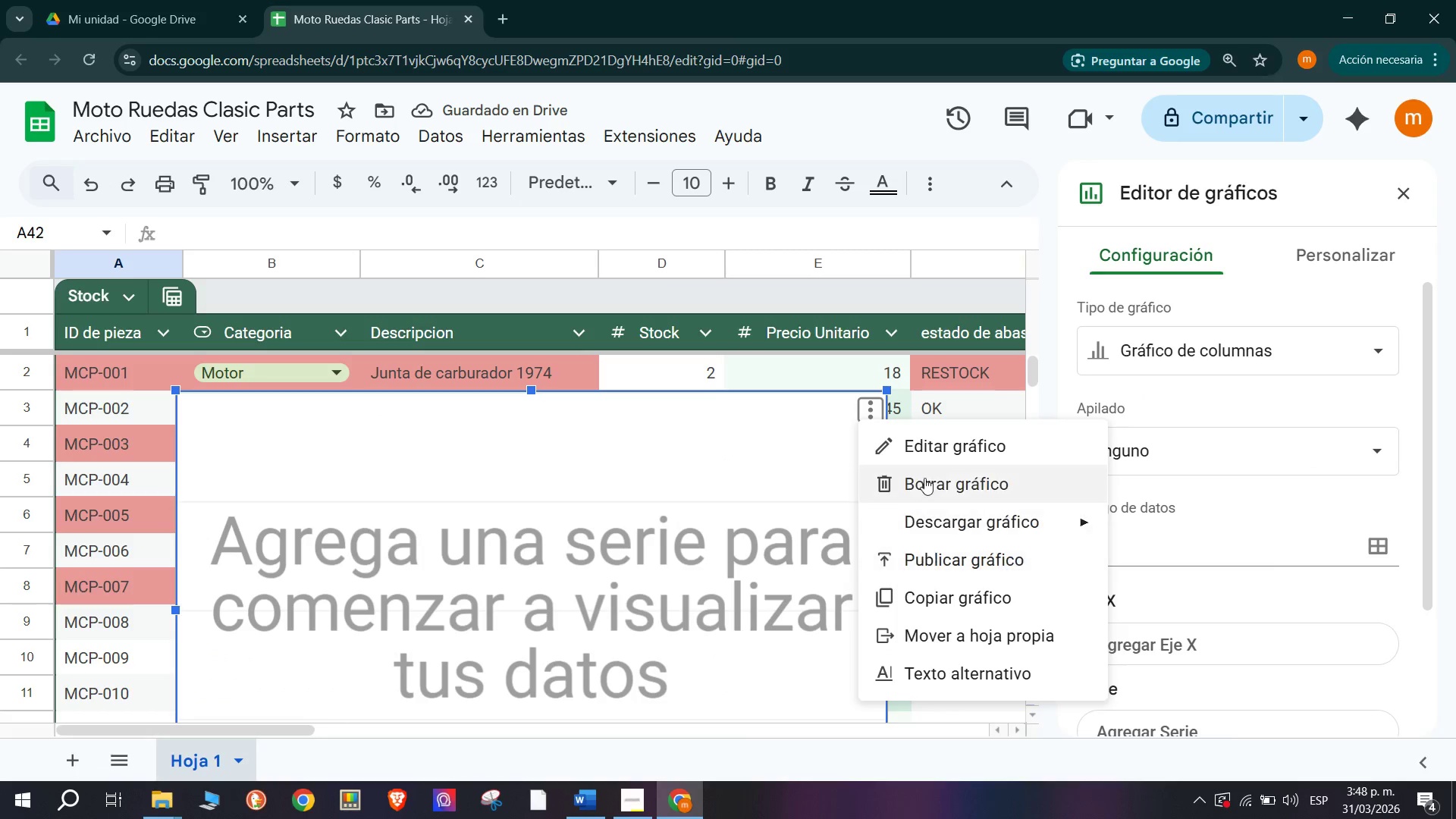 
left_click([929, 482])
 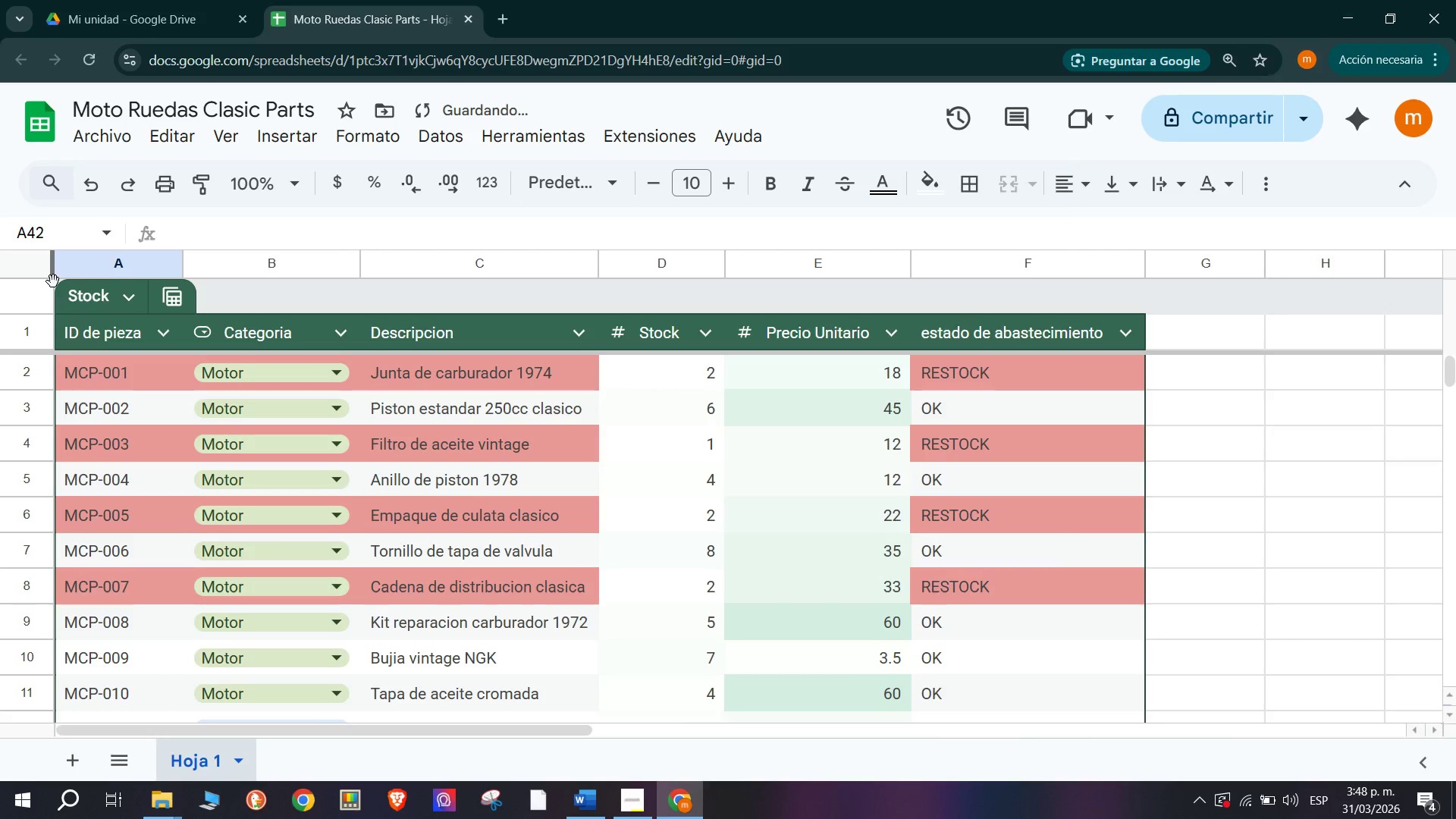 
left_click([61, 292])
 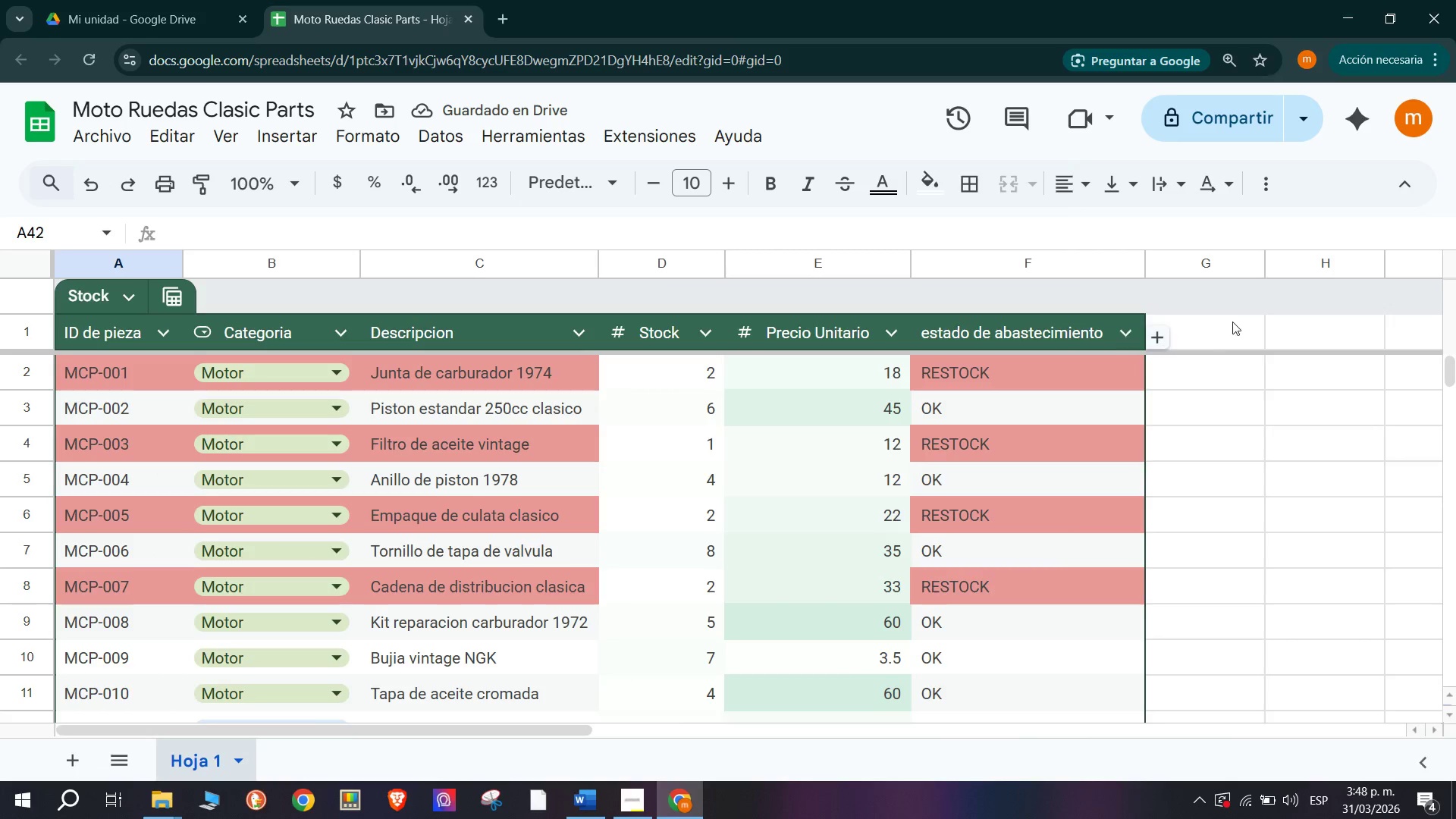 
left_click([1163, 338])
 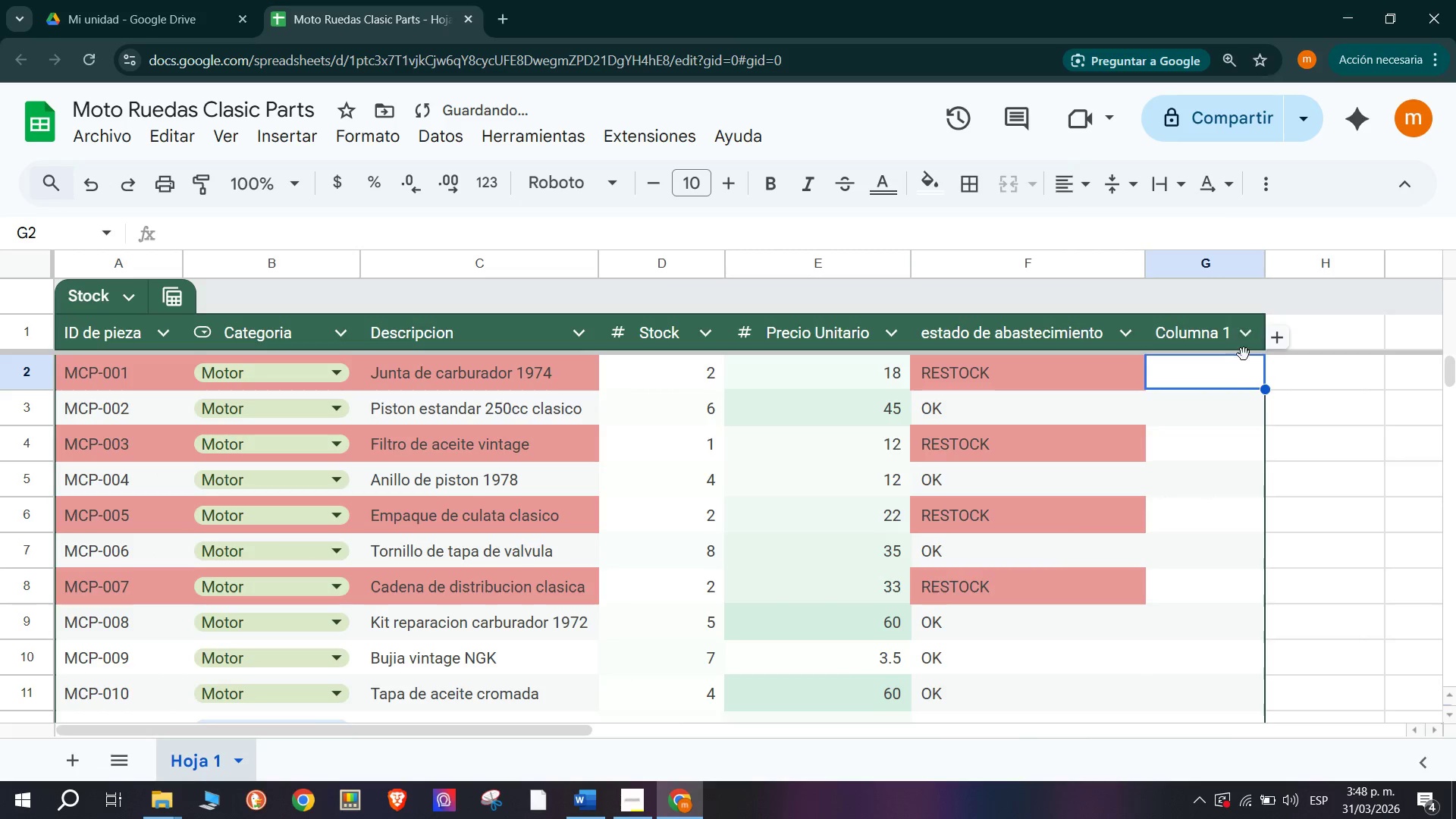 
key(Control+Z)
 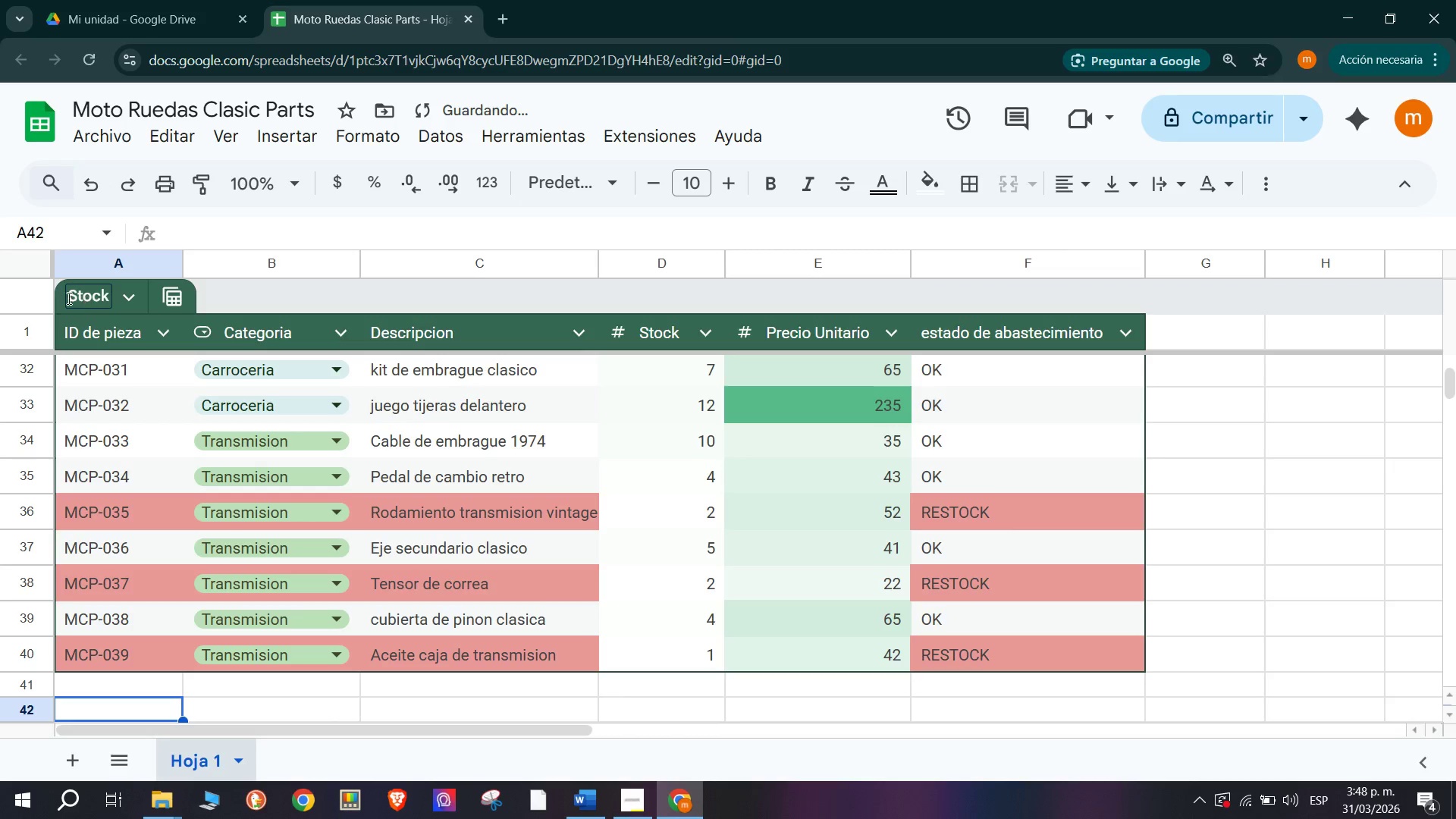 
left_click([71, 299])
 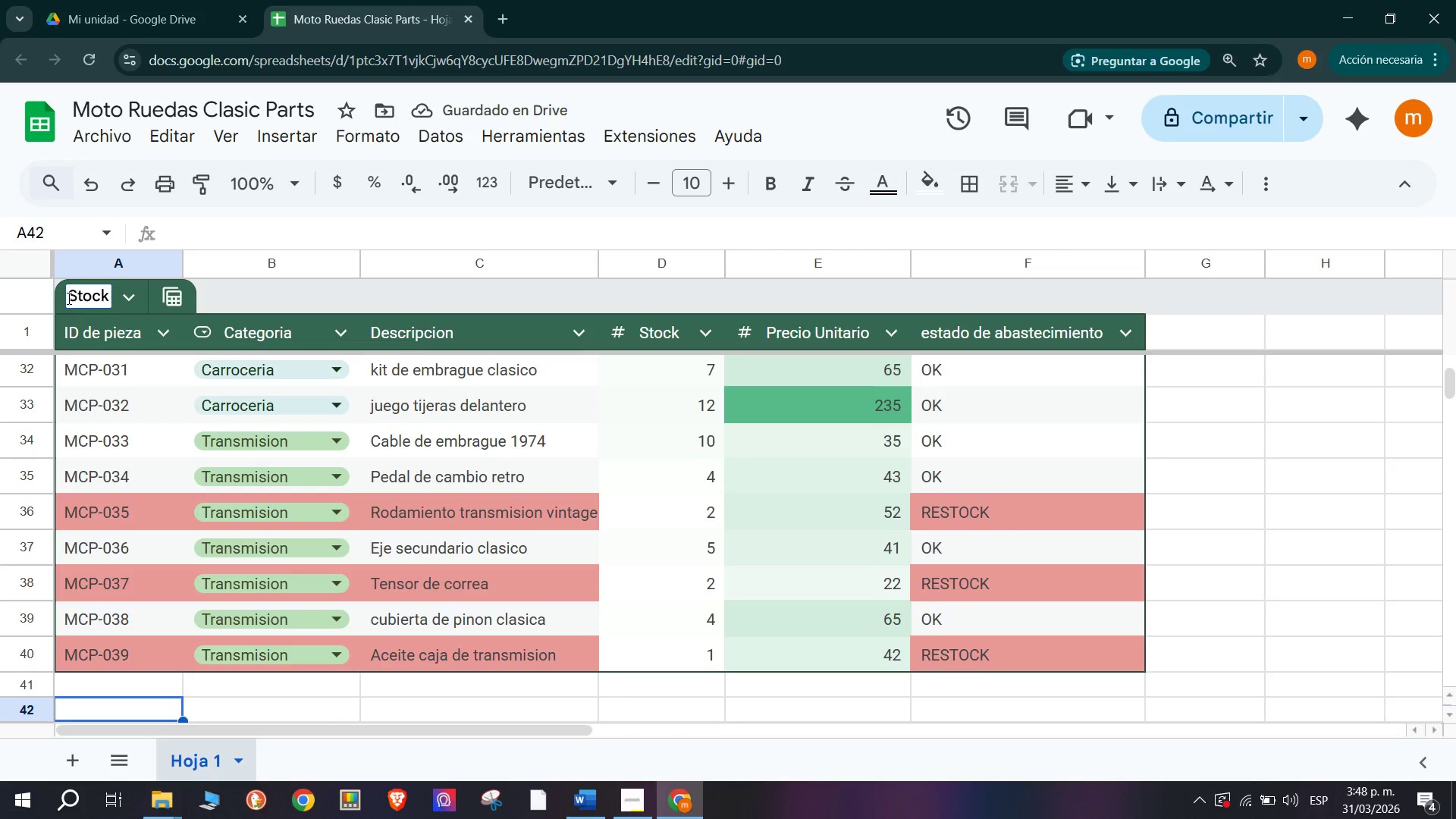 
double_click([67, 298])
 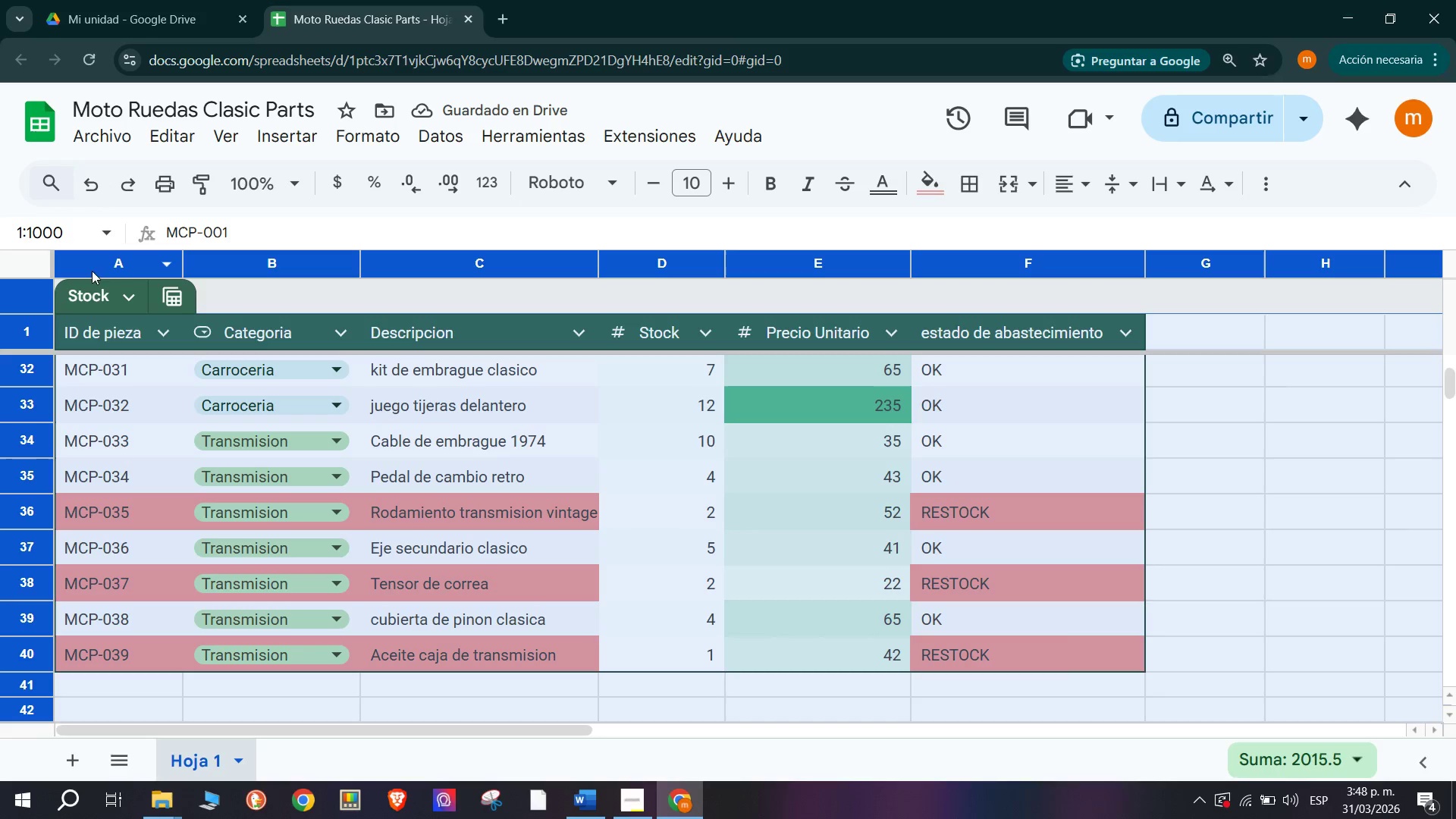 
left_click([981, 456])
 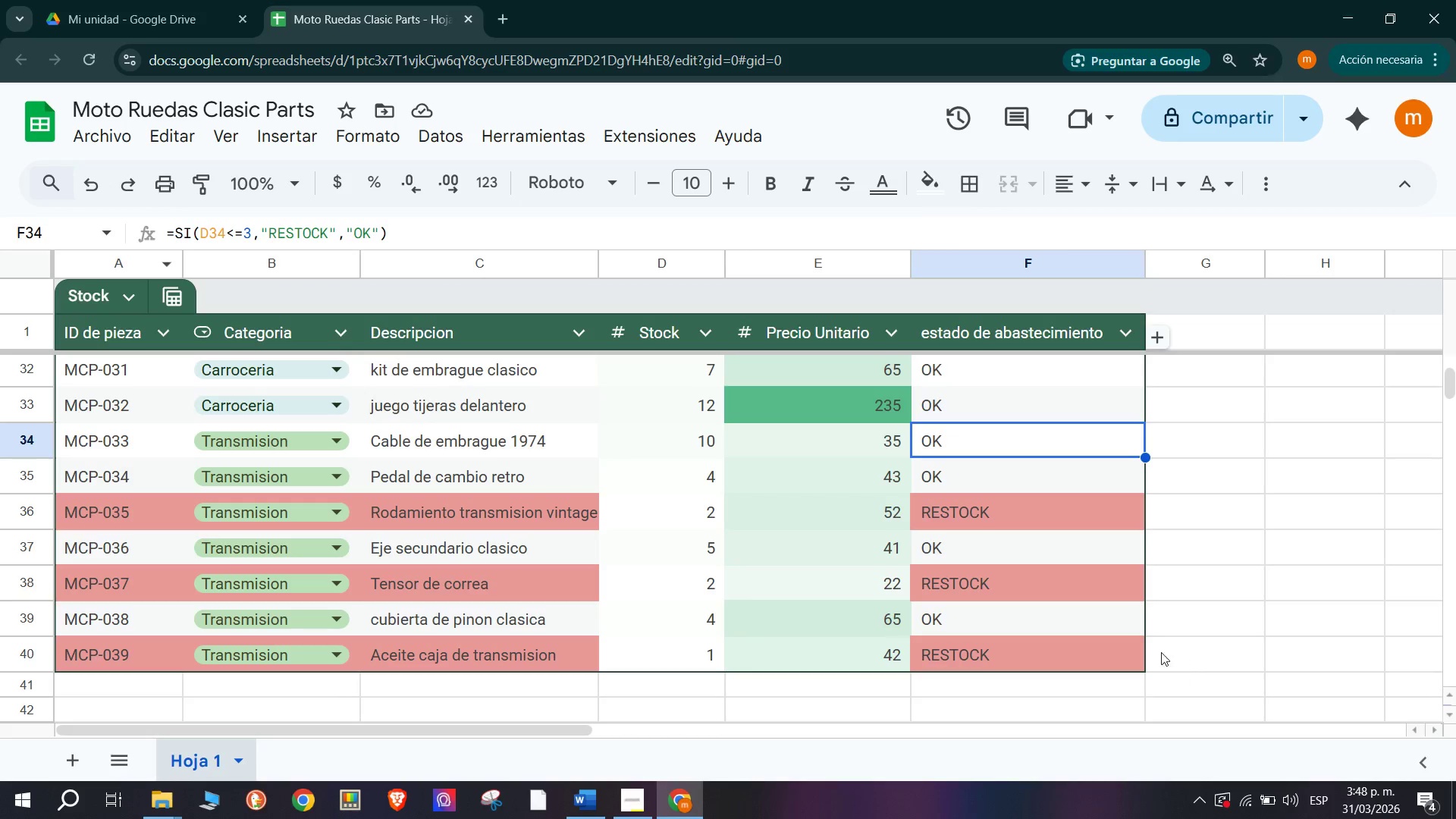 
left_click_drag(start_coordinate=[1121, 652], to_coordinate=[65, 336])
 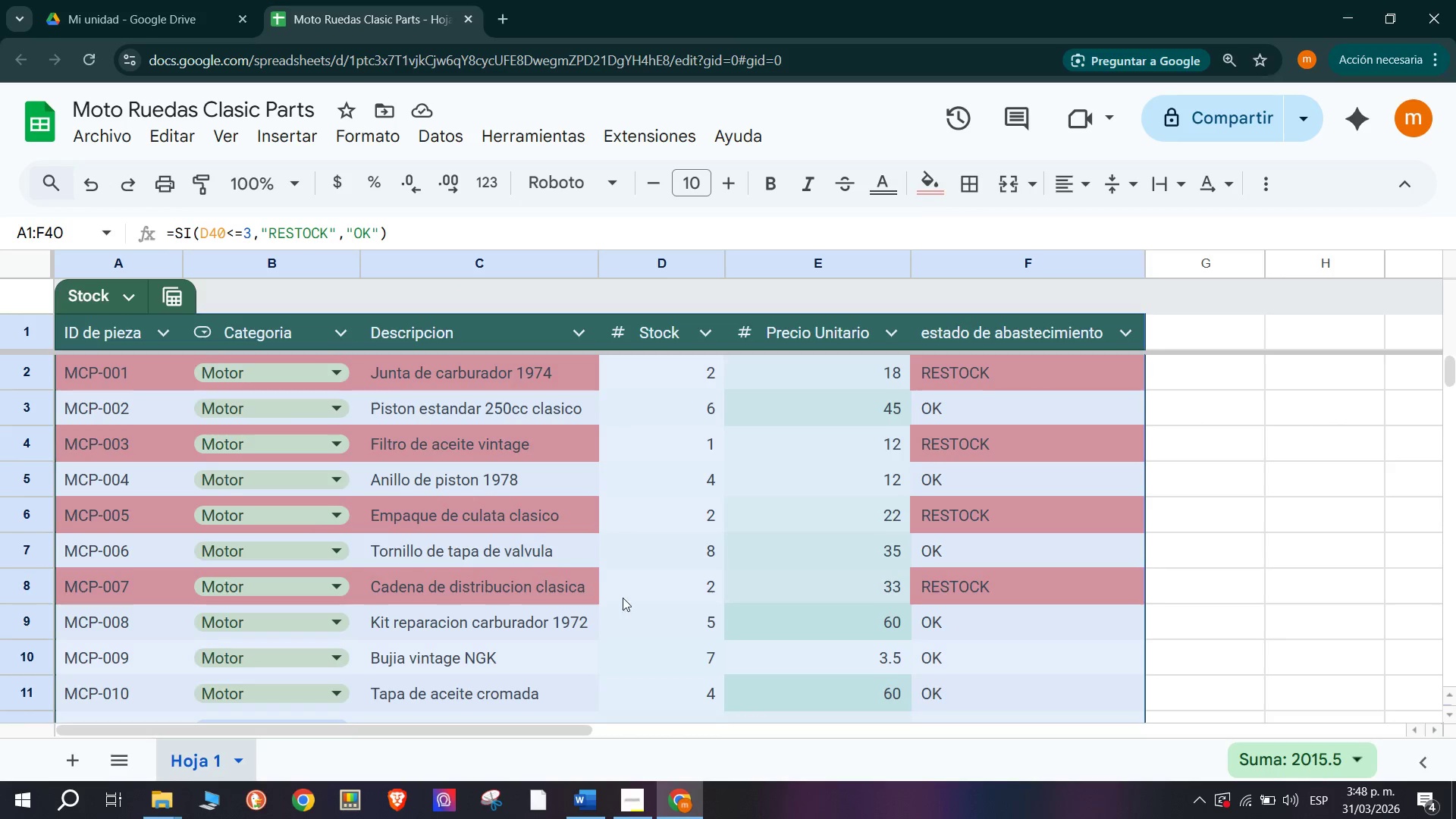 
scroll: coordinate [775, 570], scroll_direction: down, amount: 4.0
 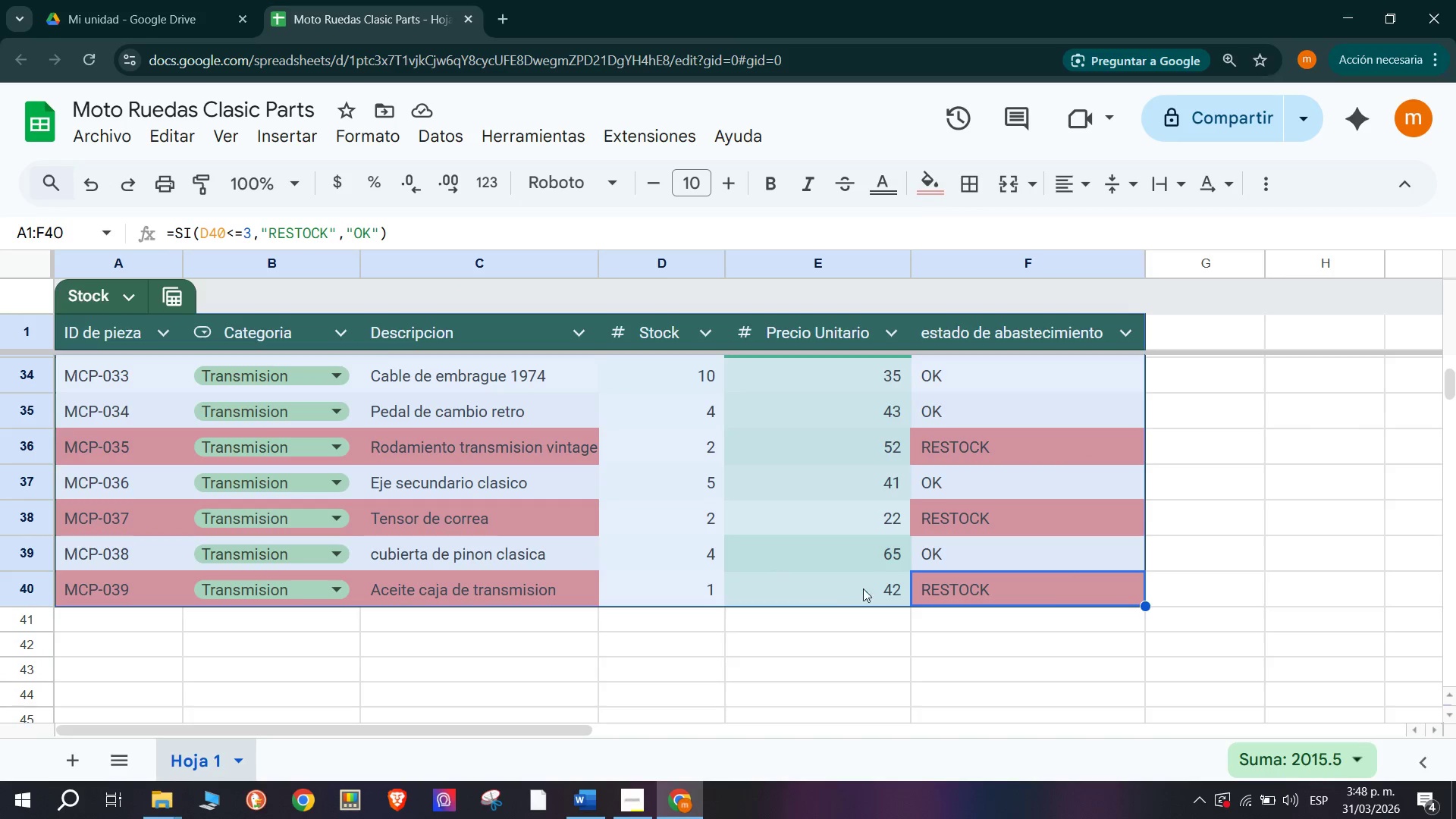 
scroll: coordinate [847, 560], scroll_direction: up, amount: 10.0
 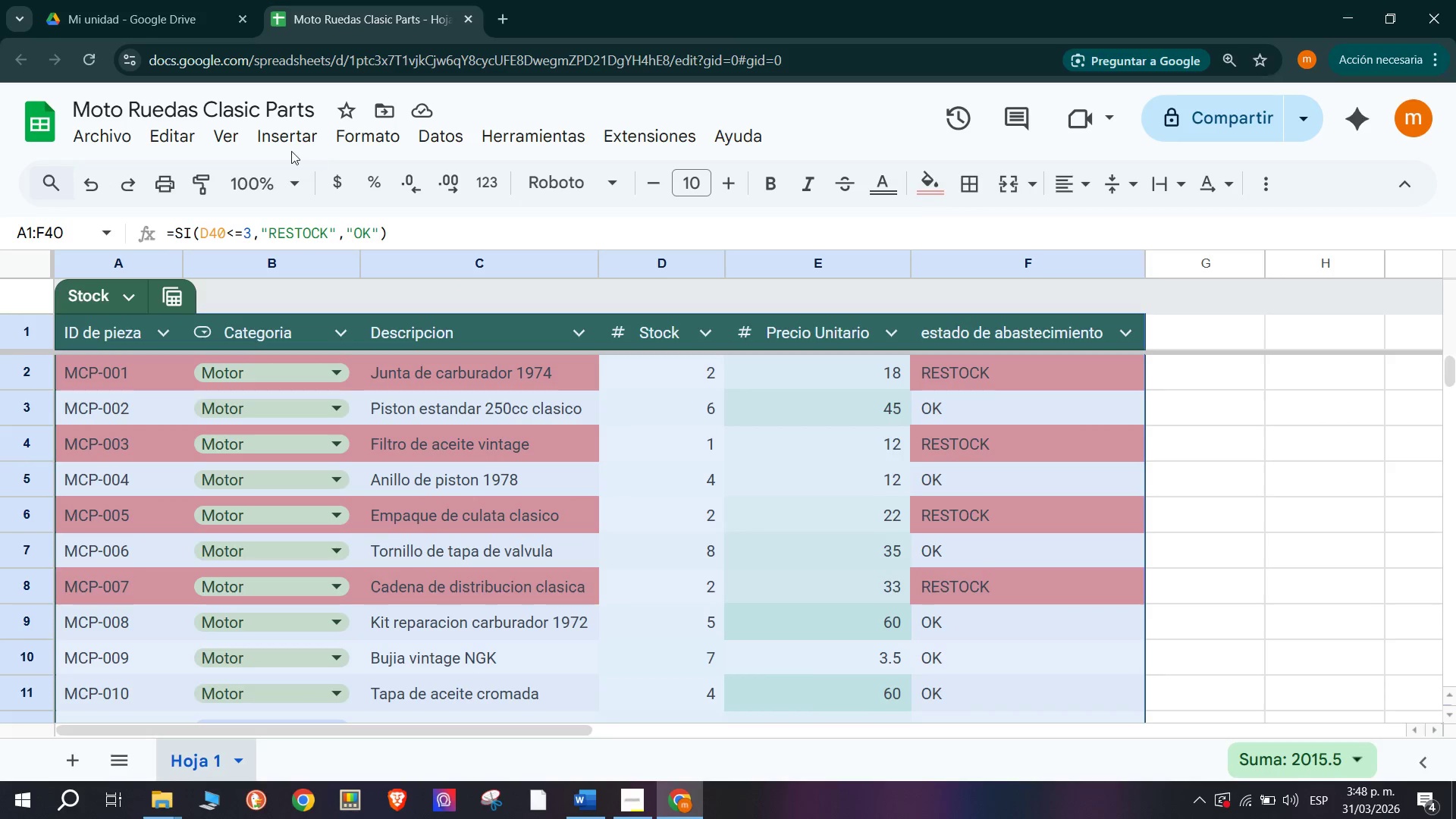 
left_click([290, 135])
 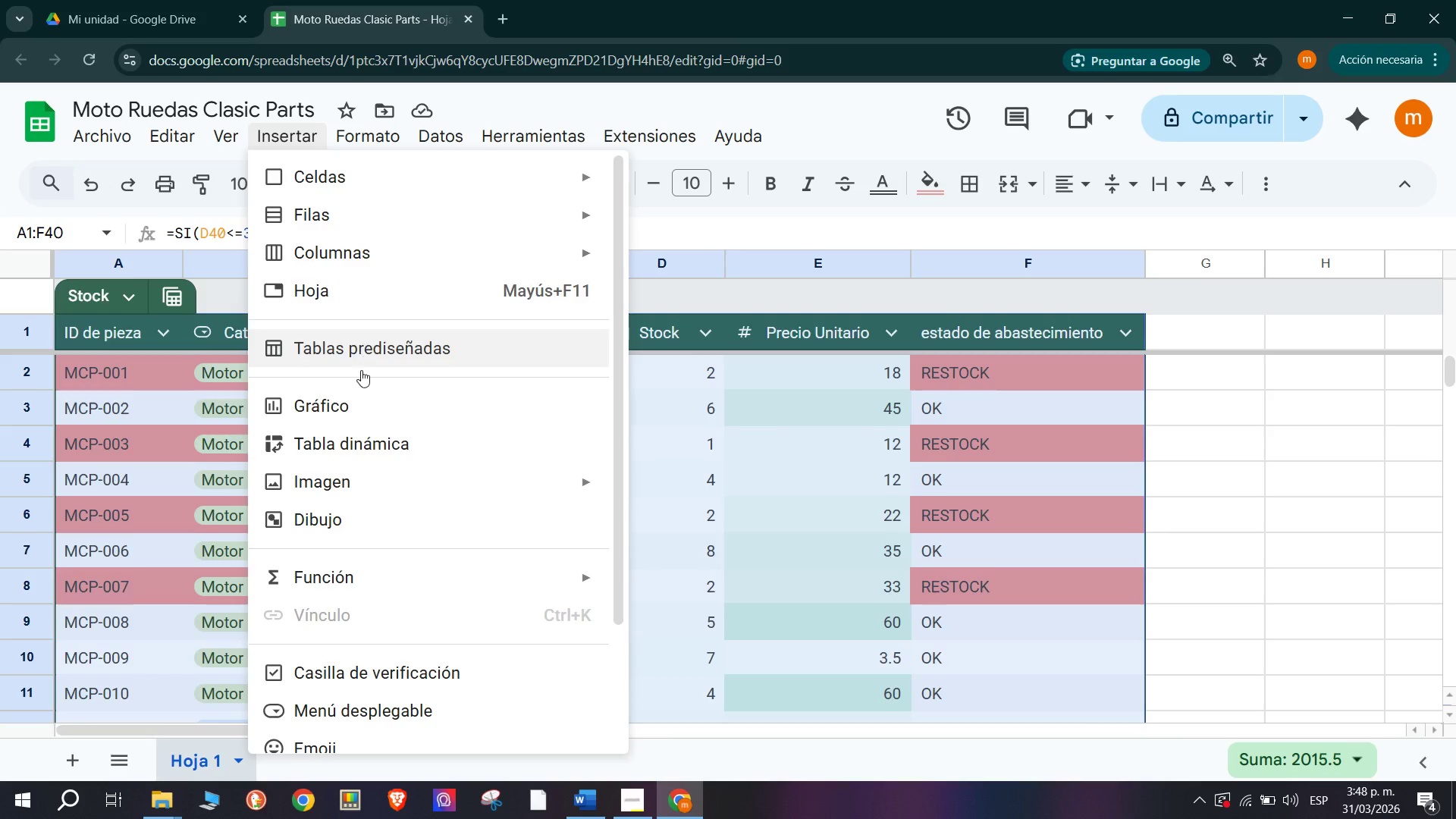 
left_click([398, 406])
 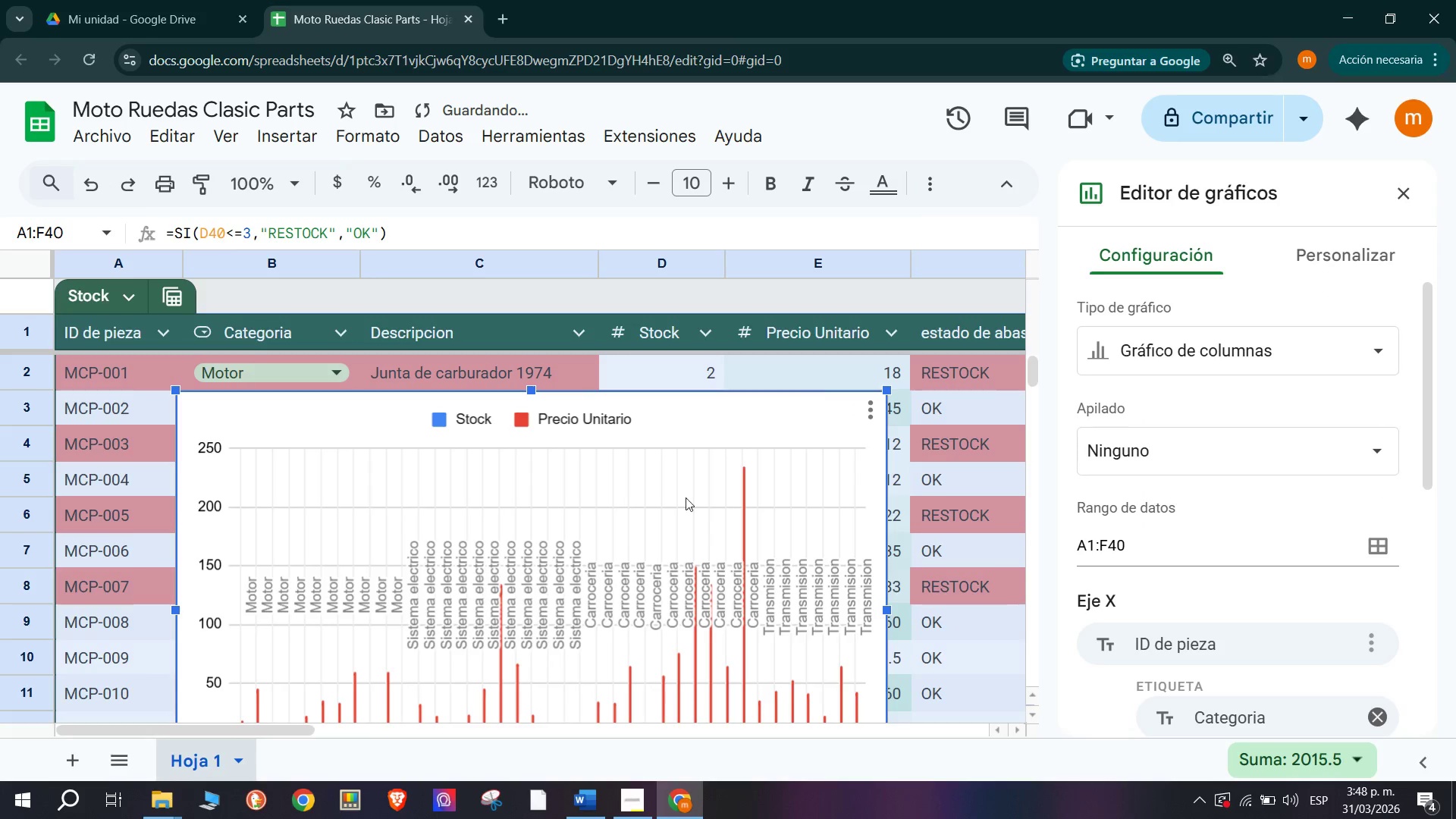 
scroll: coordinate [630, 523], scroll_direction: down, amount: 1.0
 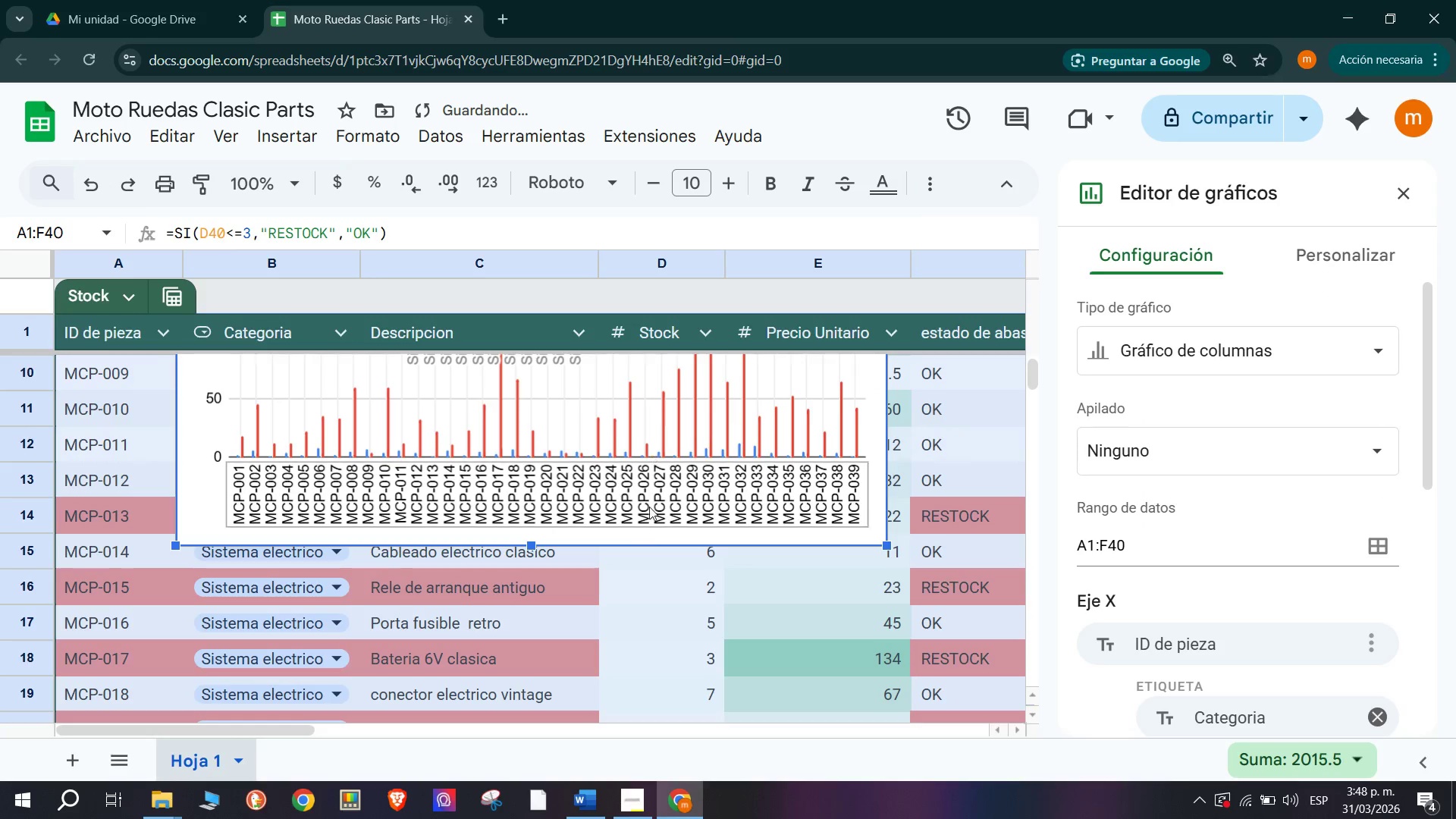 
scroll: coordinate [650, 528], scroll_direction: up, amount: 1.0
 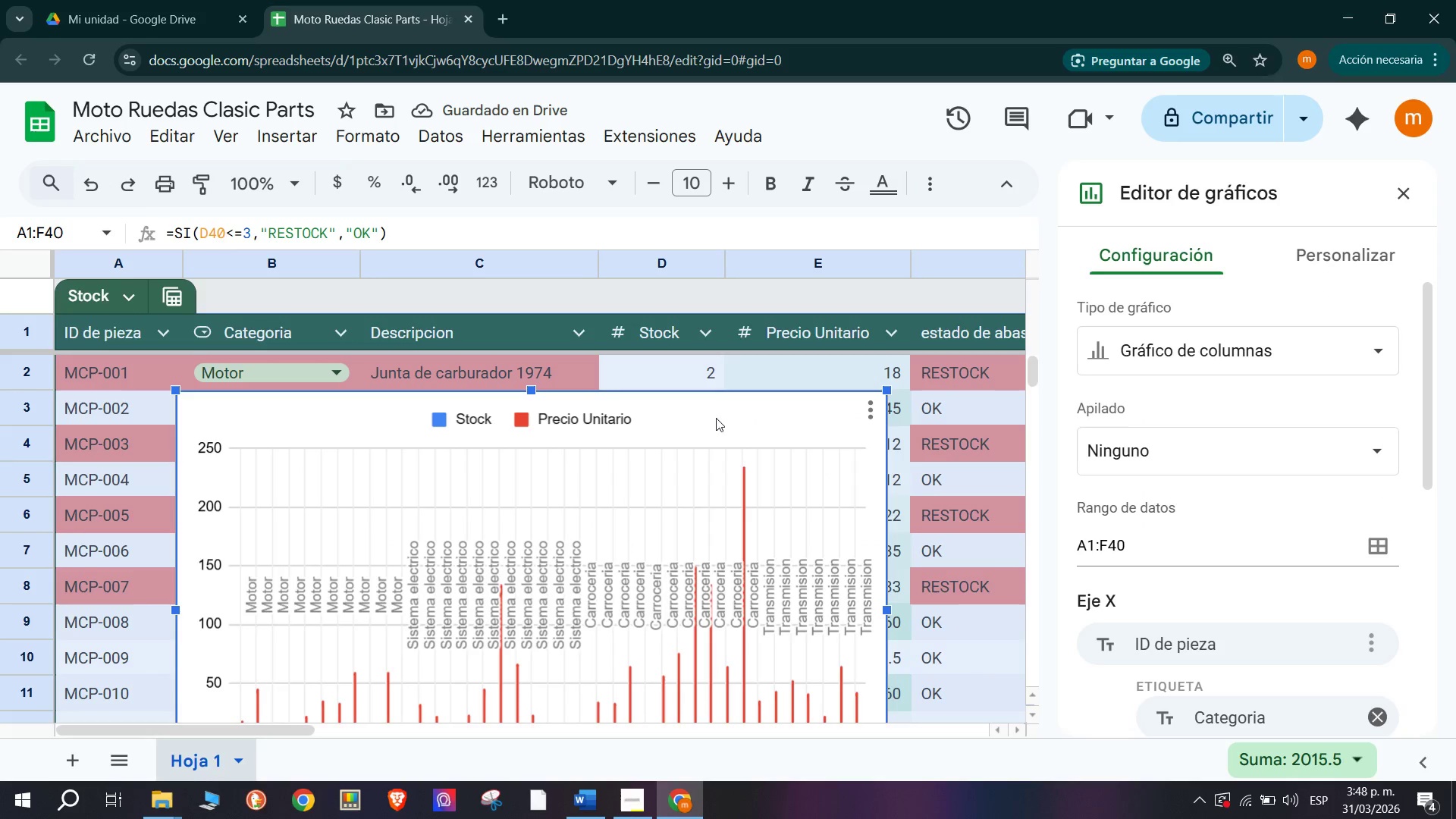 
left_click([1175, 356])
 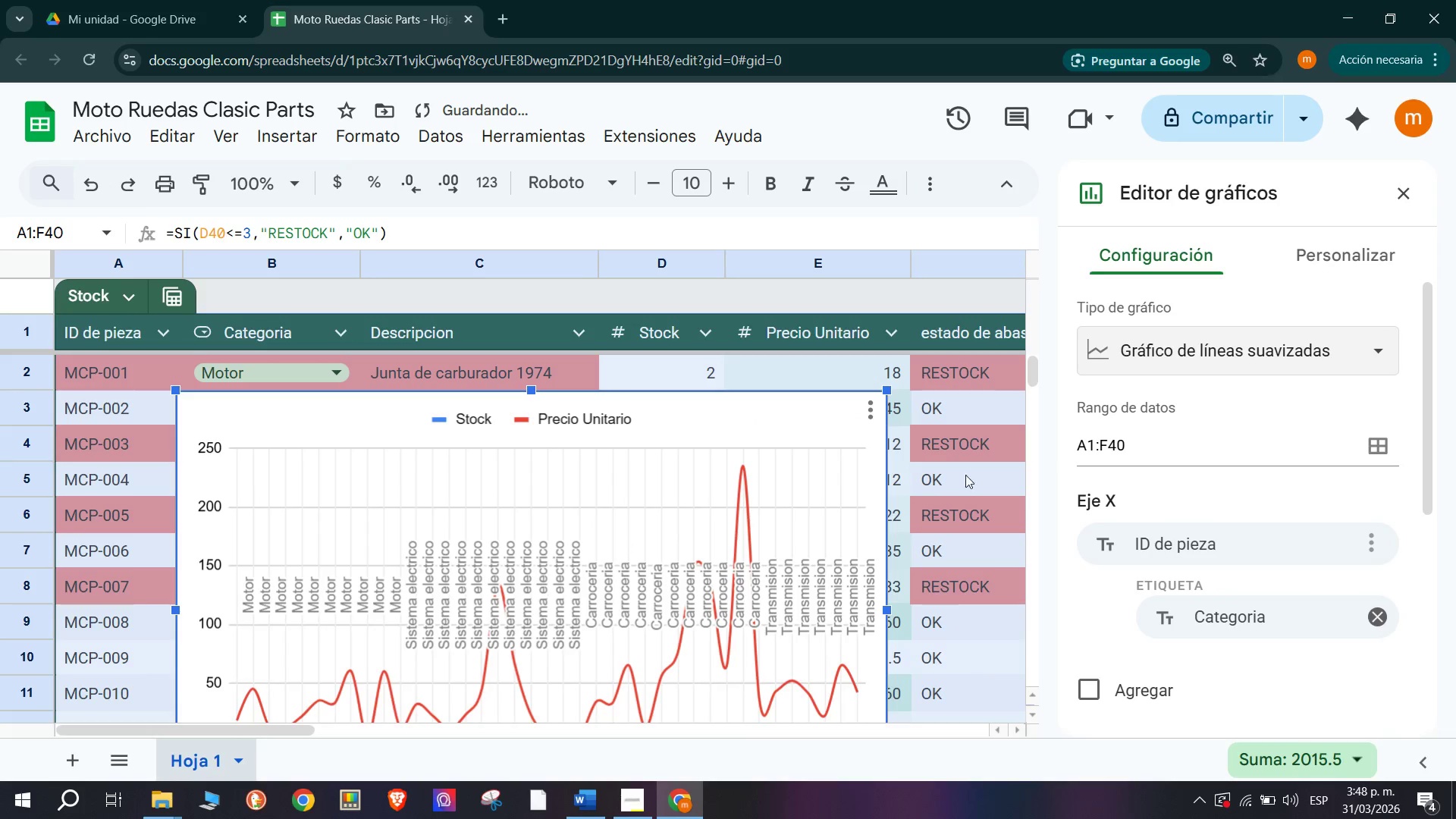 
left_click([1263, 360])
 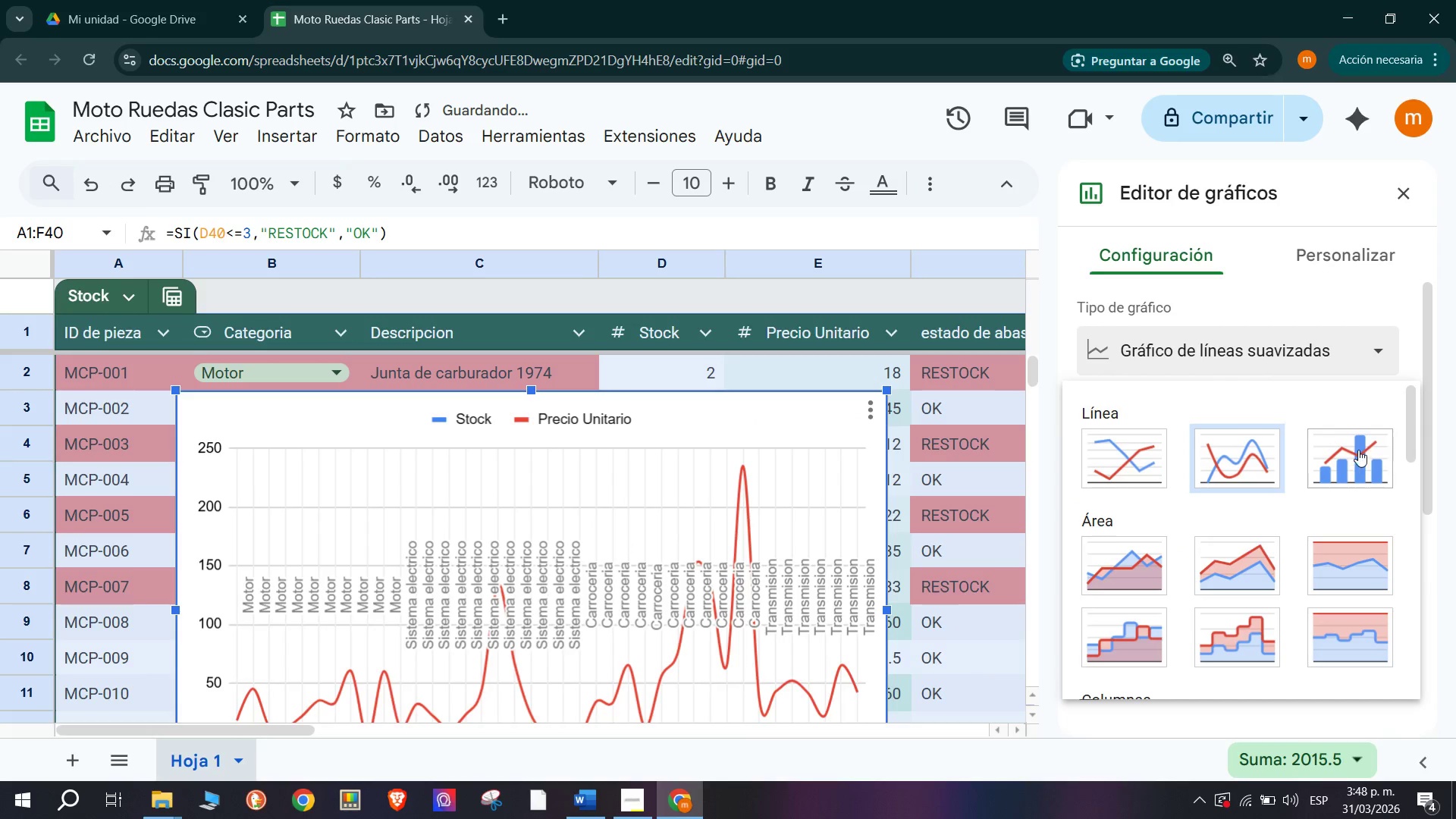 
left_click([1358, 448])
 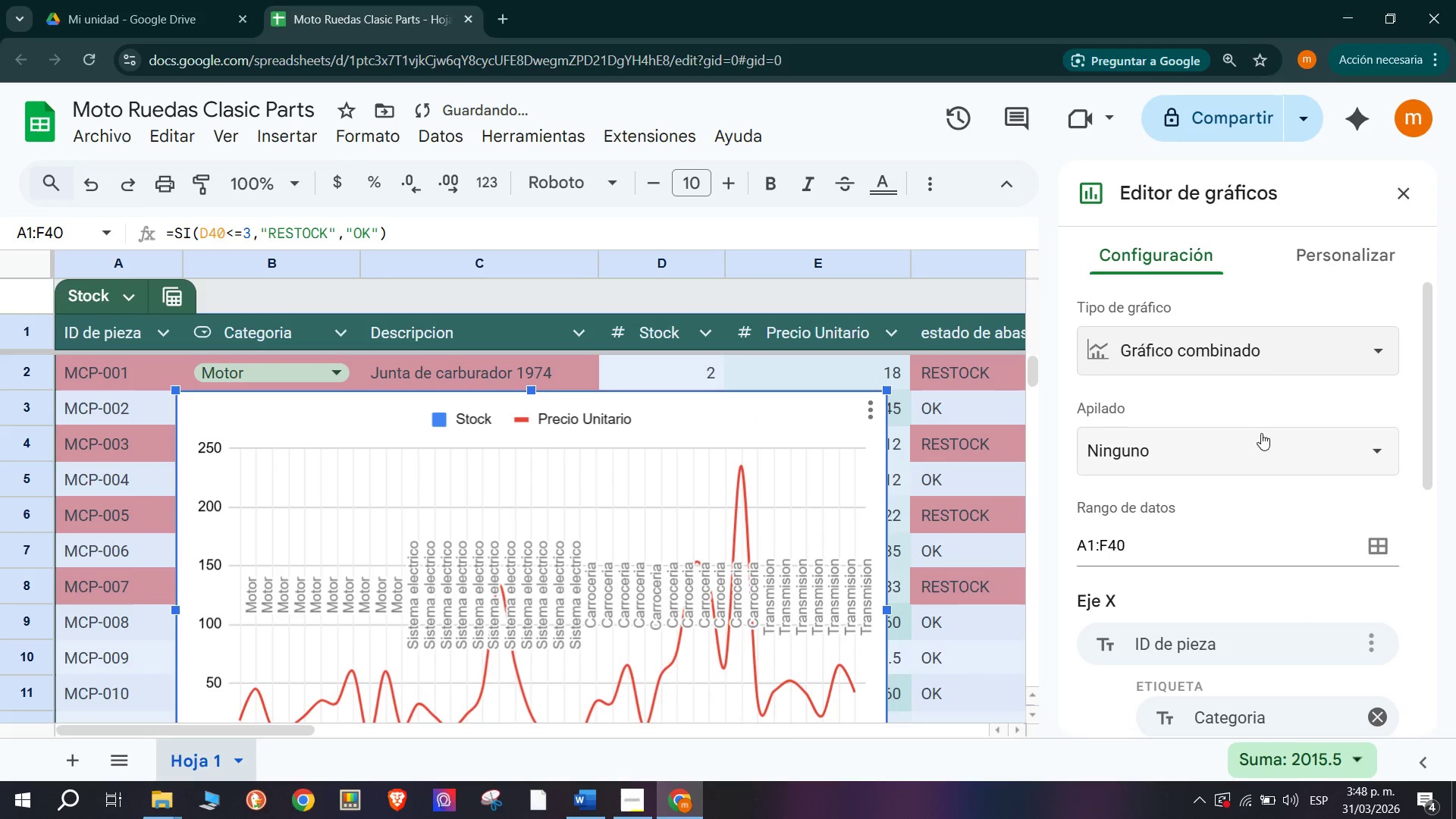 
left_click([1264, 357])
 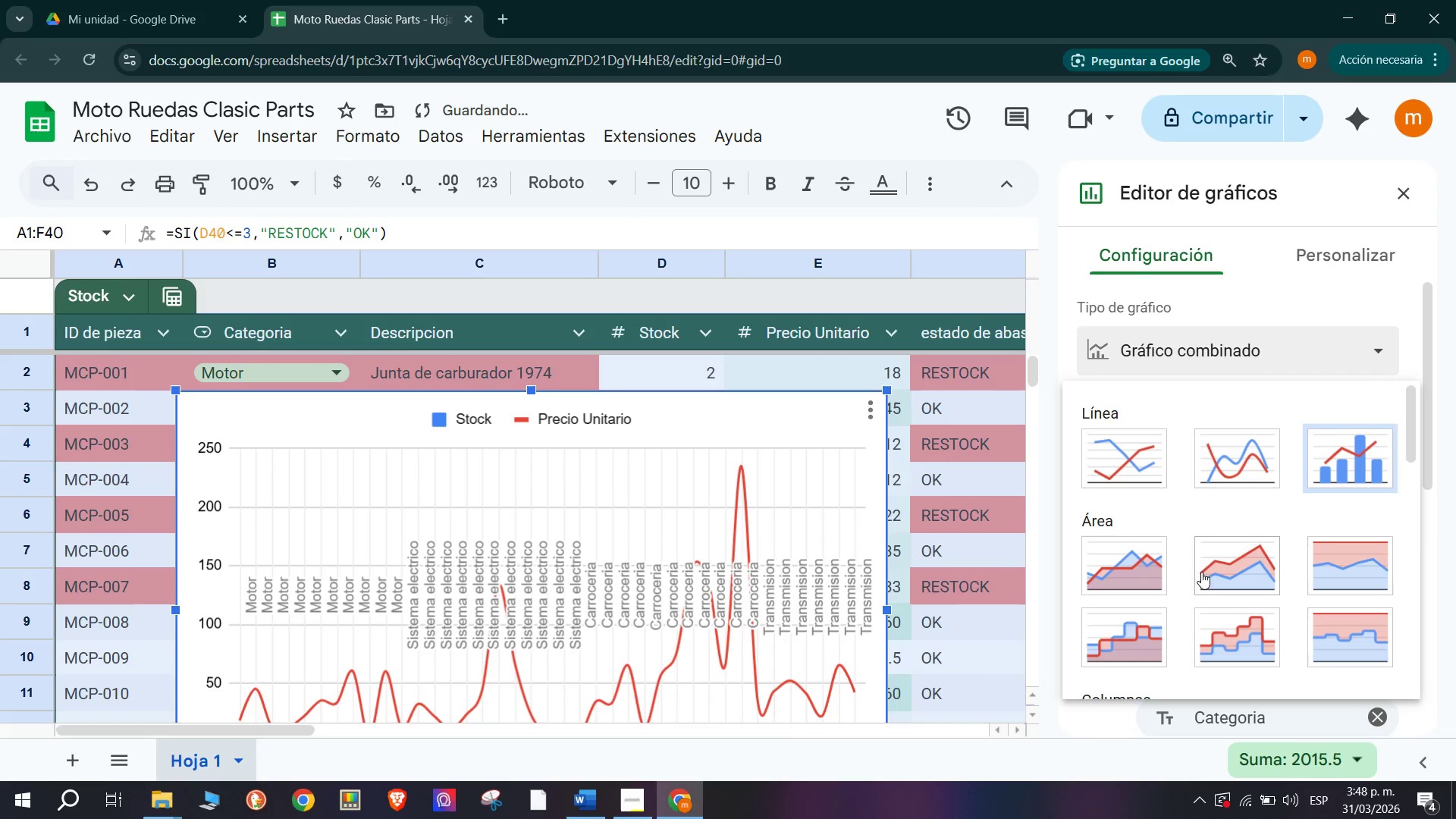 
scroll: coordinate [1194, 551], scroll_direction: down, amount: 1.0
 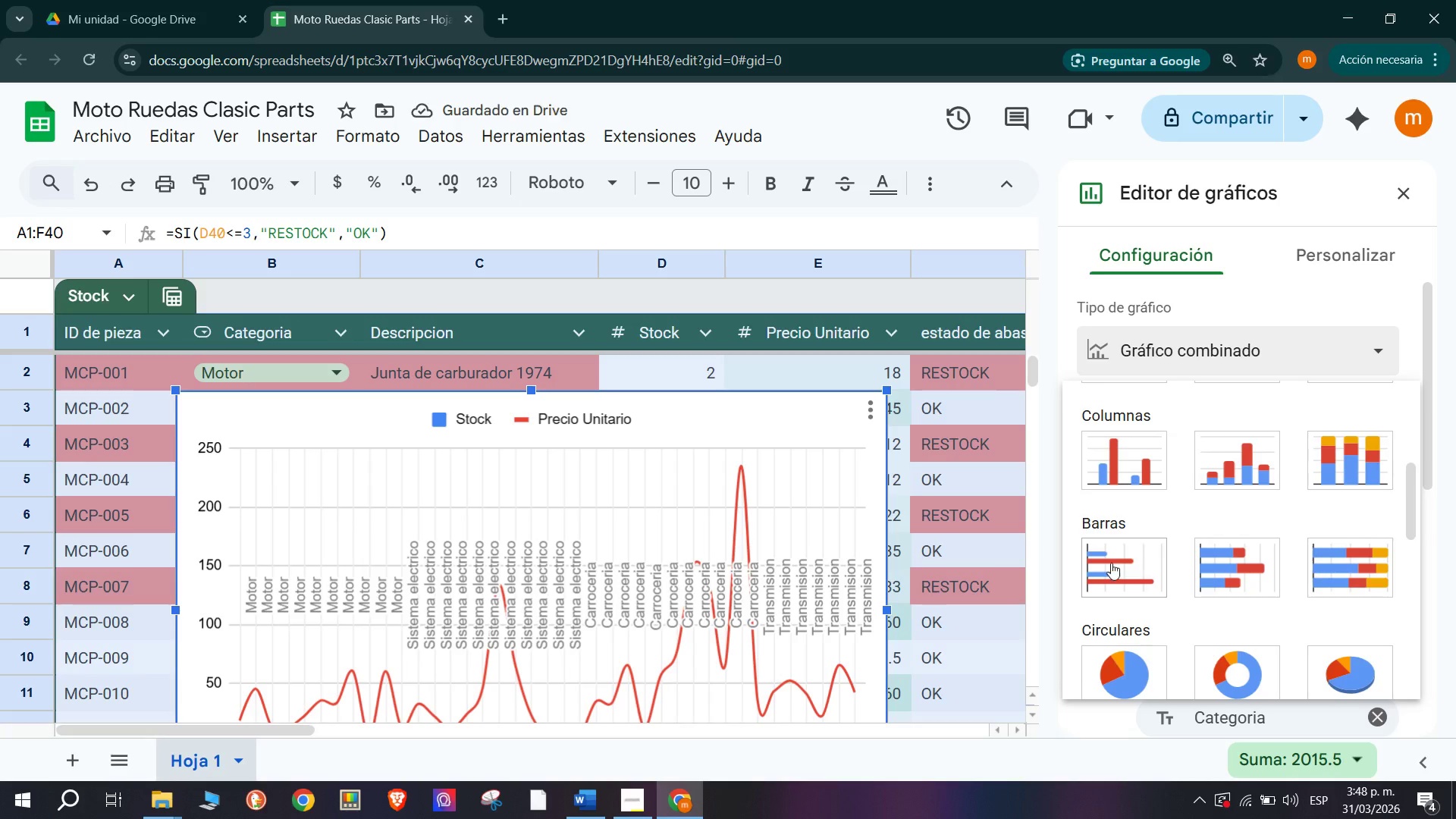 
left_click([1111, 563])
 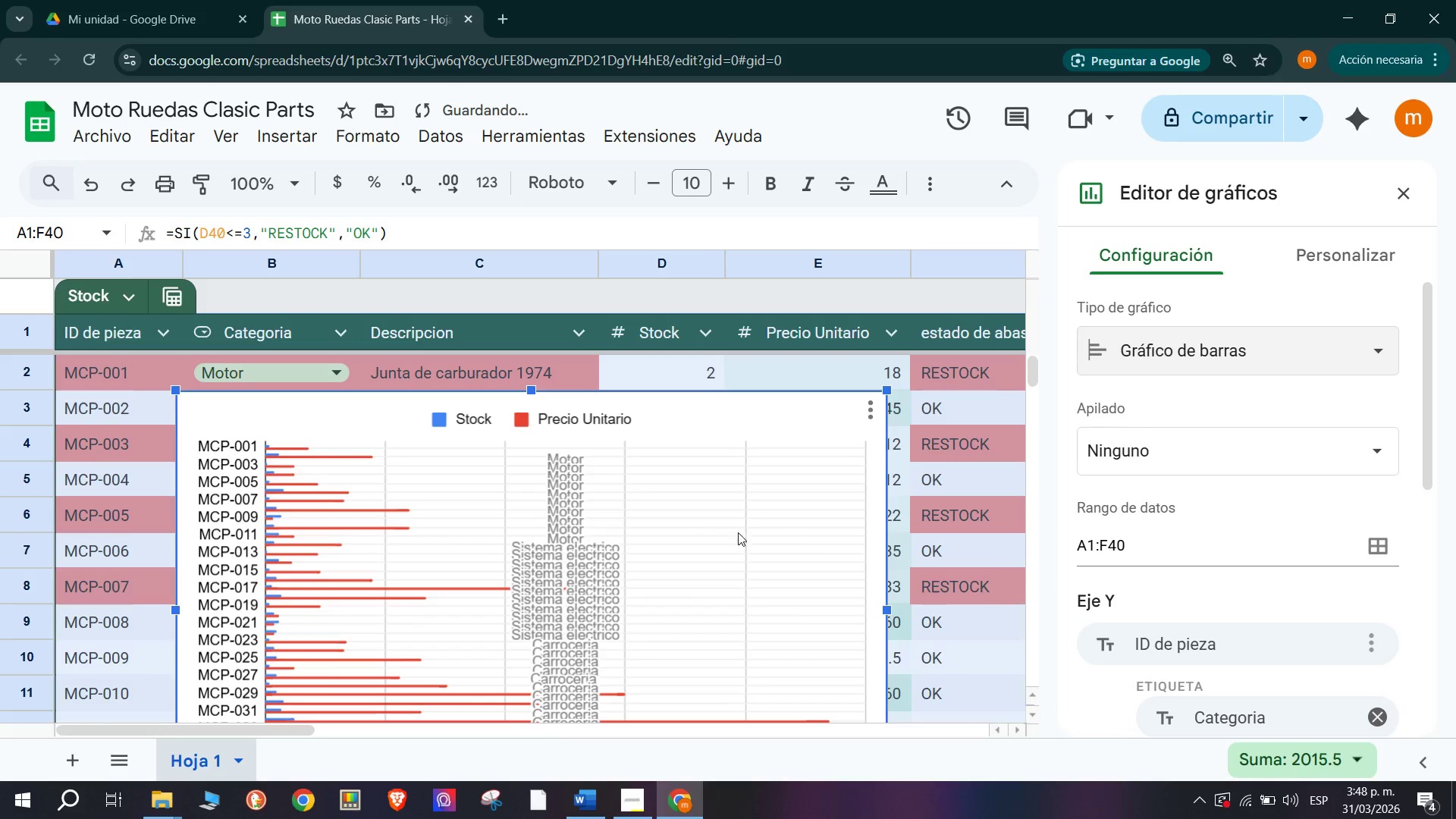 
scroll: coordinate [702, 528], scroll_direction: down, amount: 1.0
 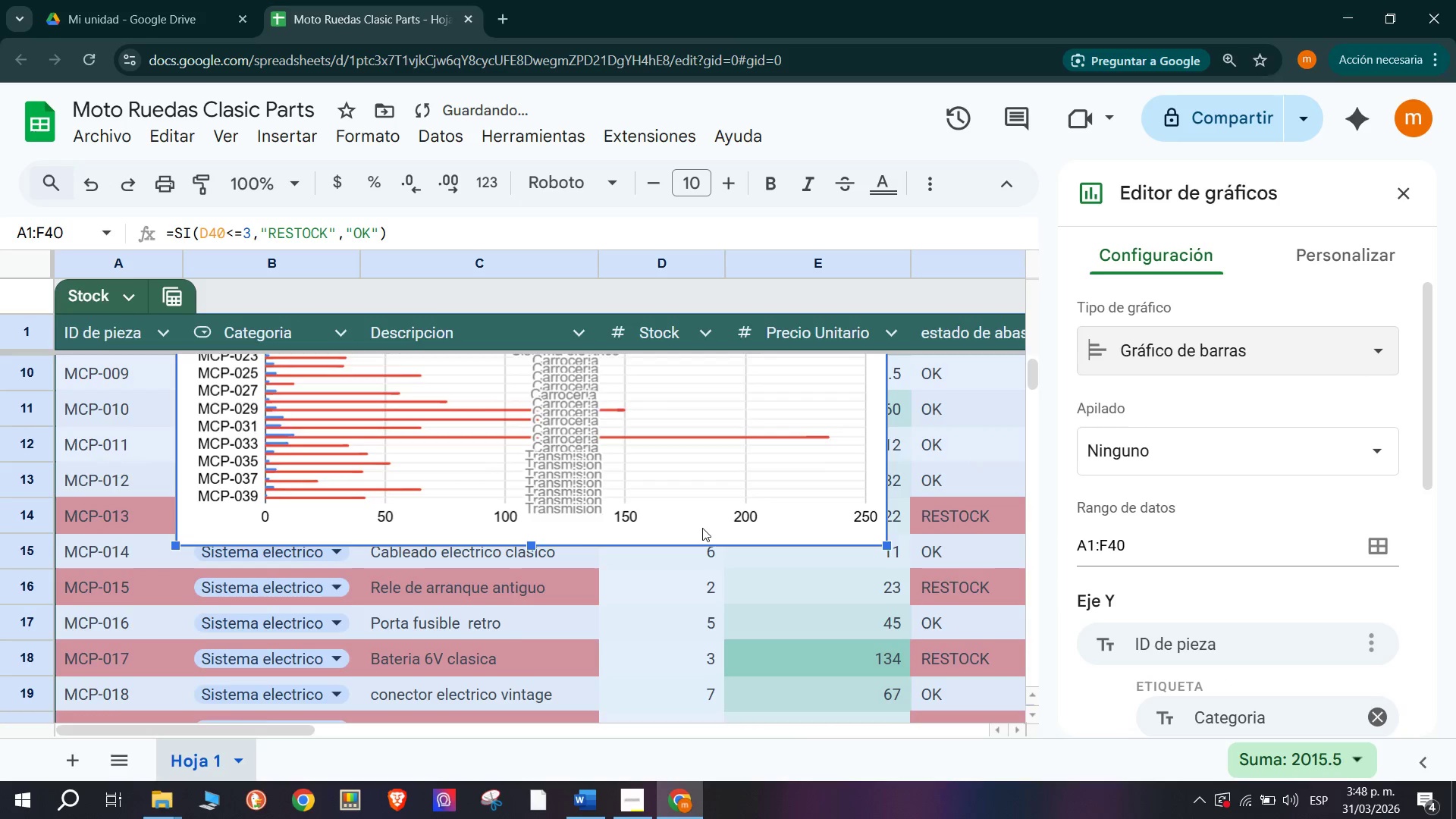 
scroll: coordinate [702, 528], scroll_direction: up, amount: 2.0
 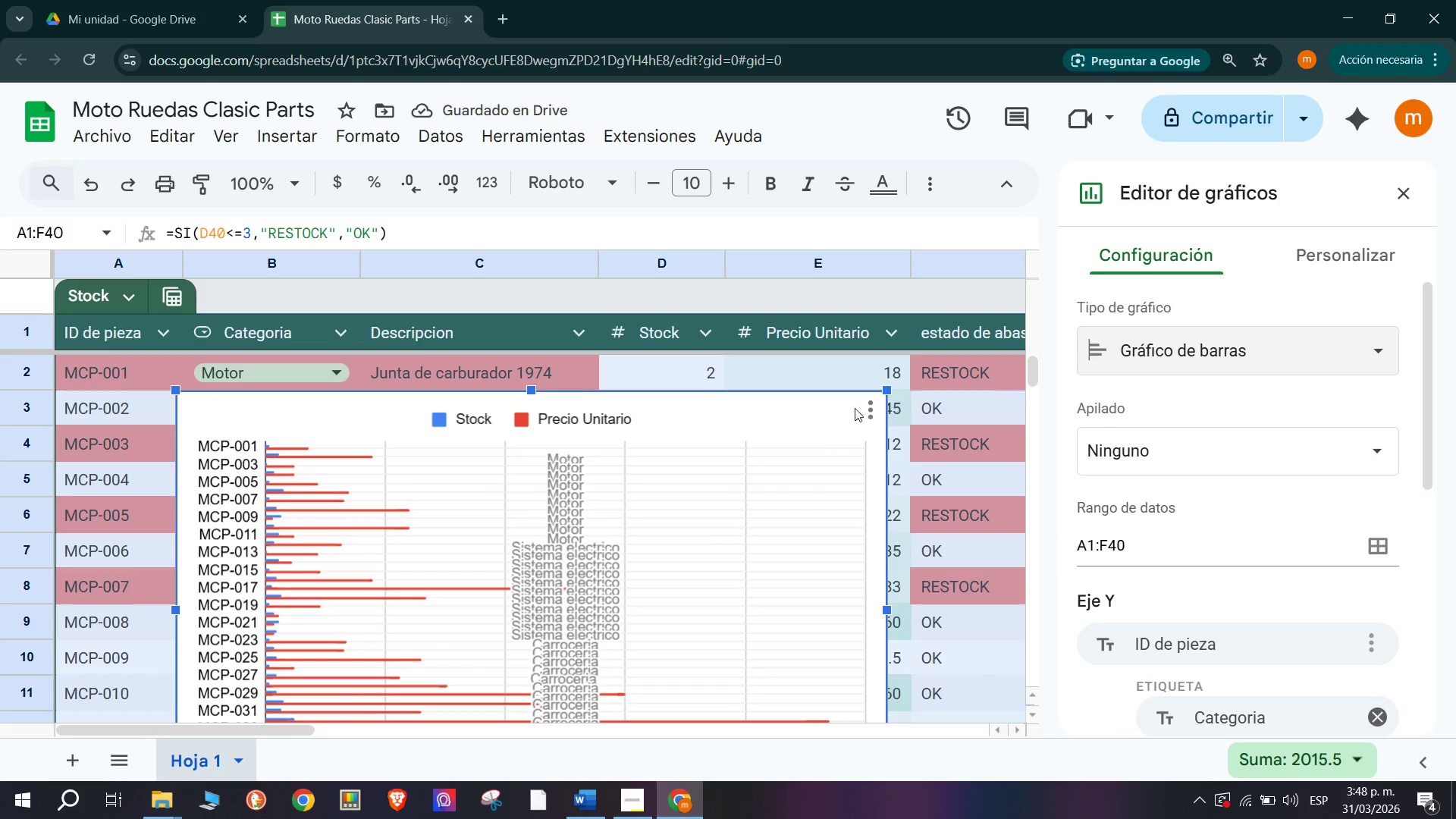 
left_click([868, 406])
 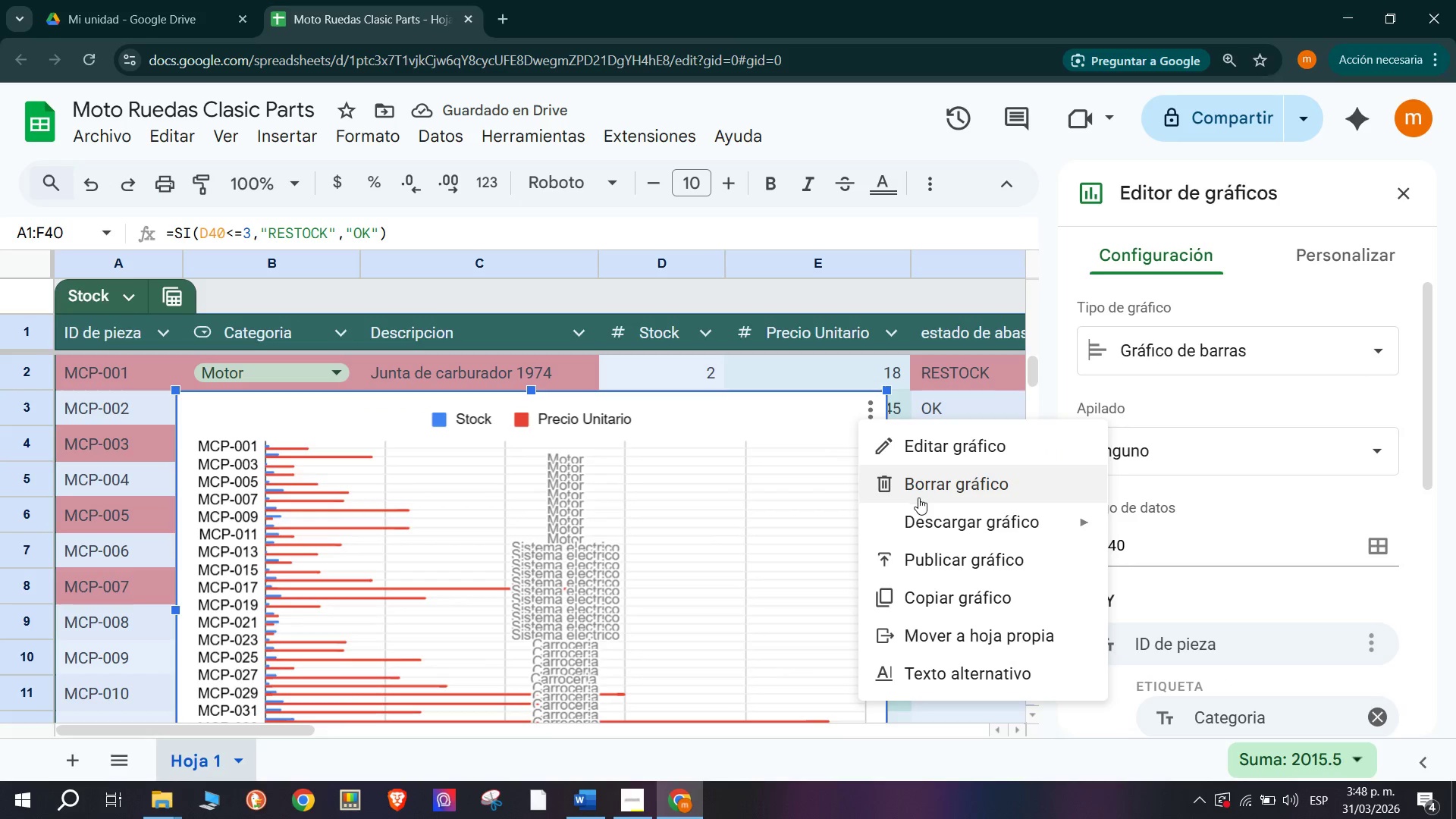 
left_click([933, 486])
 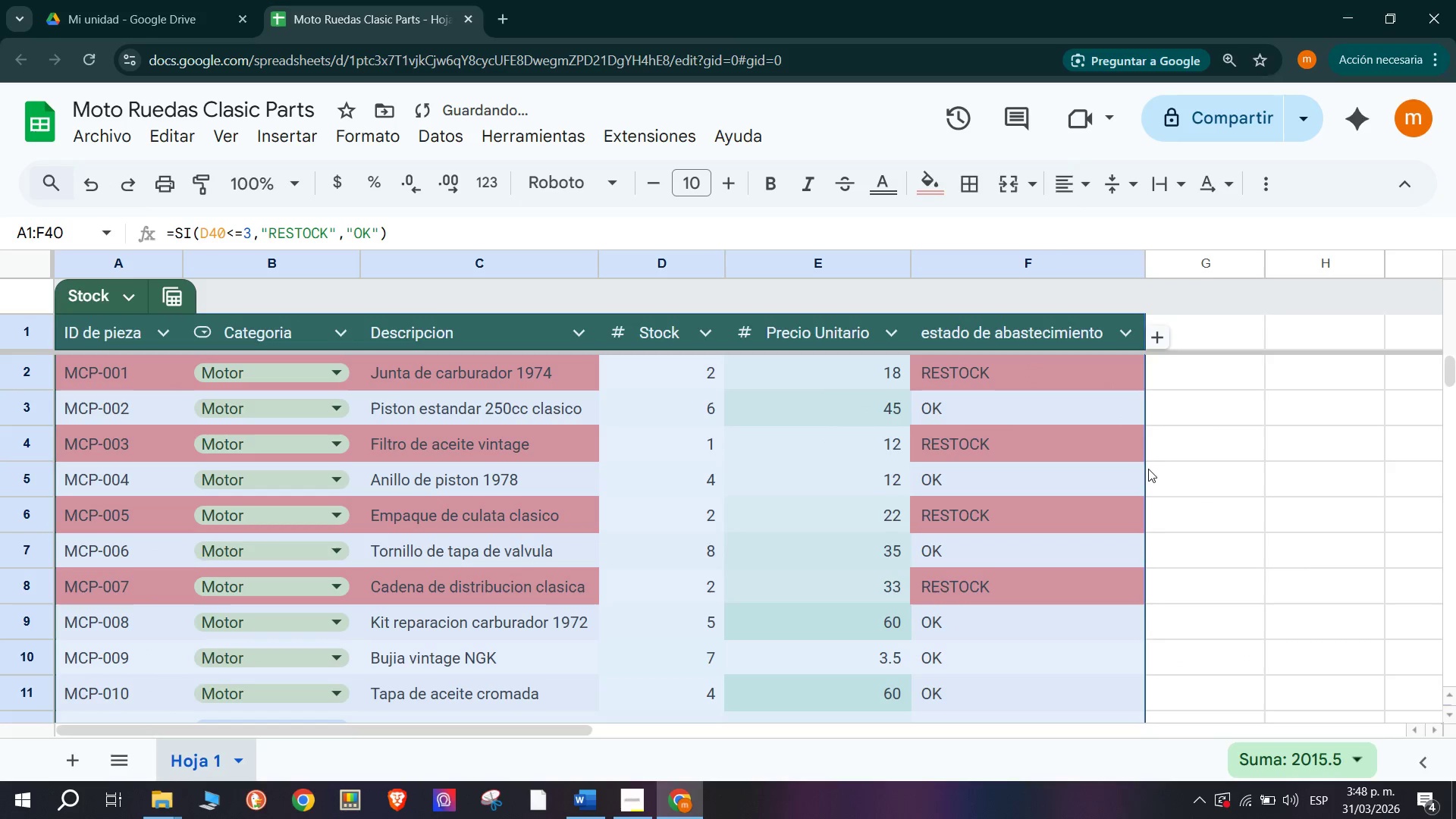 
left_click([1247, 495])
 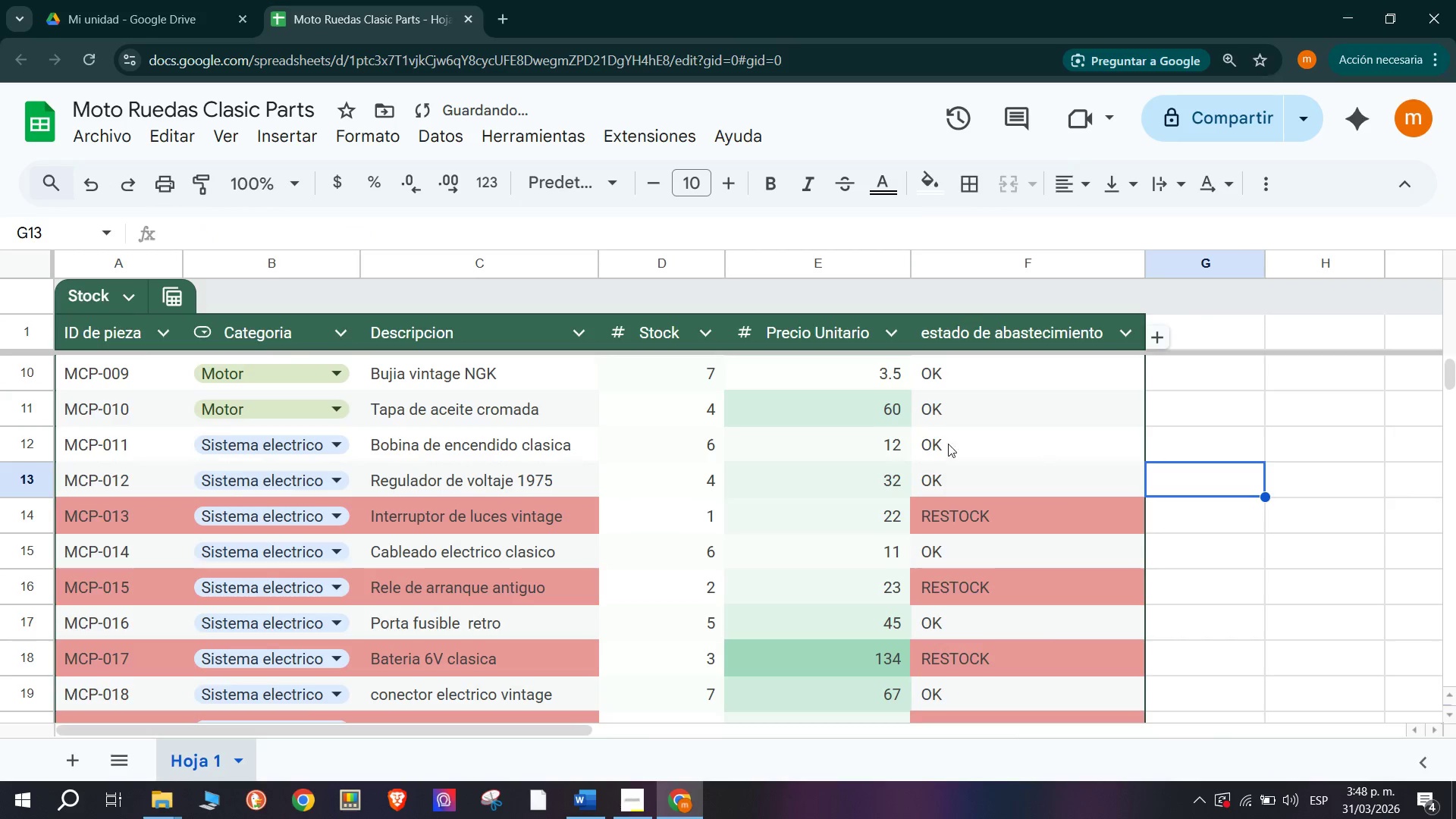 
scroll: coordinate [1221, 515], scroll_direction: down, amount: 1.0
 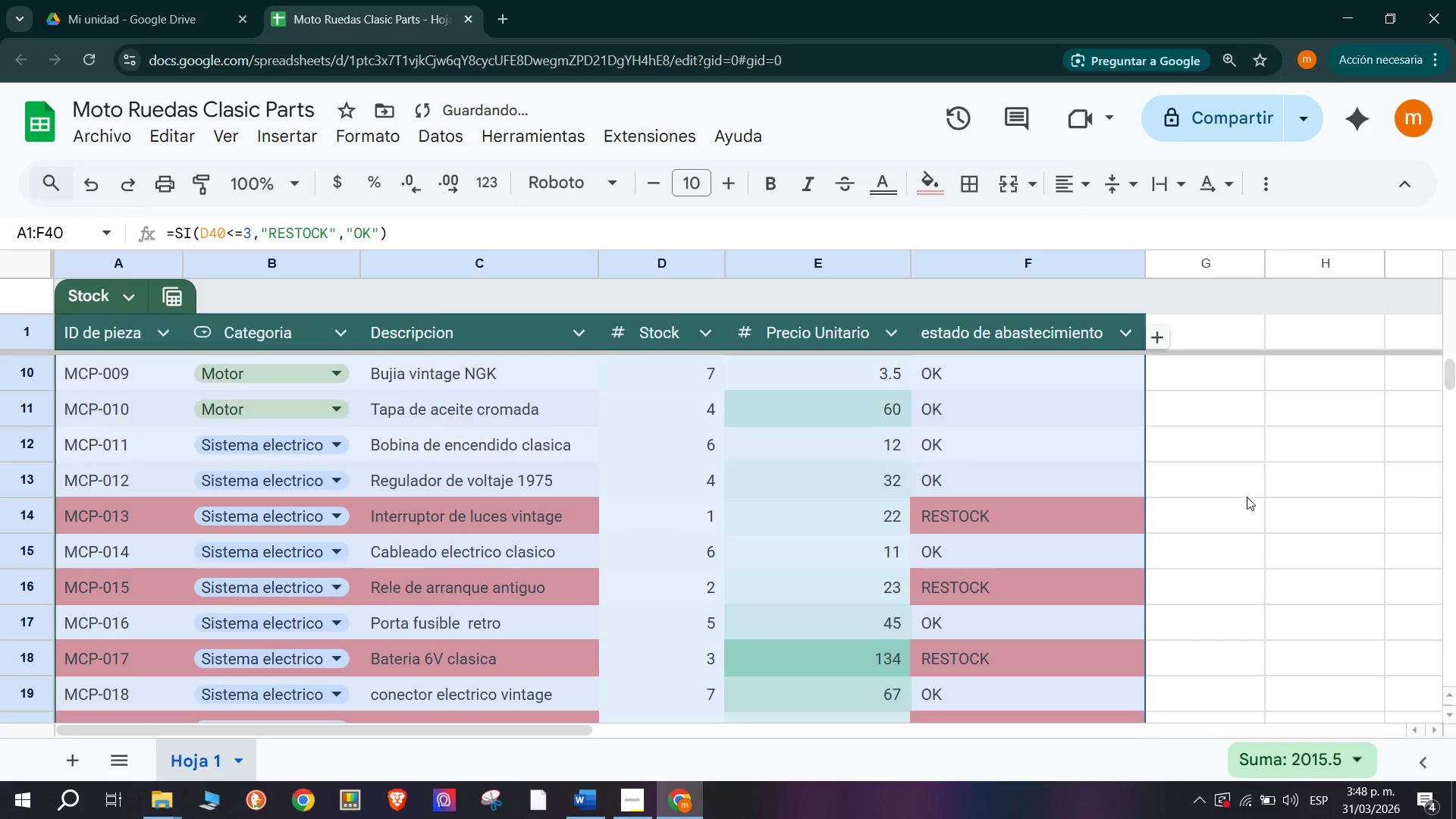 
key(Control+Z)
 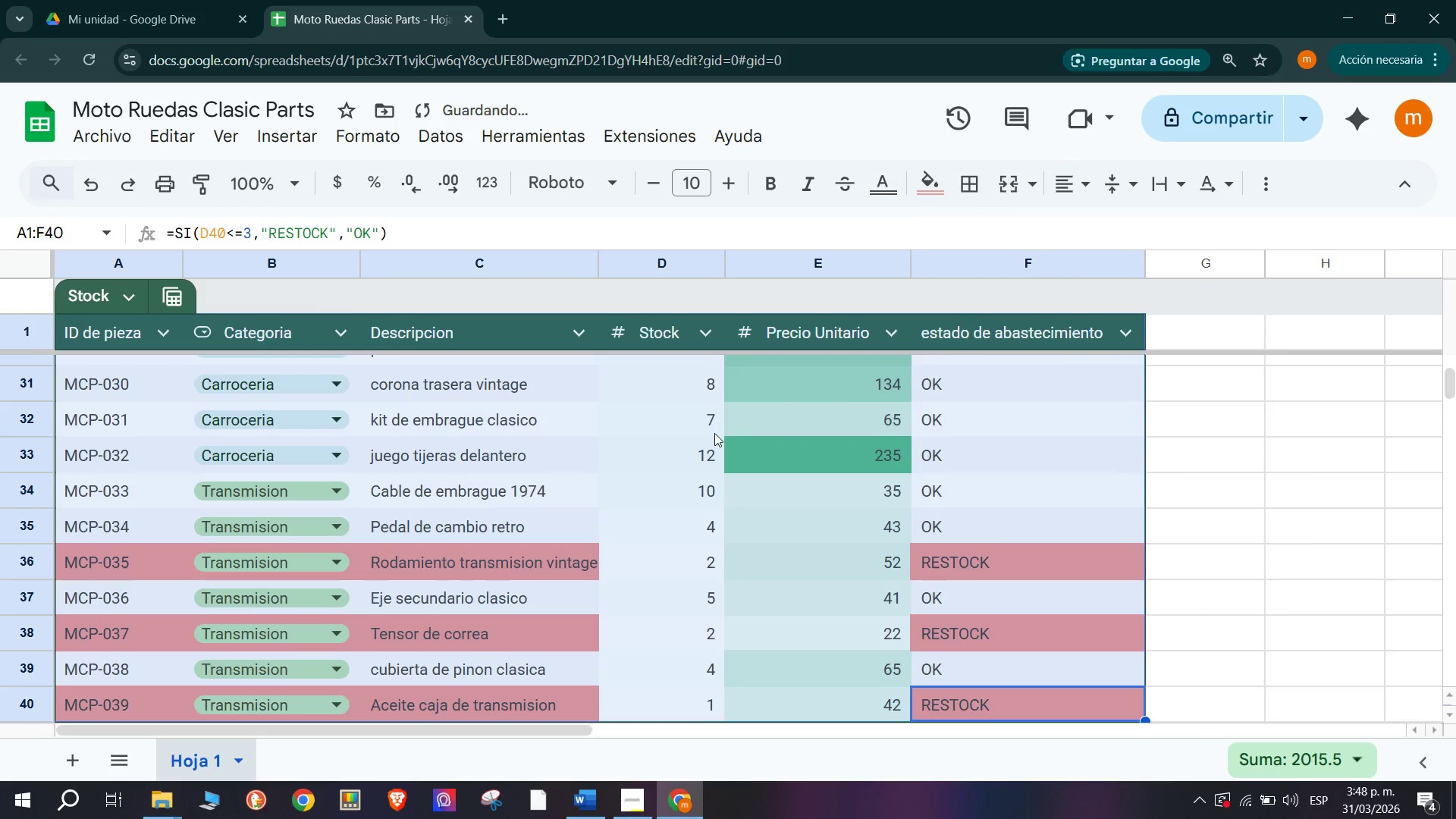 
key(Control+Z)
 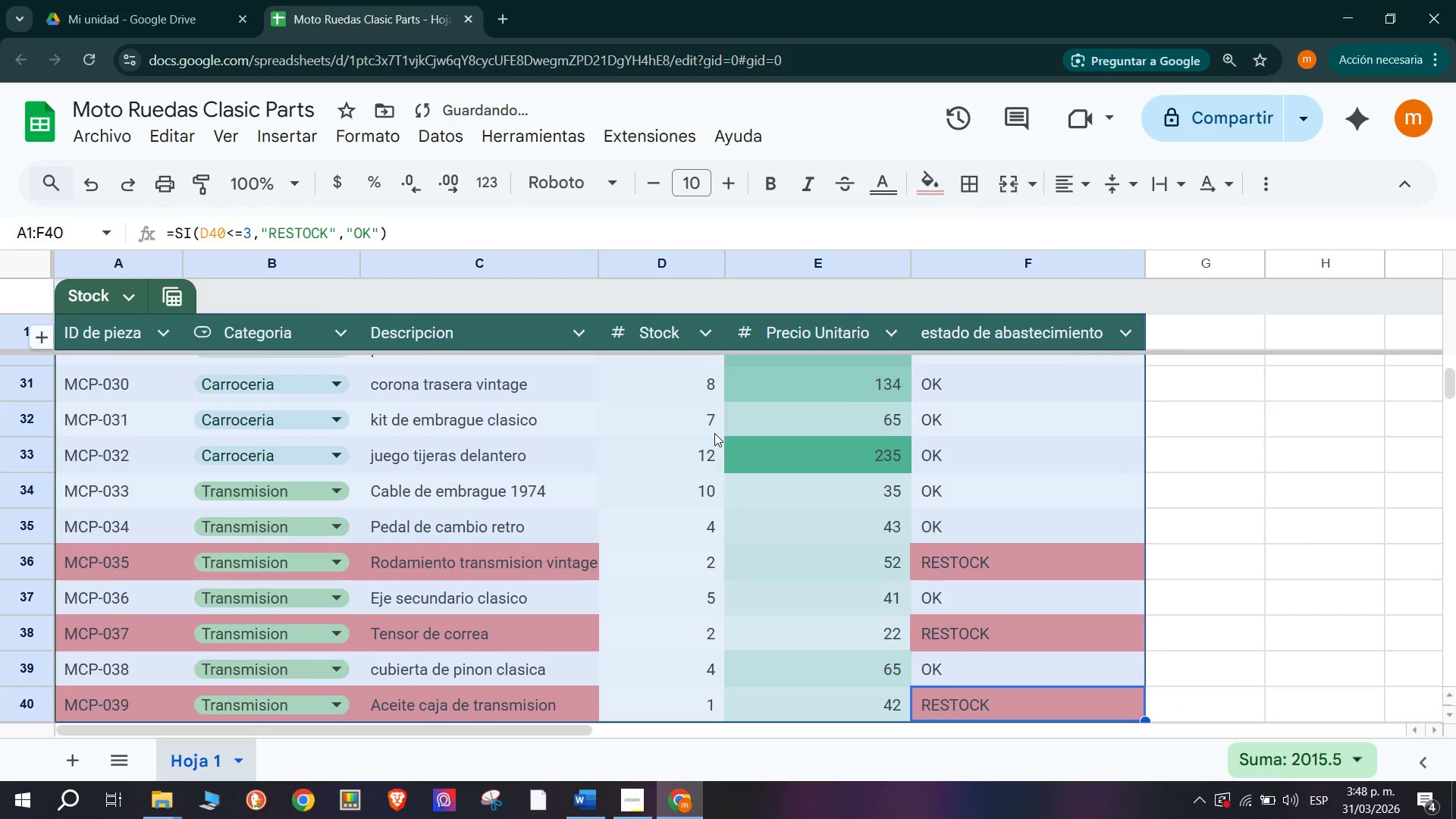 
key(Control+Z)
 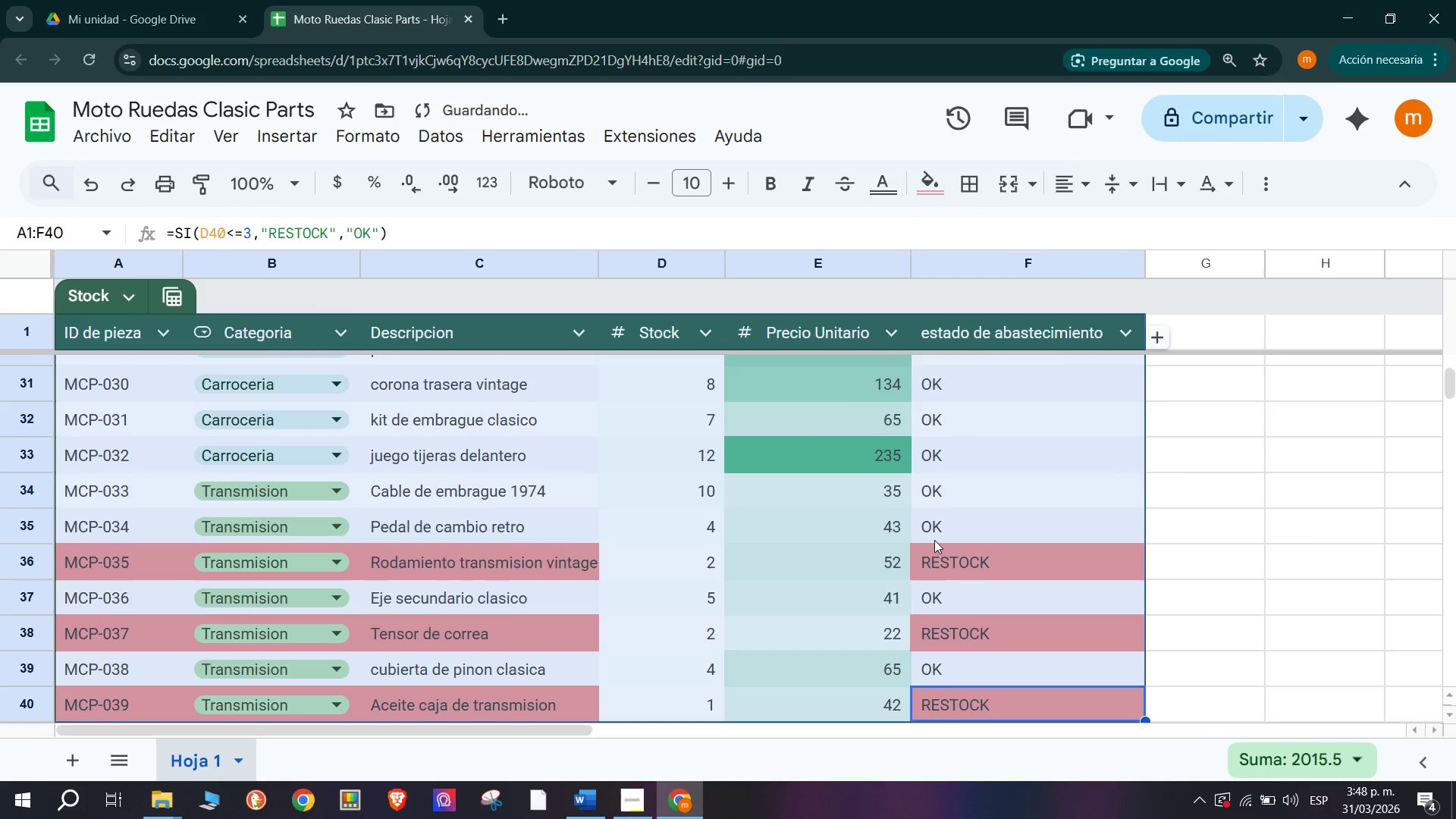 
scroll: coordinate [1120, 480], scroll_direction: up, amount: 6.0
 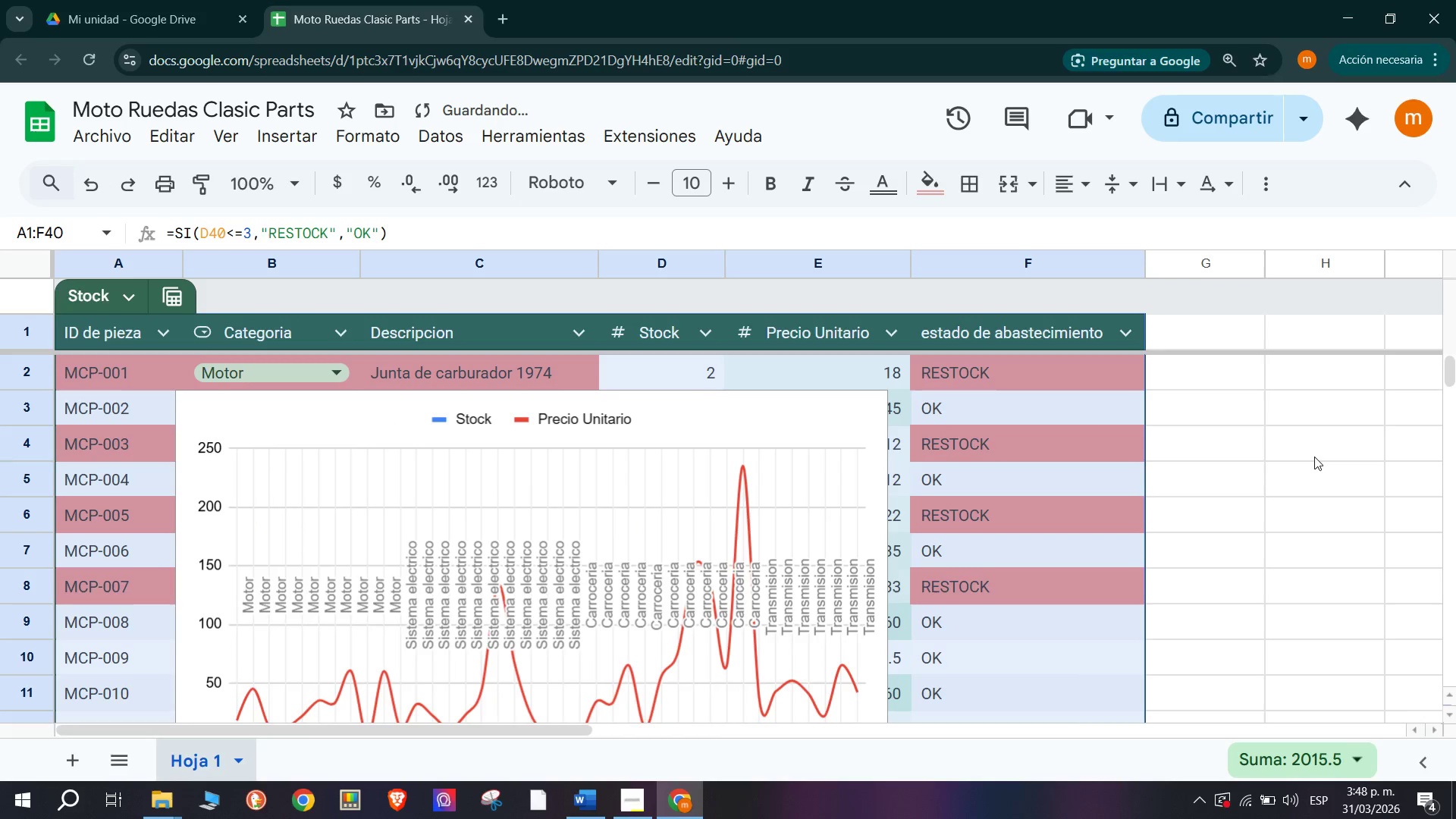 
key(Control+Z)
 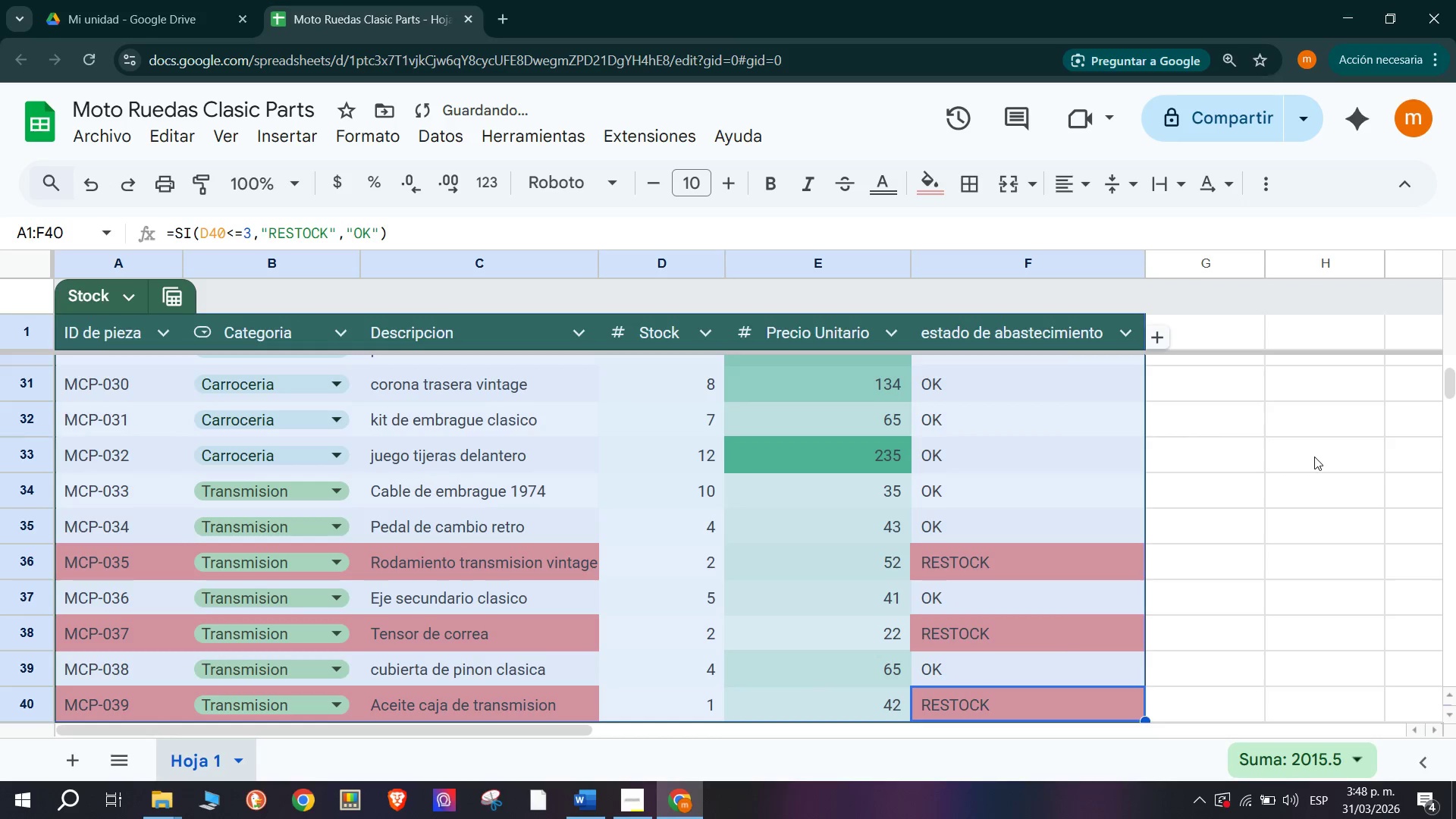 
key(Control+Z)
 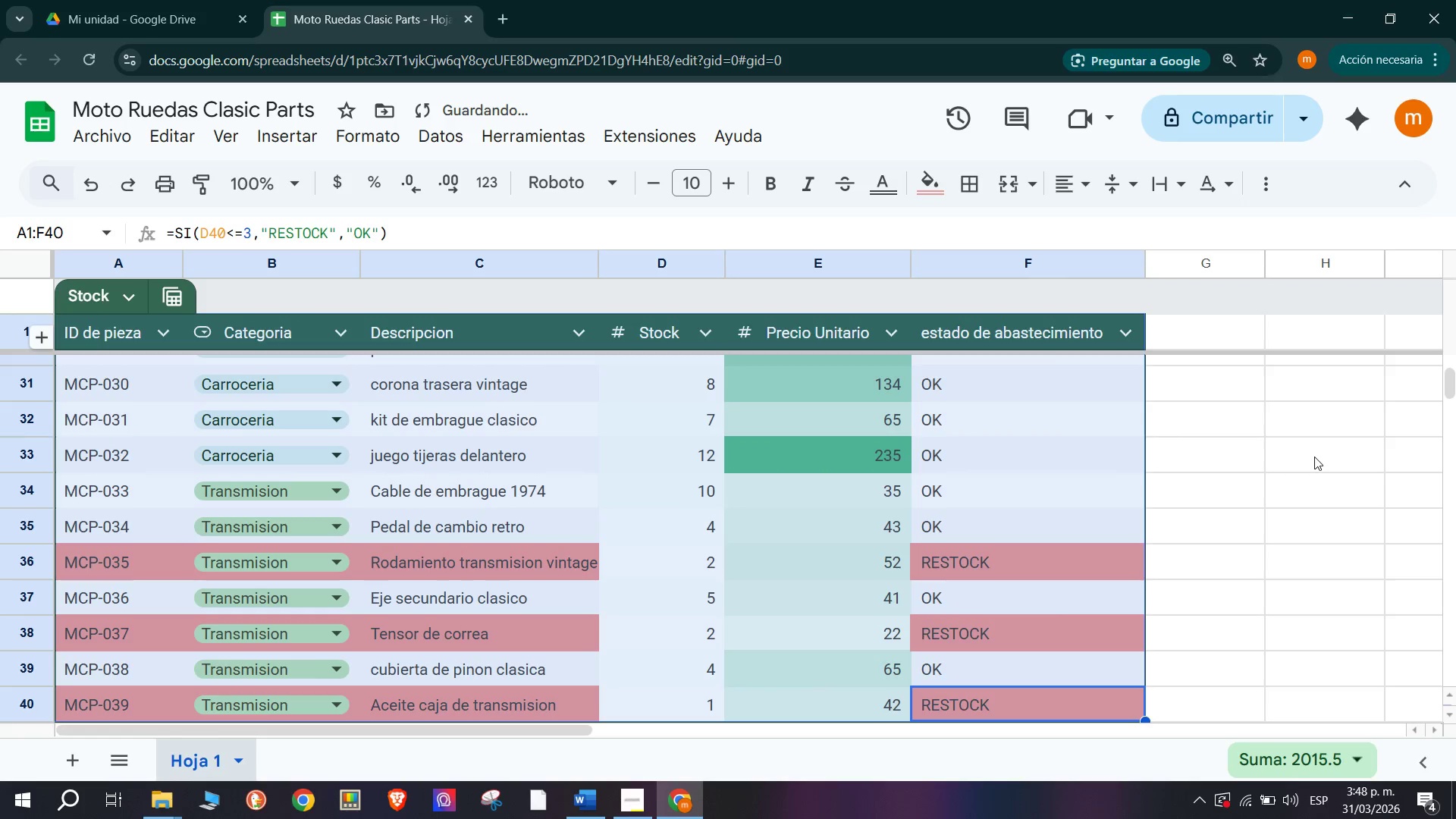 
key(Control+Z)
 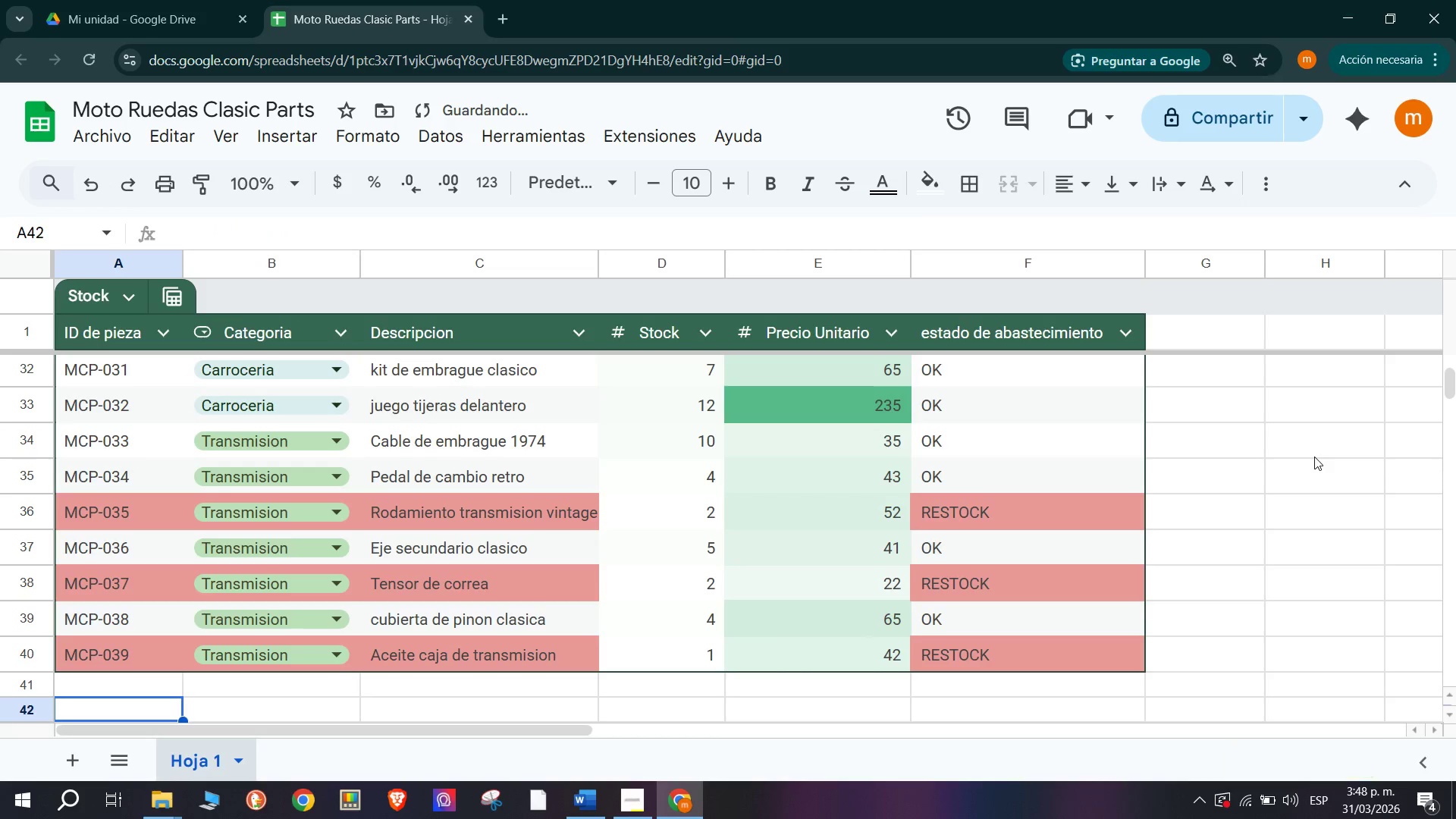 
key(Control+Z)
 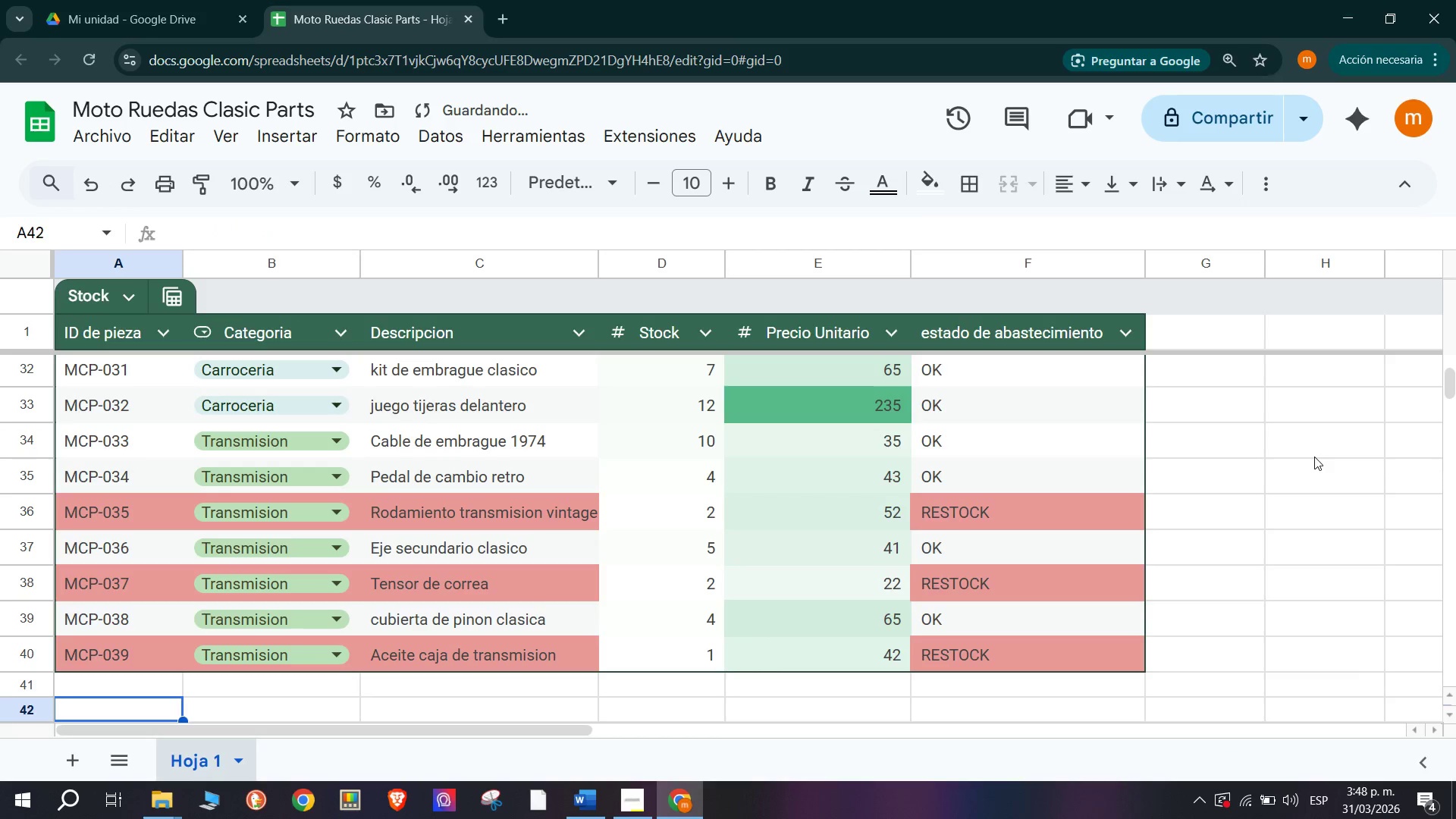 
key(Control+Z)
 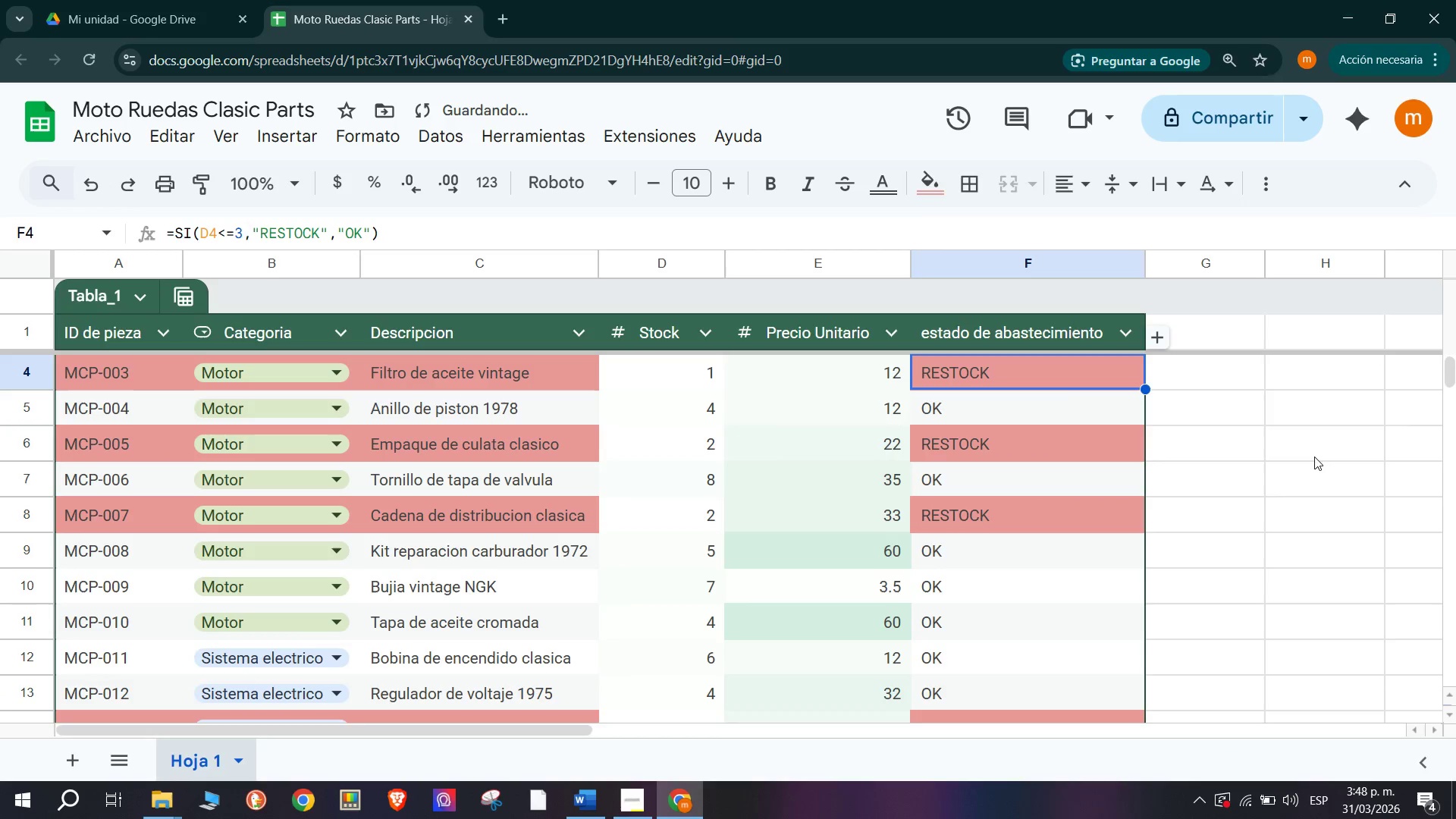 
key(Control+Z)
 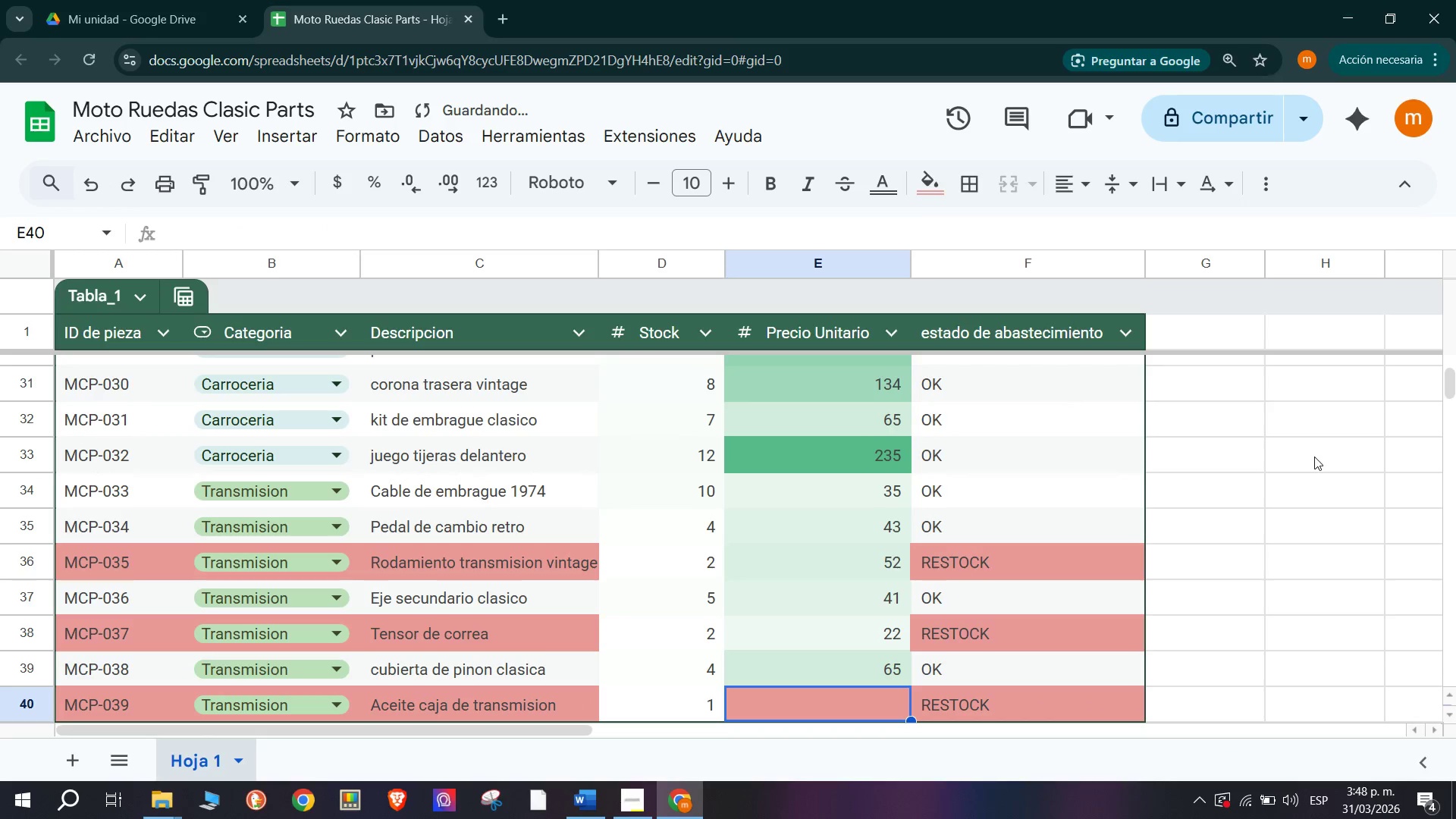 
key(Control+Z)
 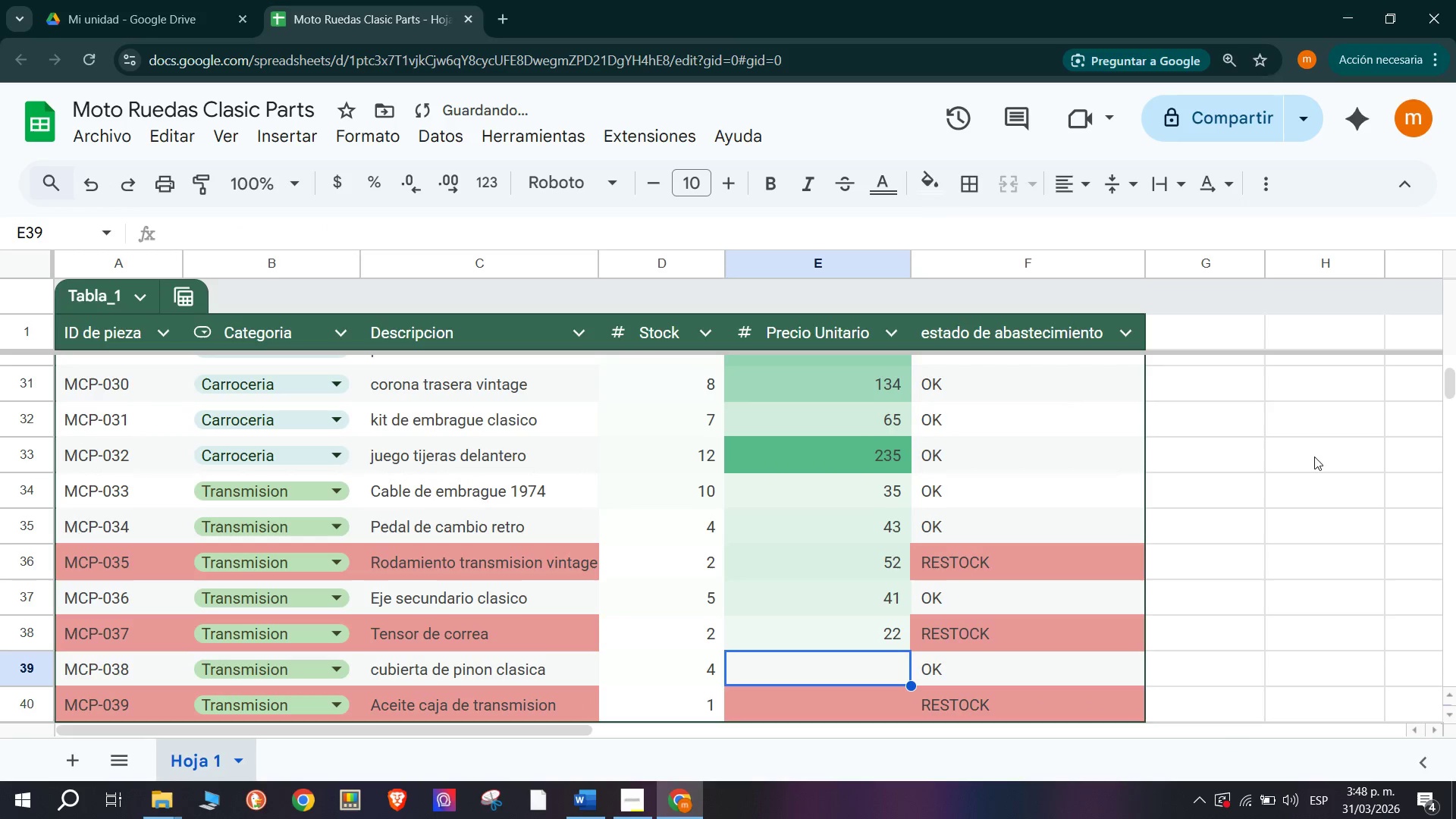 
key(Control+Z)
 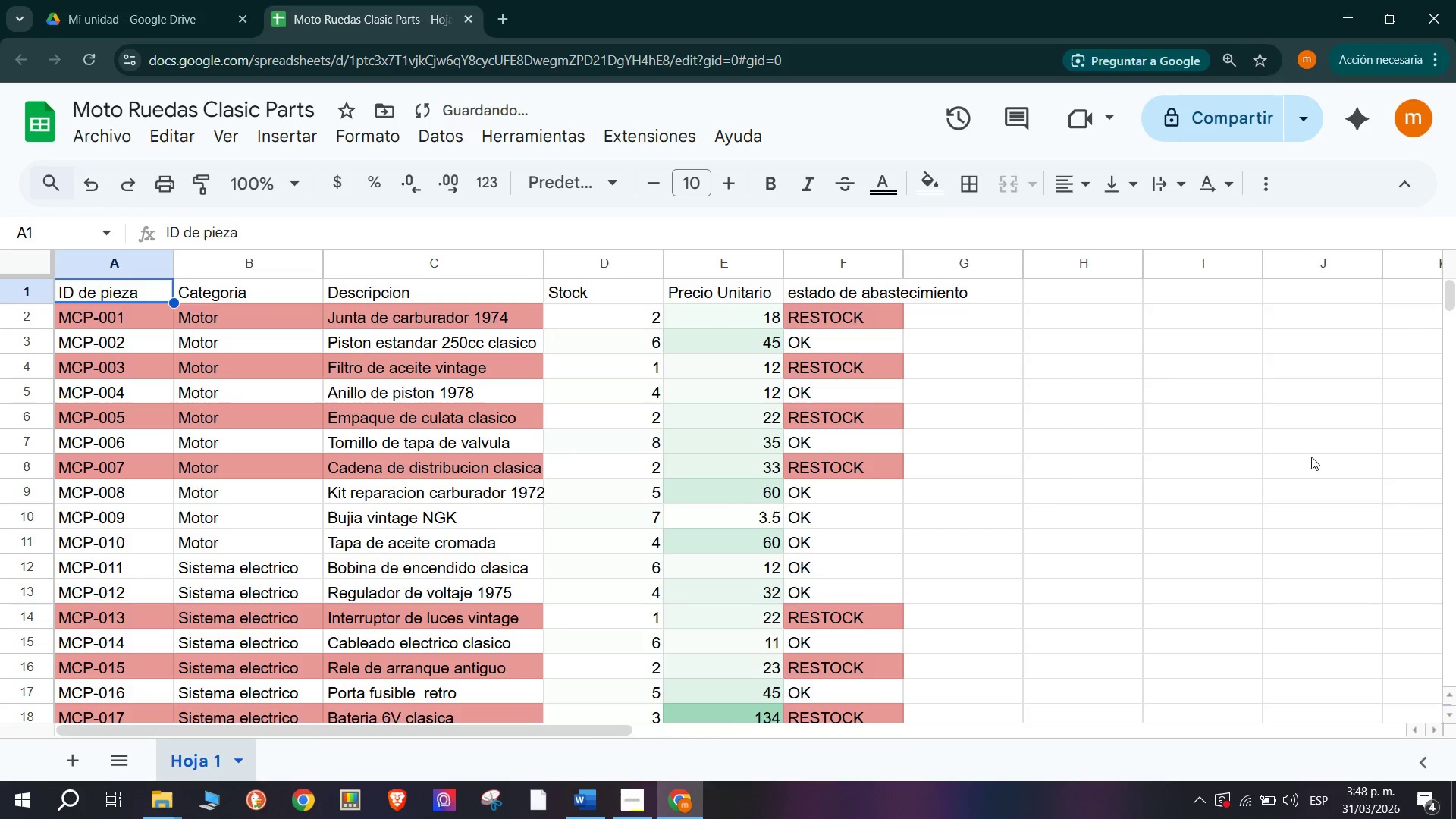 
scroll: coordinate [1054, 492], scroll_direction: up, amount: 7.0
 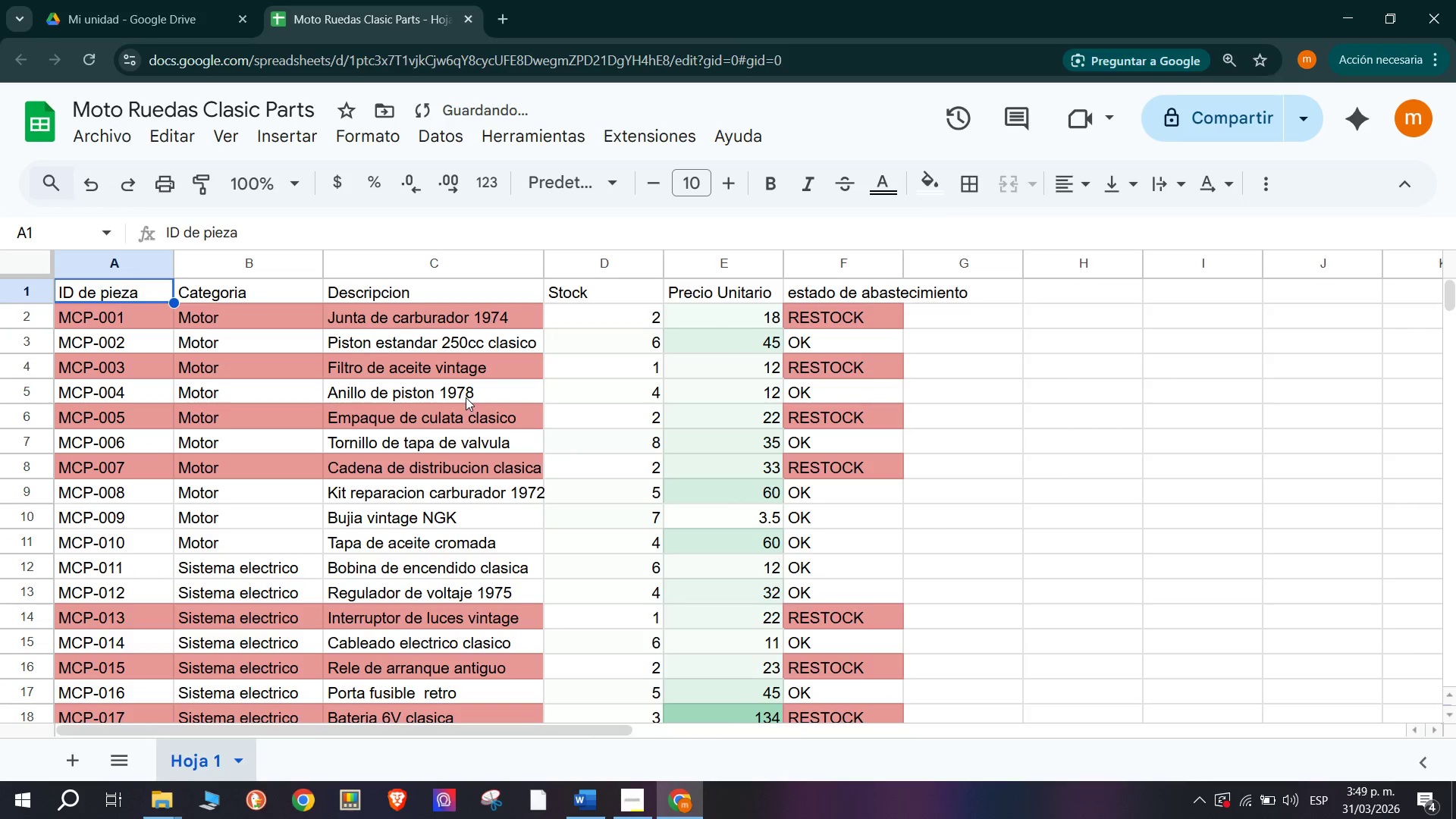 
scroll: coordinate [593, 444], scroll_direction: down, amount: 3.0
 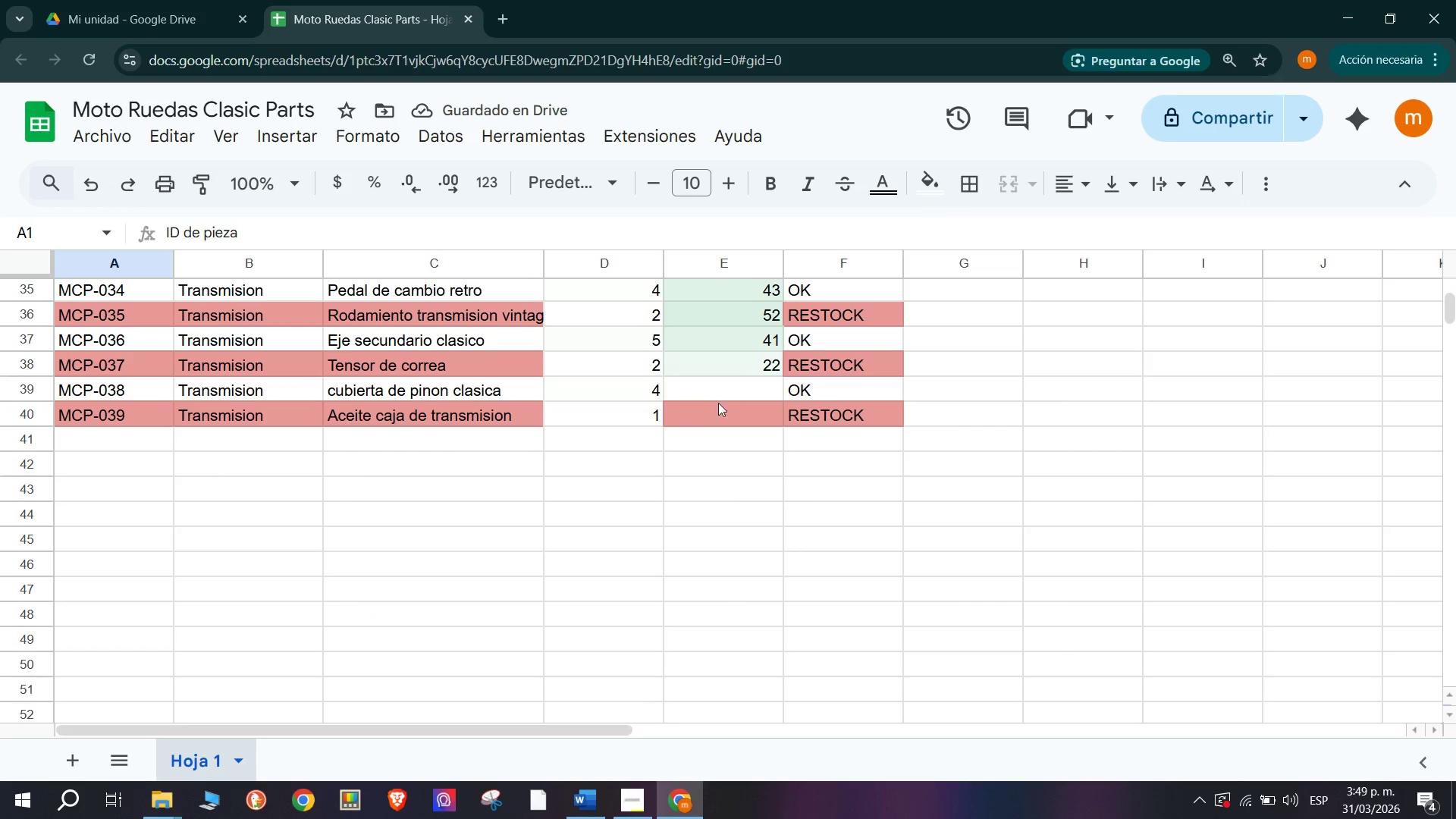 
left_click([736, 396])
 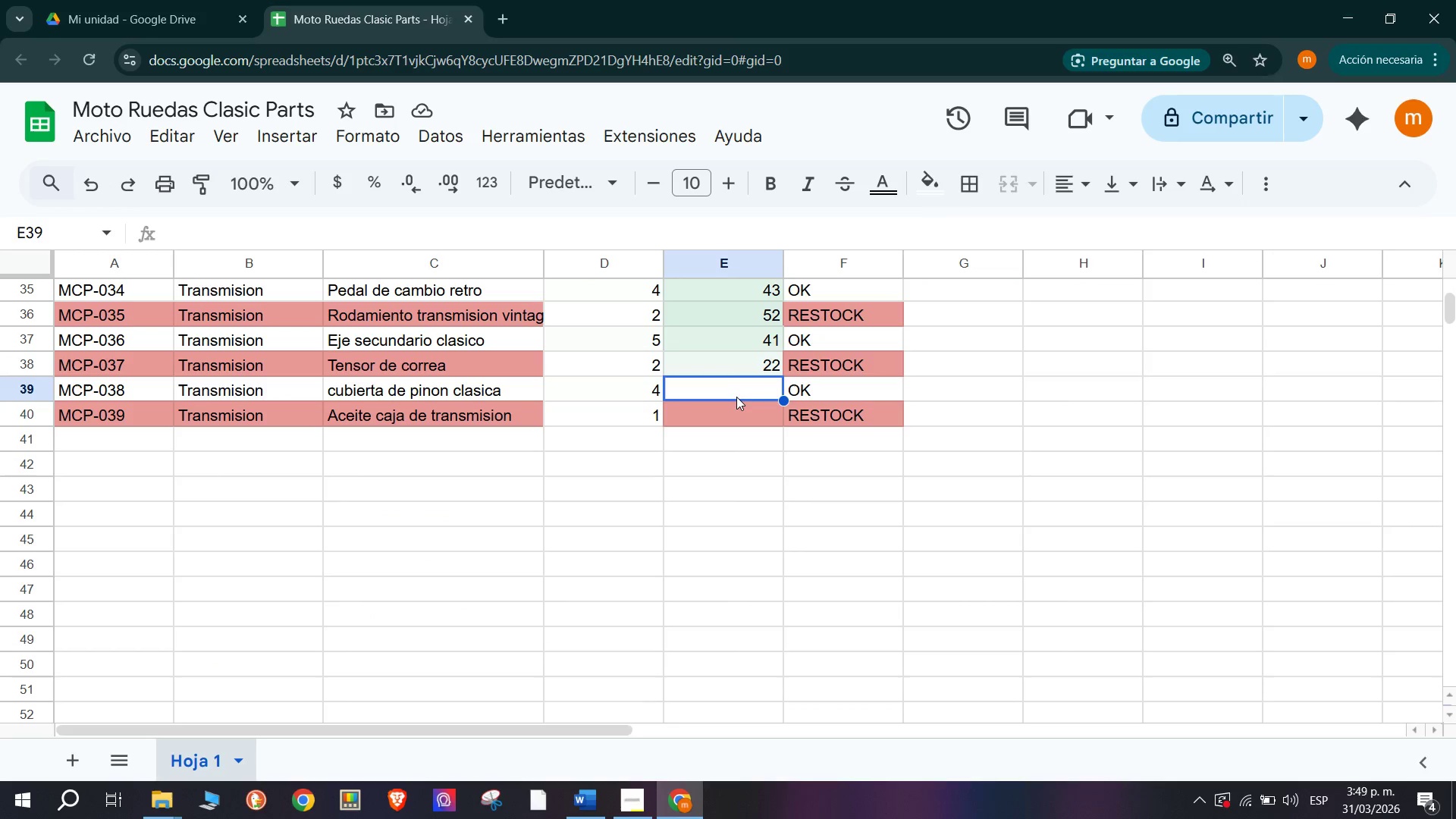 
type(12)
 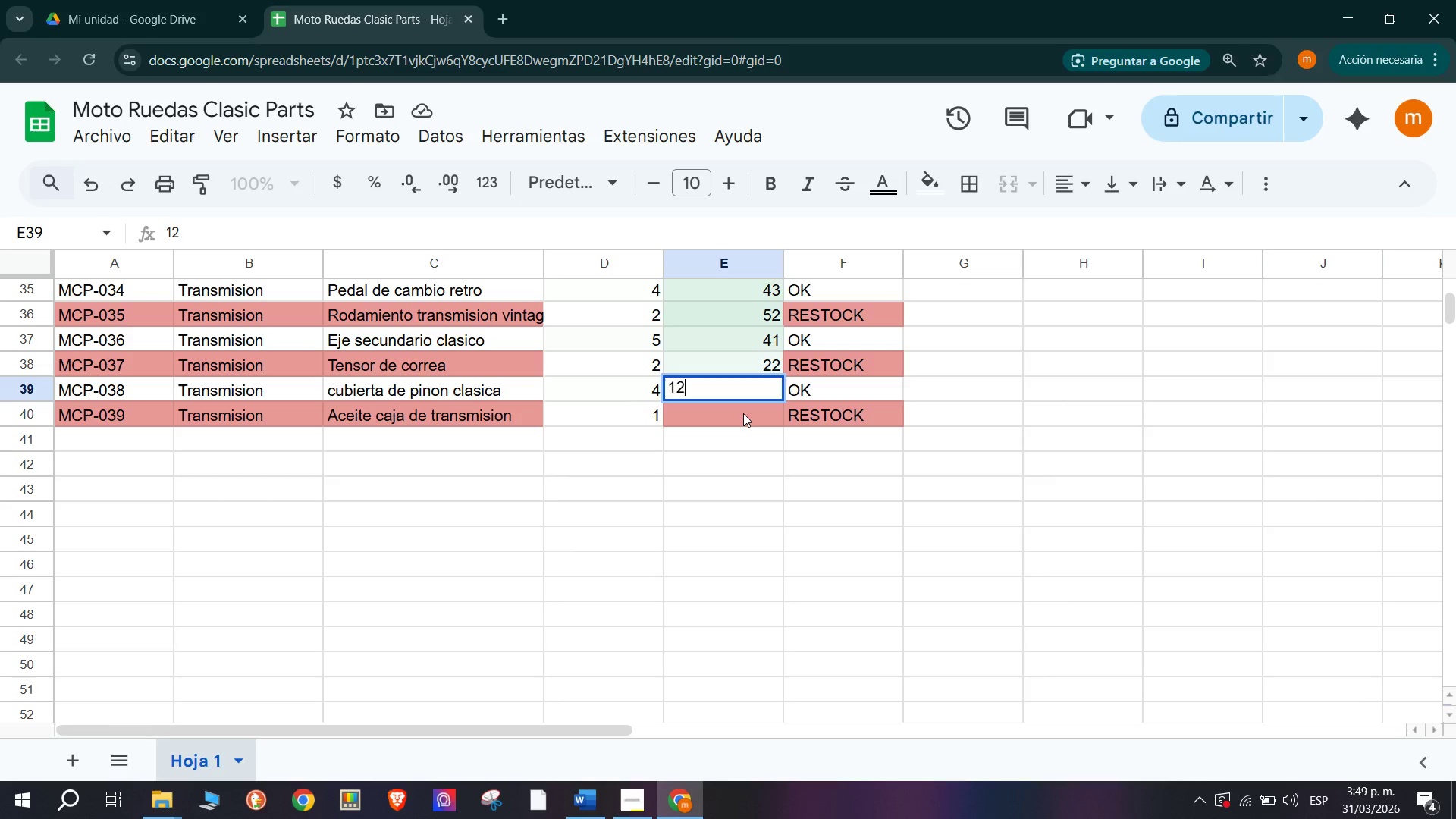 
left_click([743, 413])
 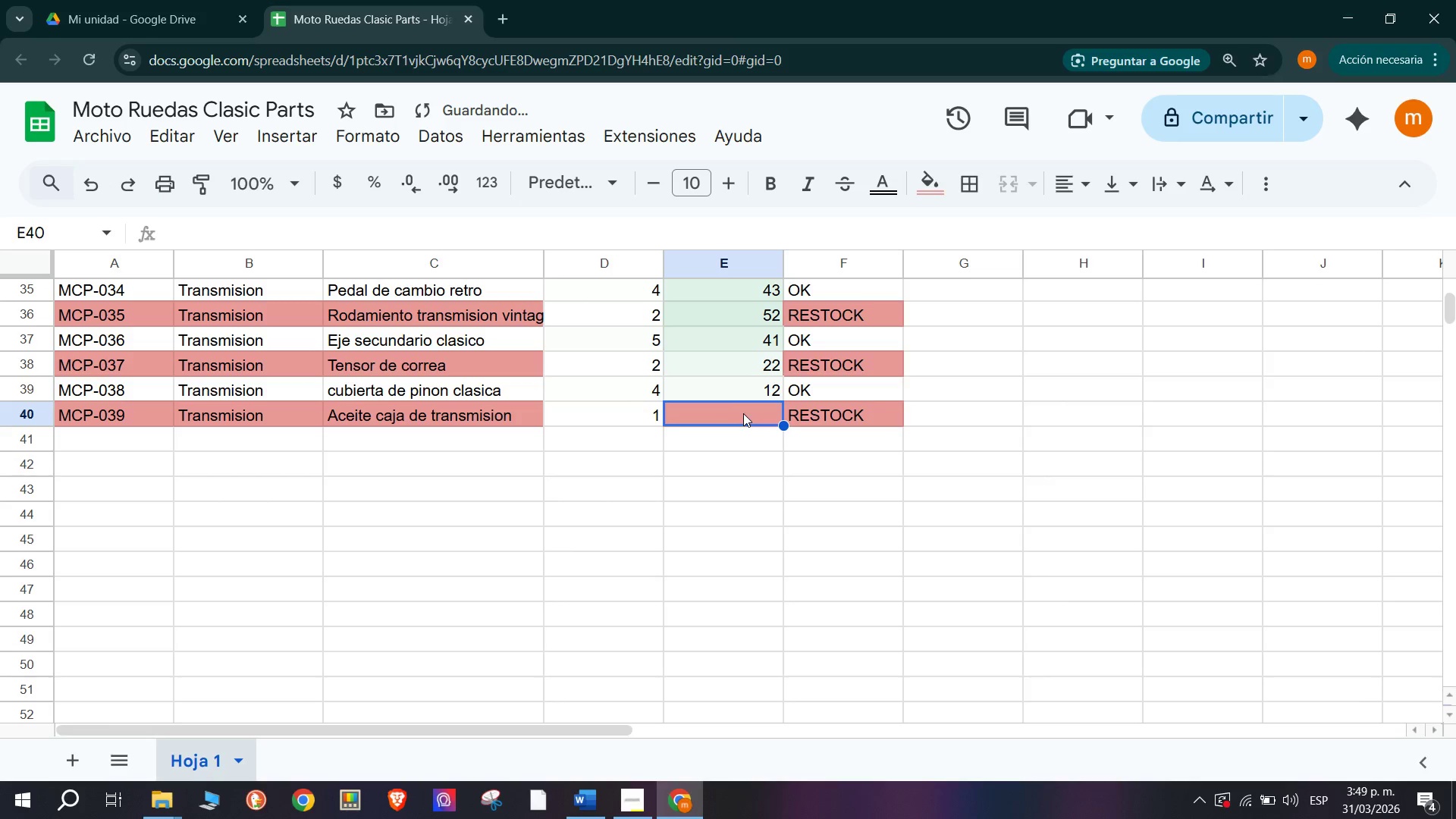 
left_click([719, 413])
 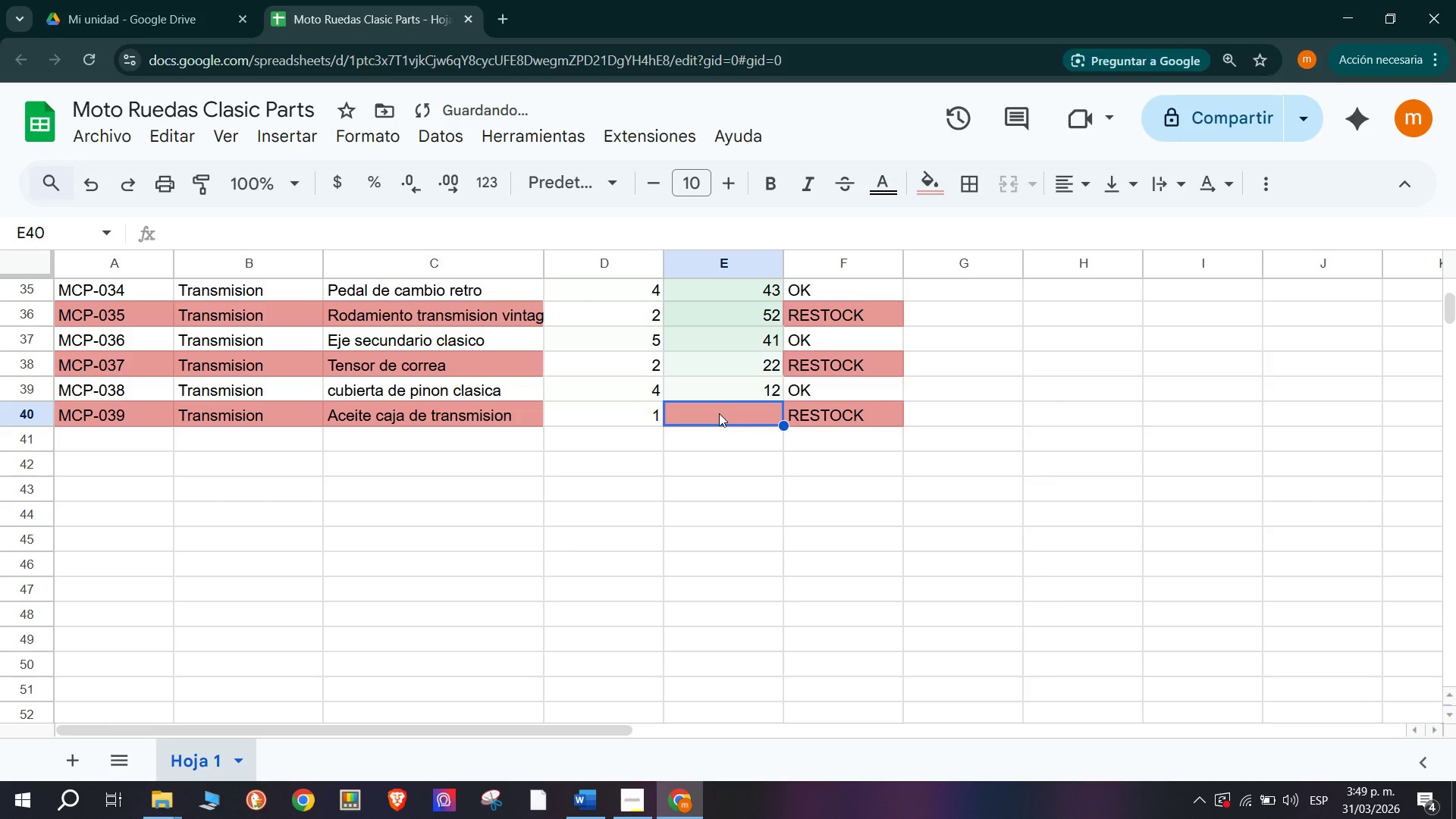 
type(24)
 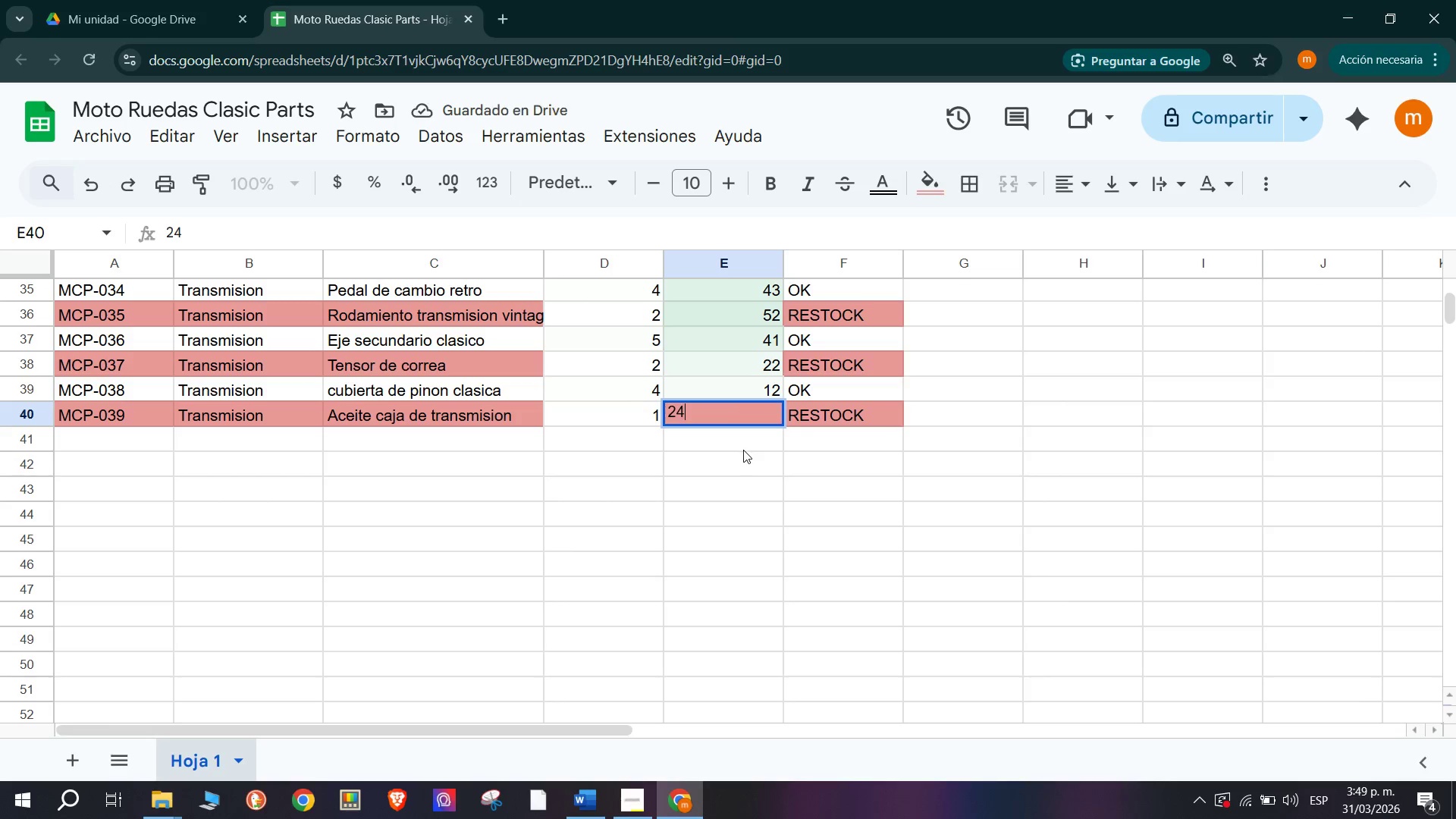 
left_click([743, 450])
 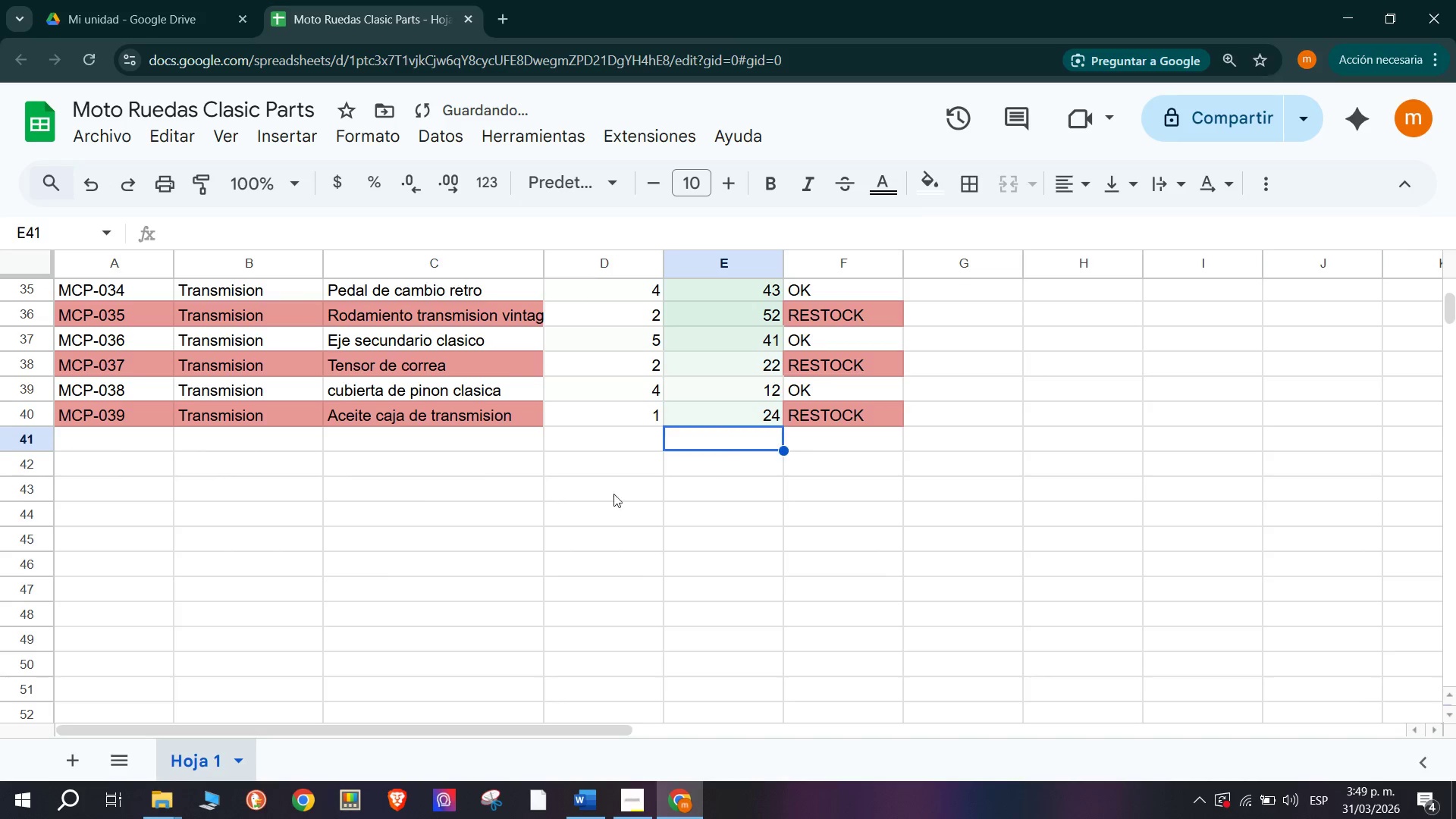 
scroll: coordinate [524, 494], scroll_direction: up, amount: 8.0
 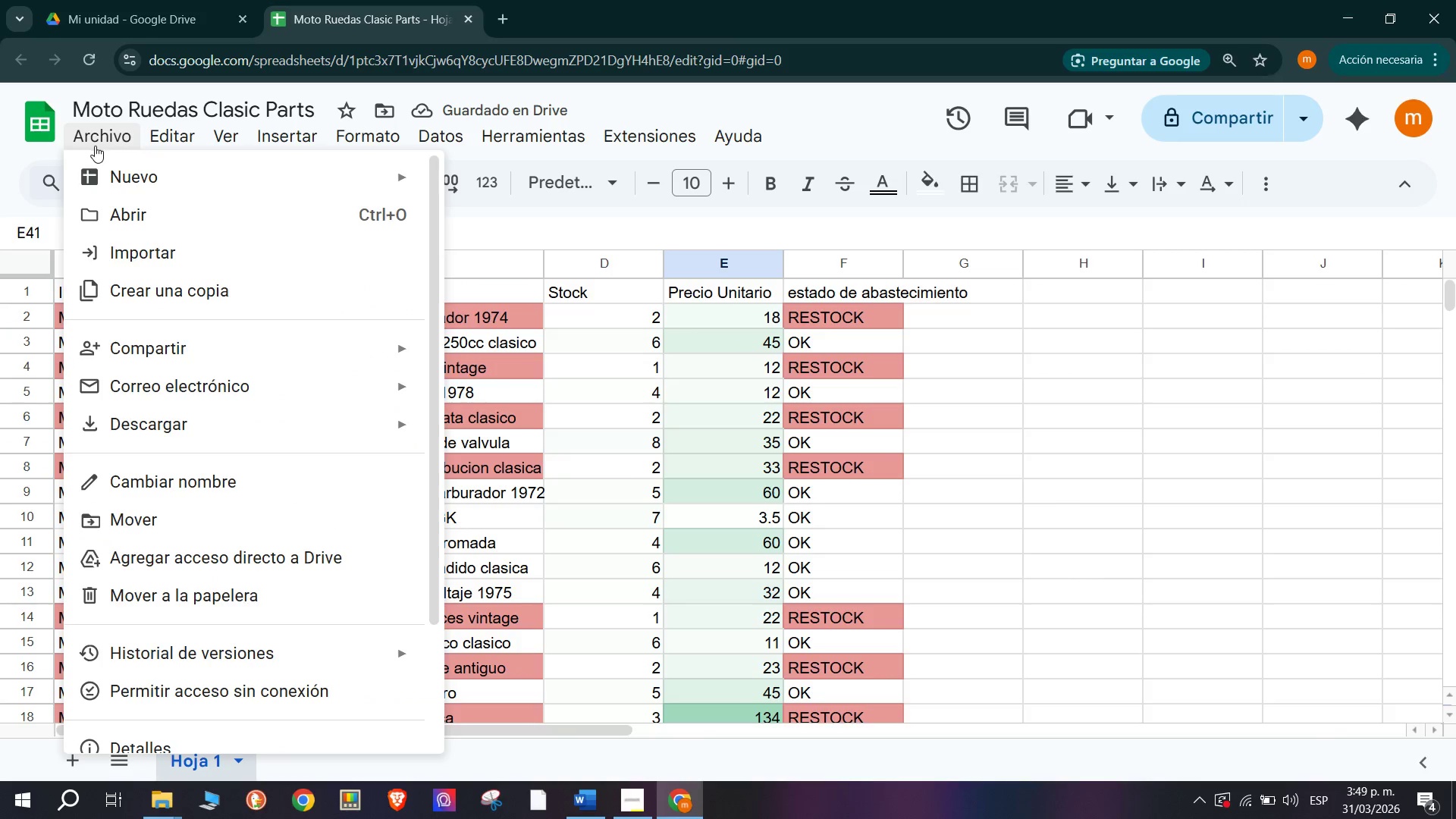 
left_click([96, 140])
 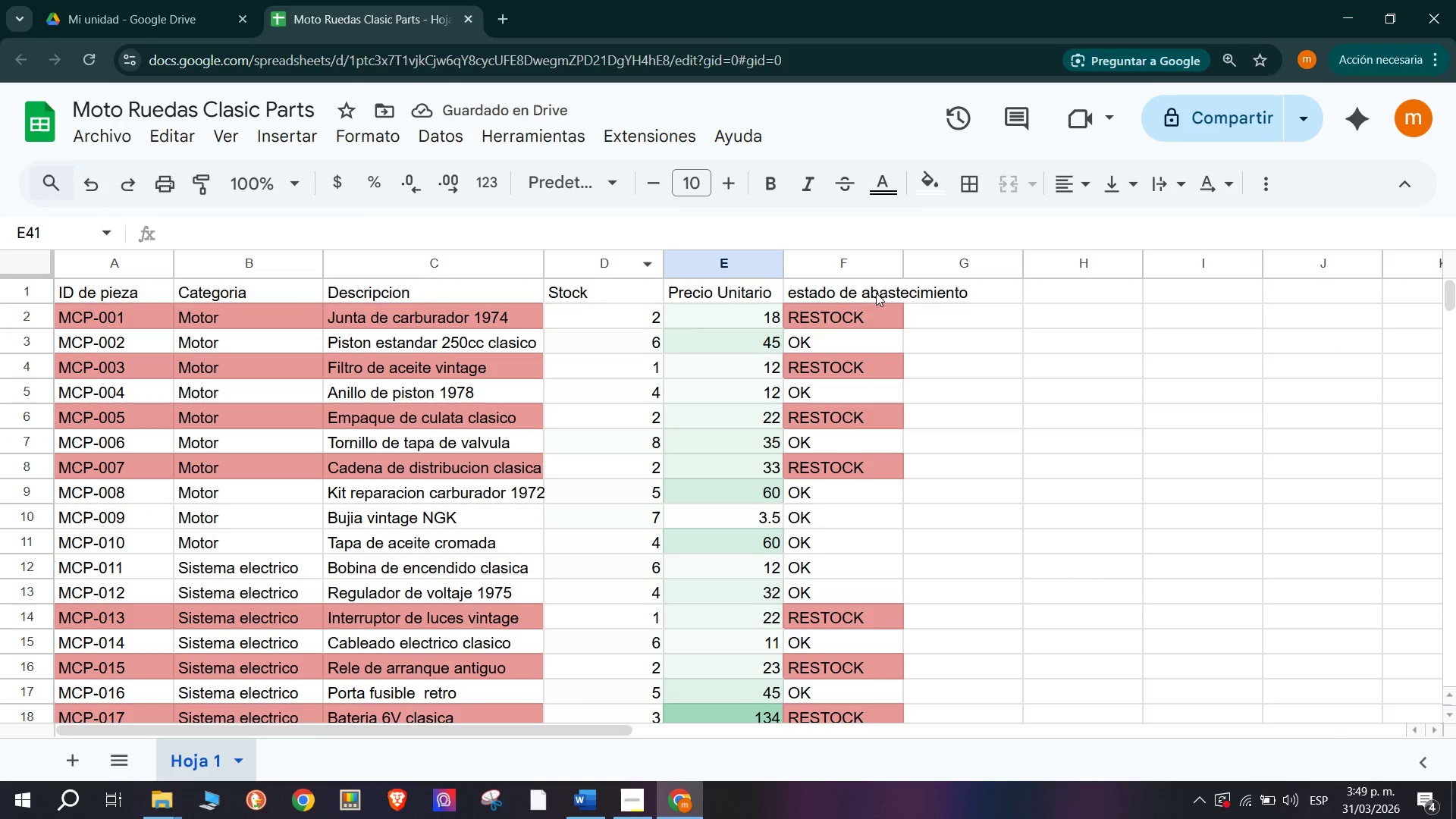 
double_click([1000, 331])
 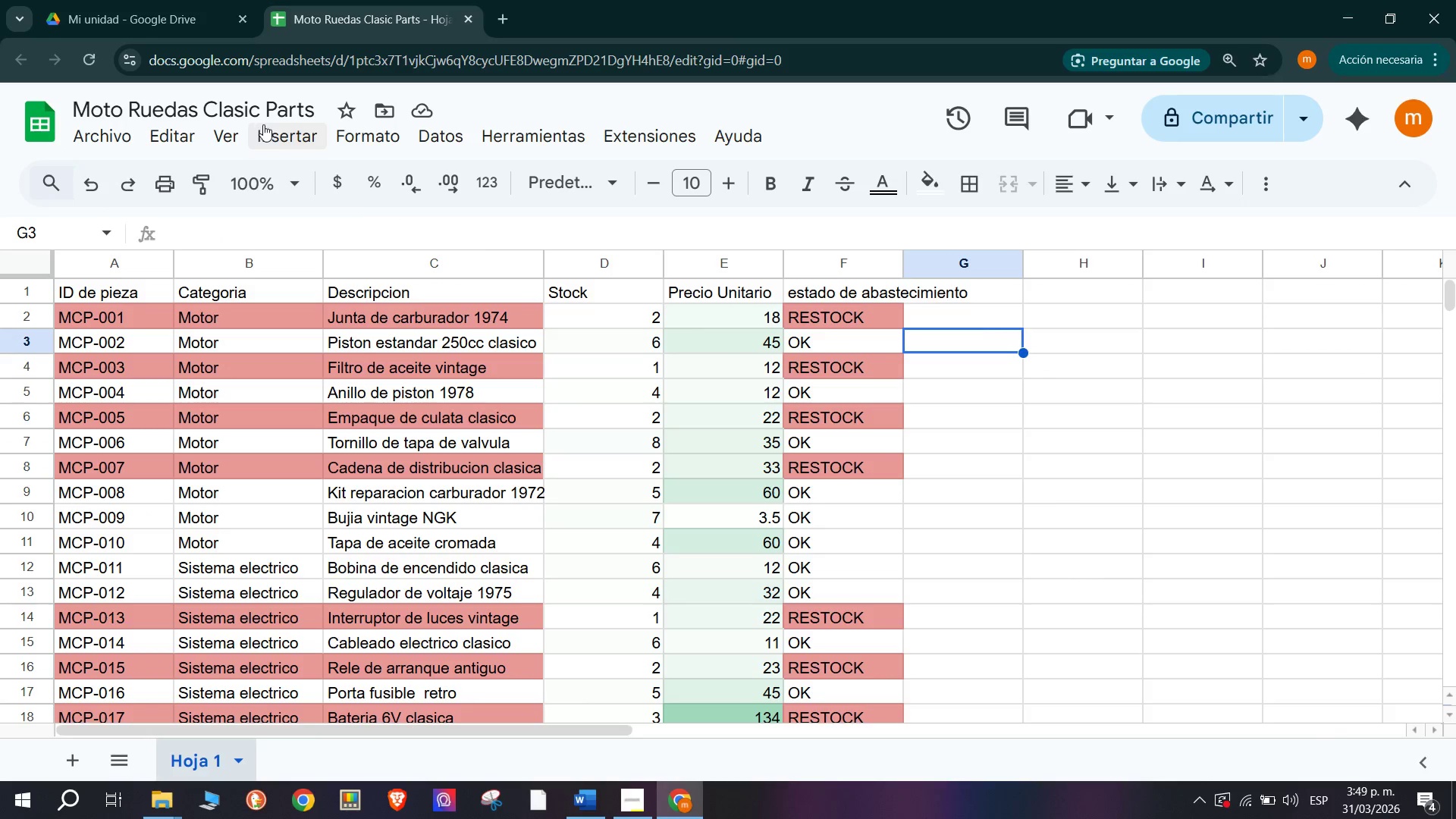 
double_click([359, 130])
 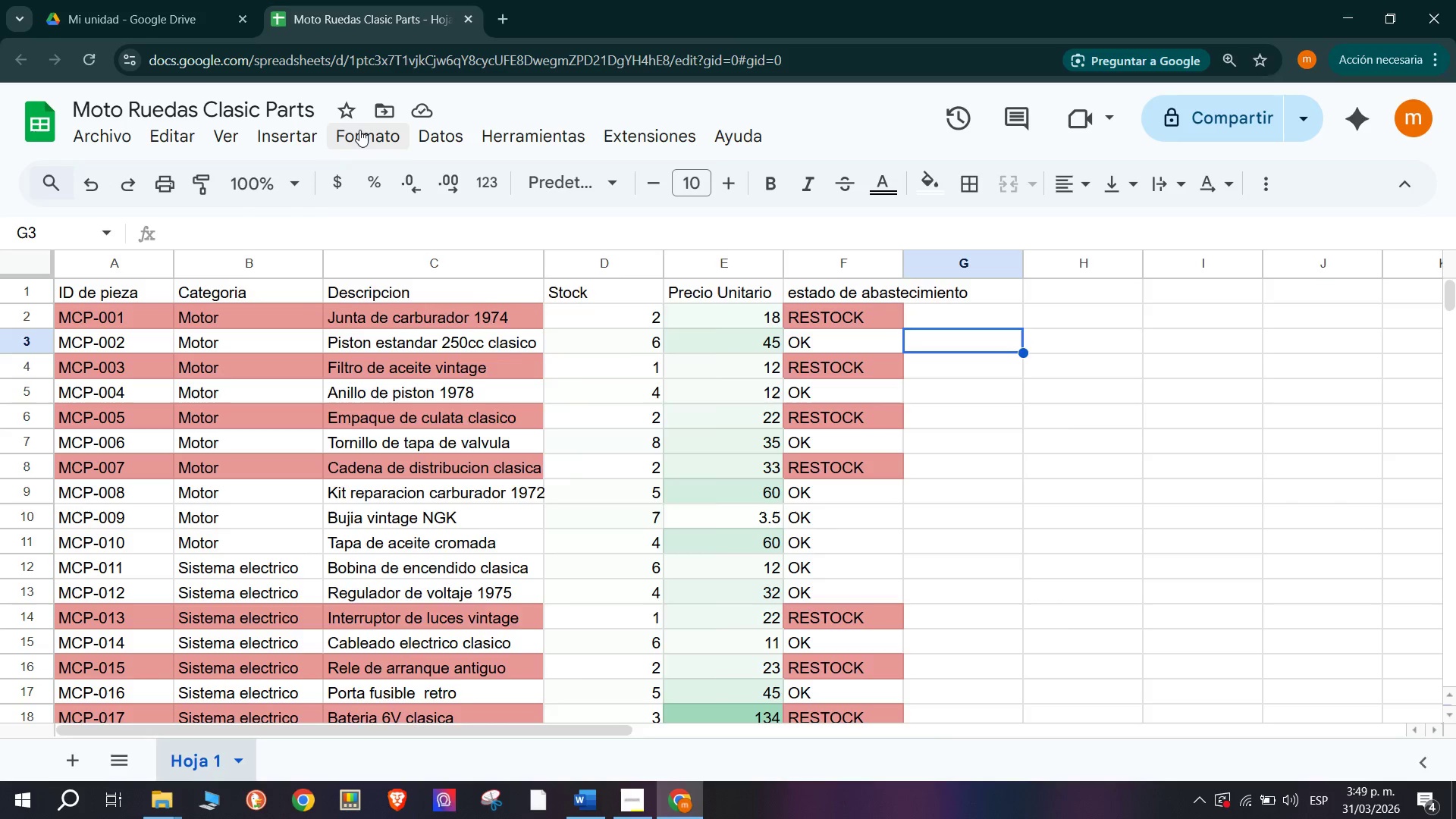 
triple_click([359, 130])
 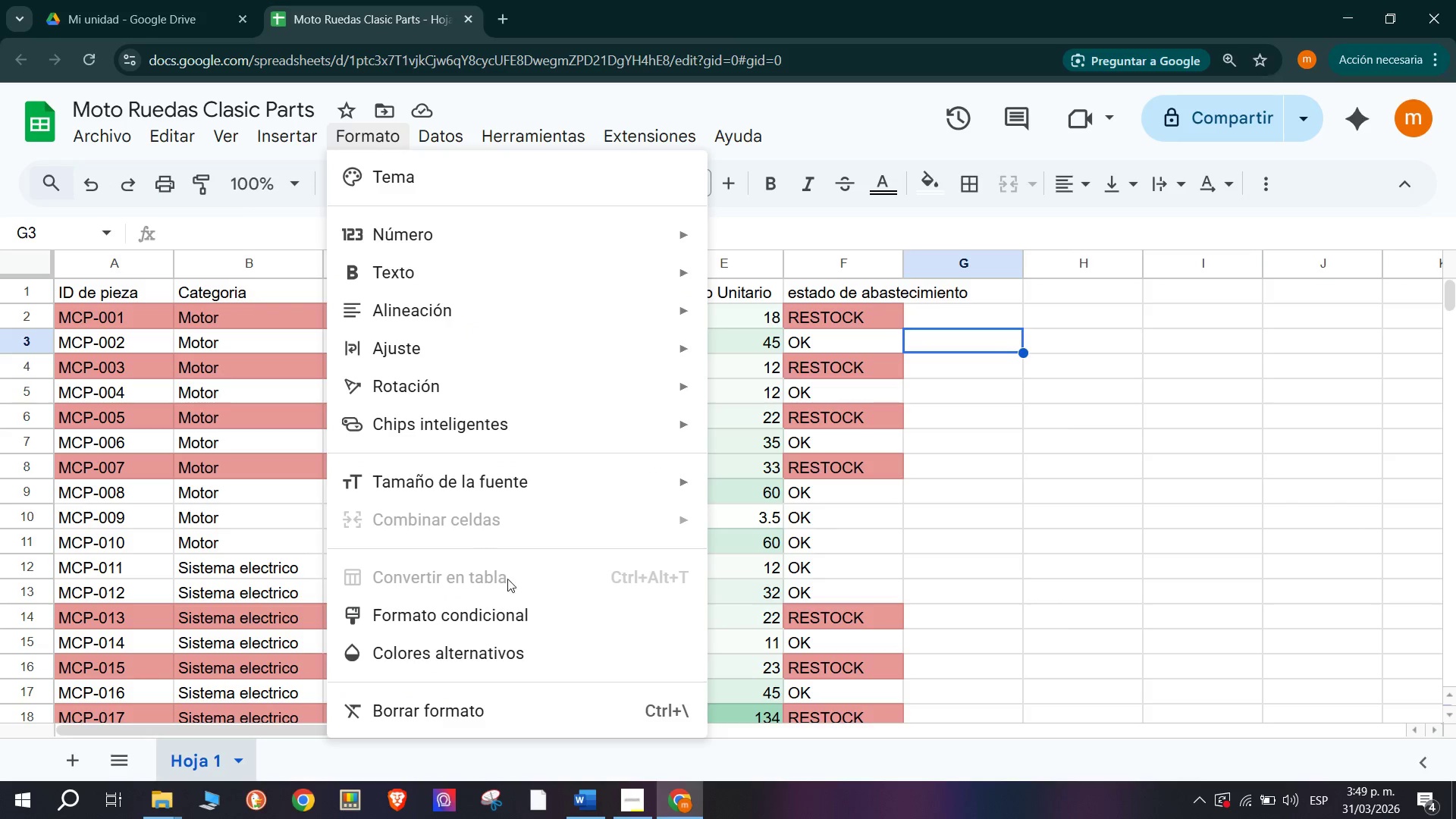 
left_click([534, 614])
 